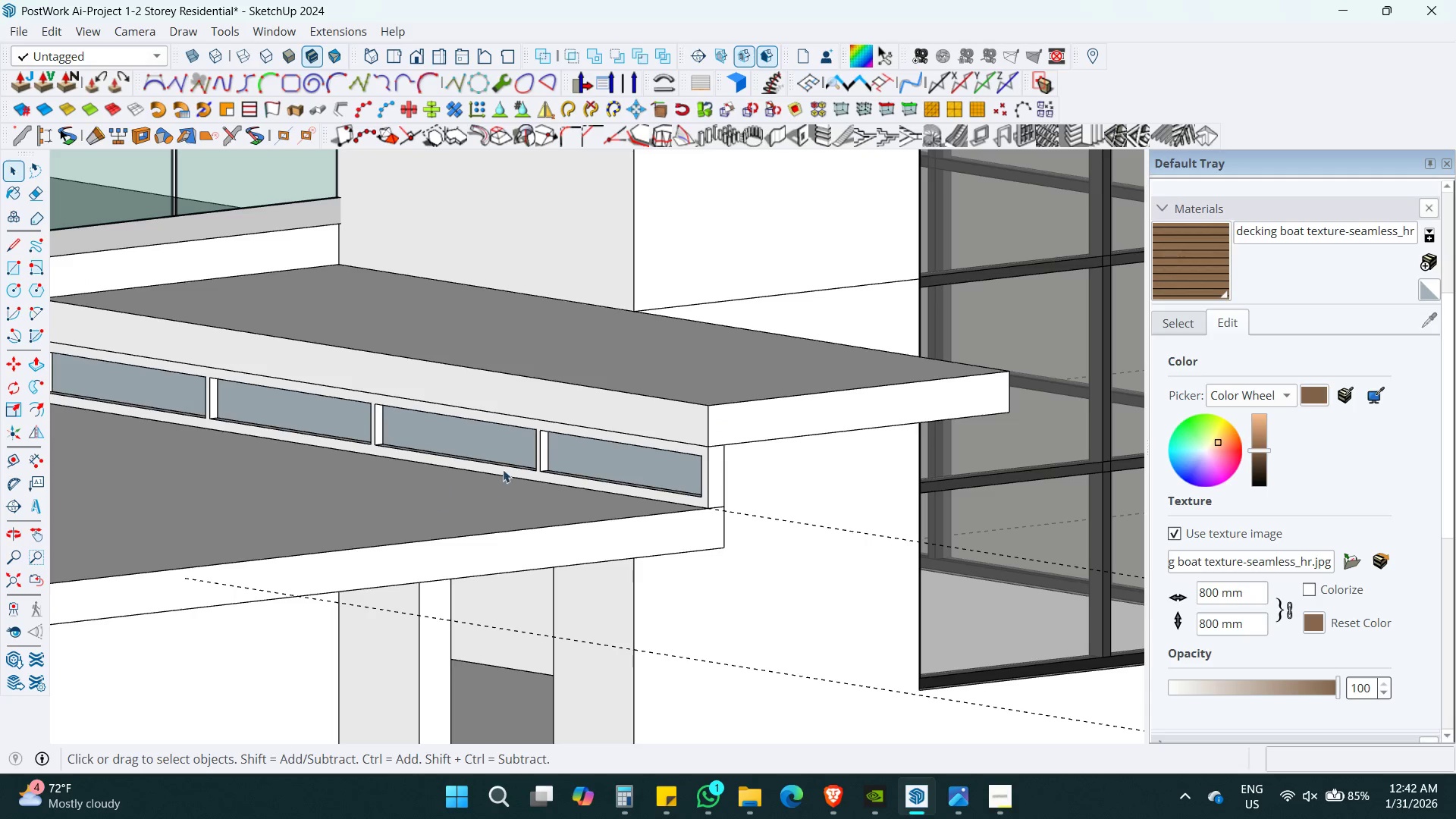 
scroll: coordinate [746, 488], scroll_direction: down, amount: 3.0
 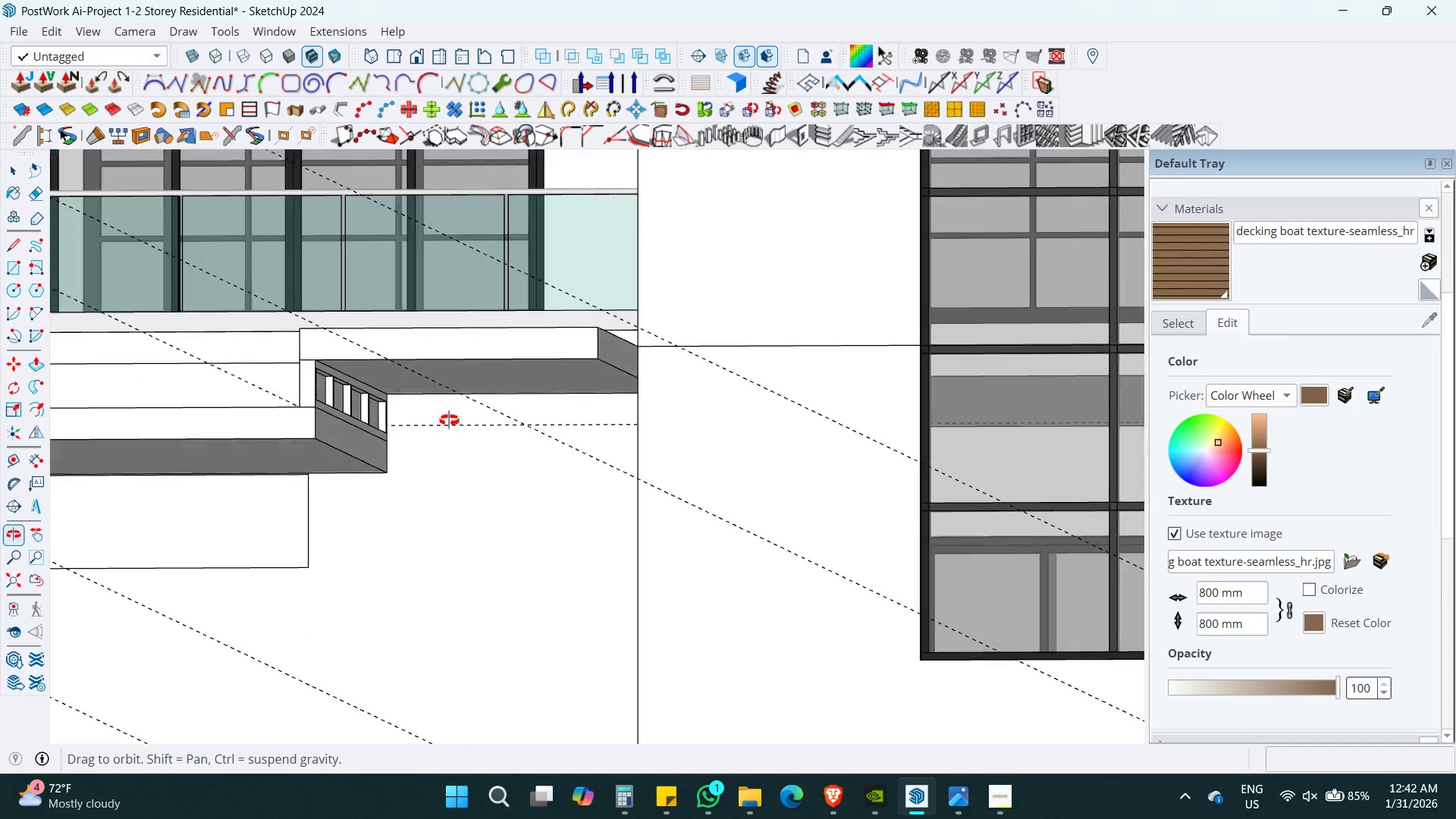 
key(Space)
 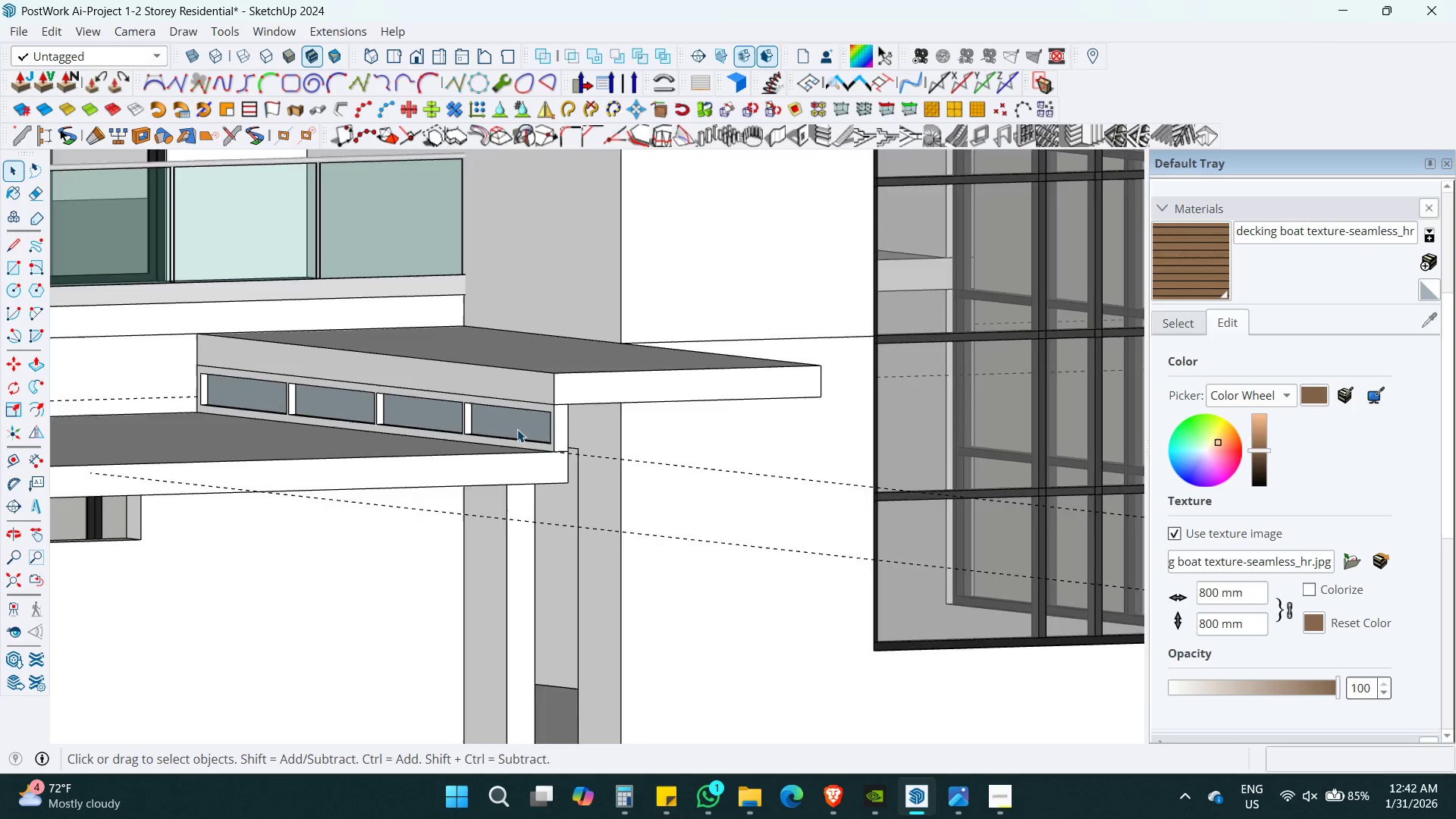 
key(B)
 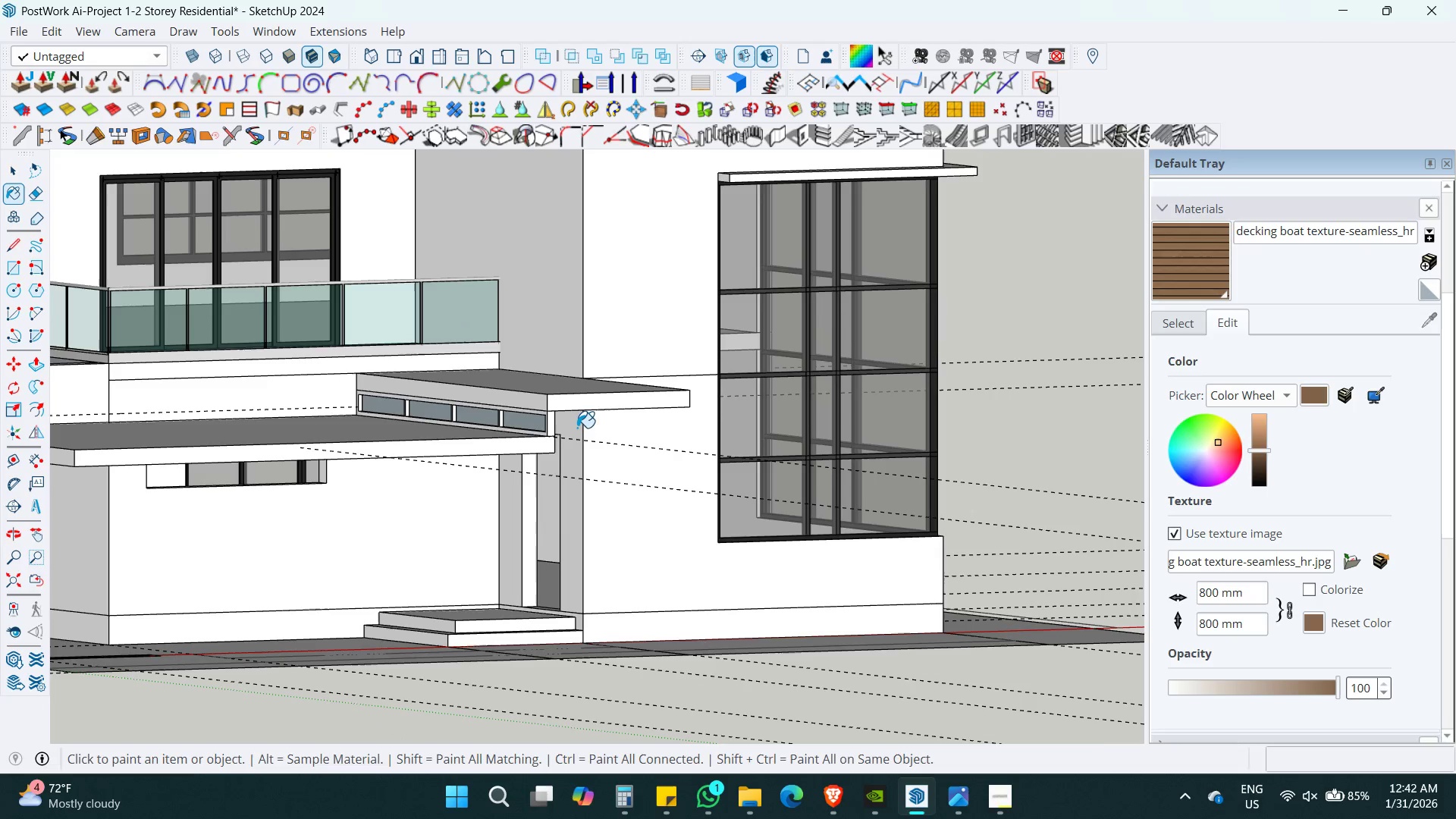 
key(Shift+ShiftLeft)
 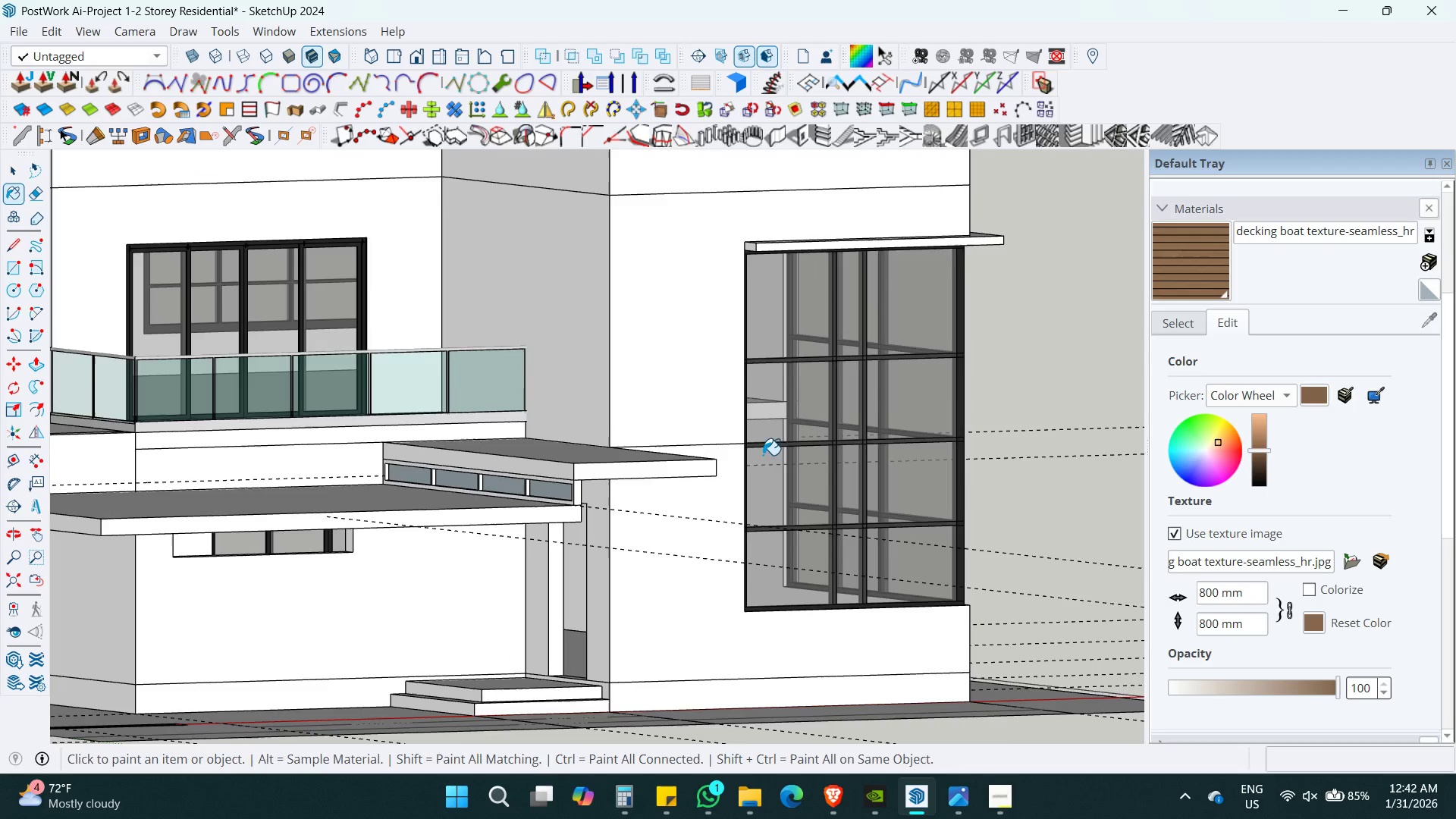 
scroll: coordinate [534, 421], scroll_direction: down, amount: 7.0
 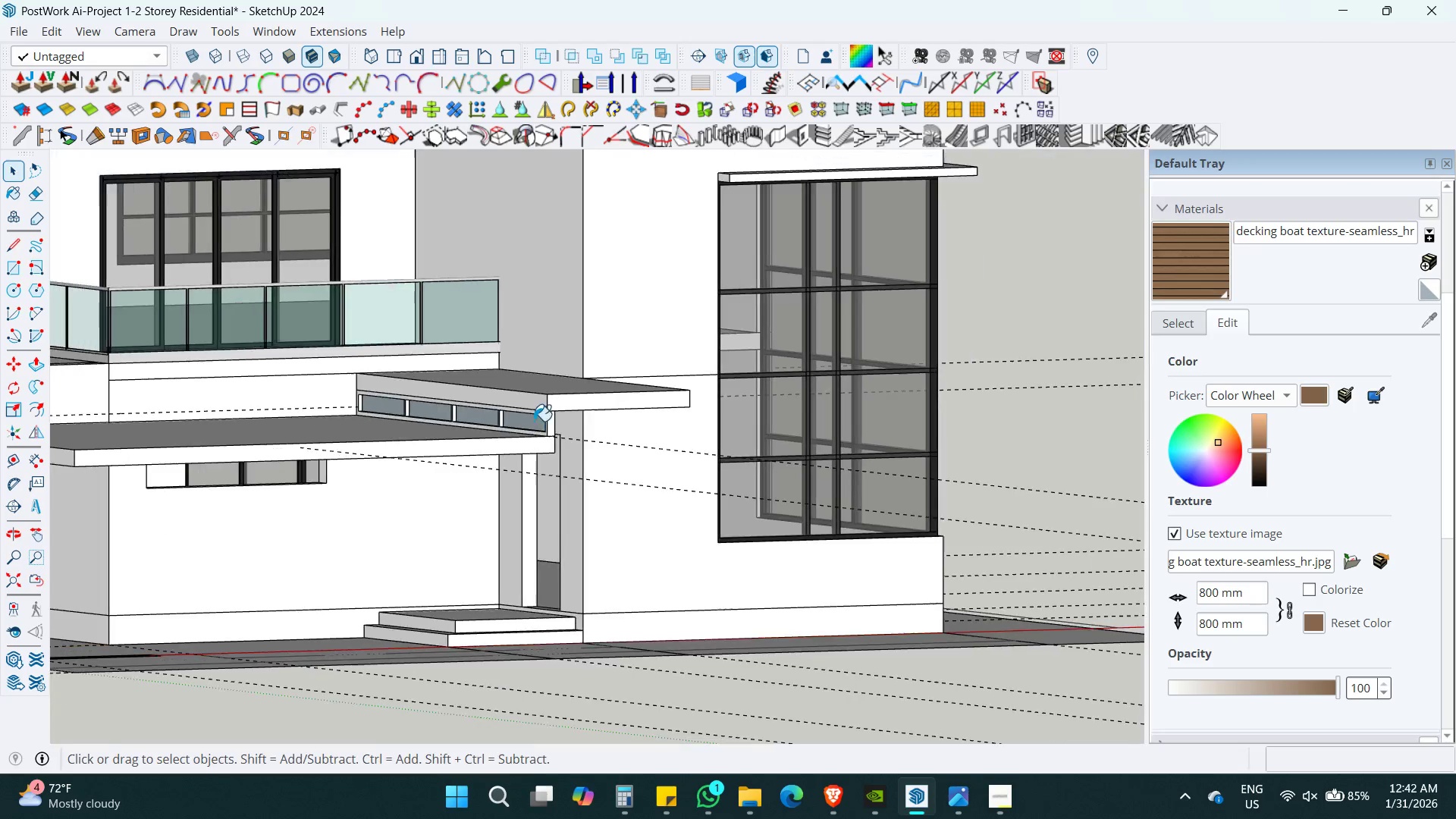 
hold_key(key=AltLeft, duration=1.77)
scroll: coordinate [919, 337], scroll_direction: up, amount: 5.0
 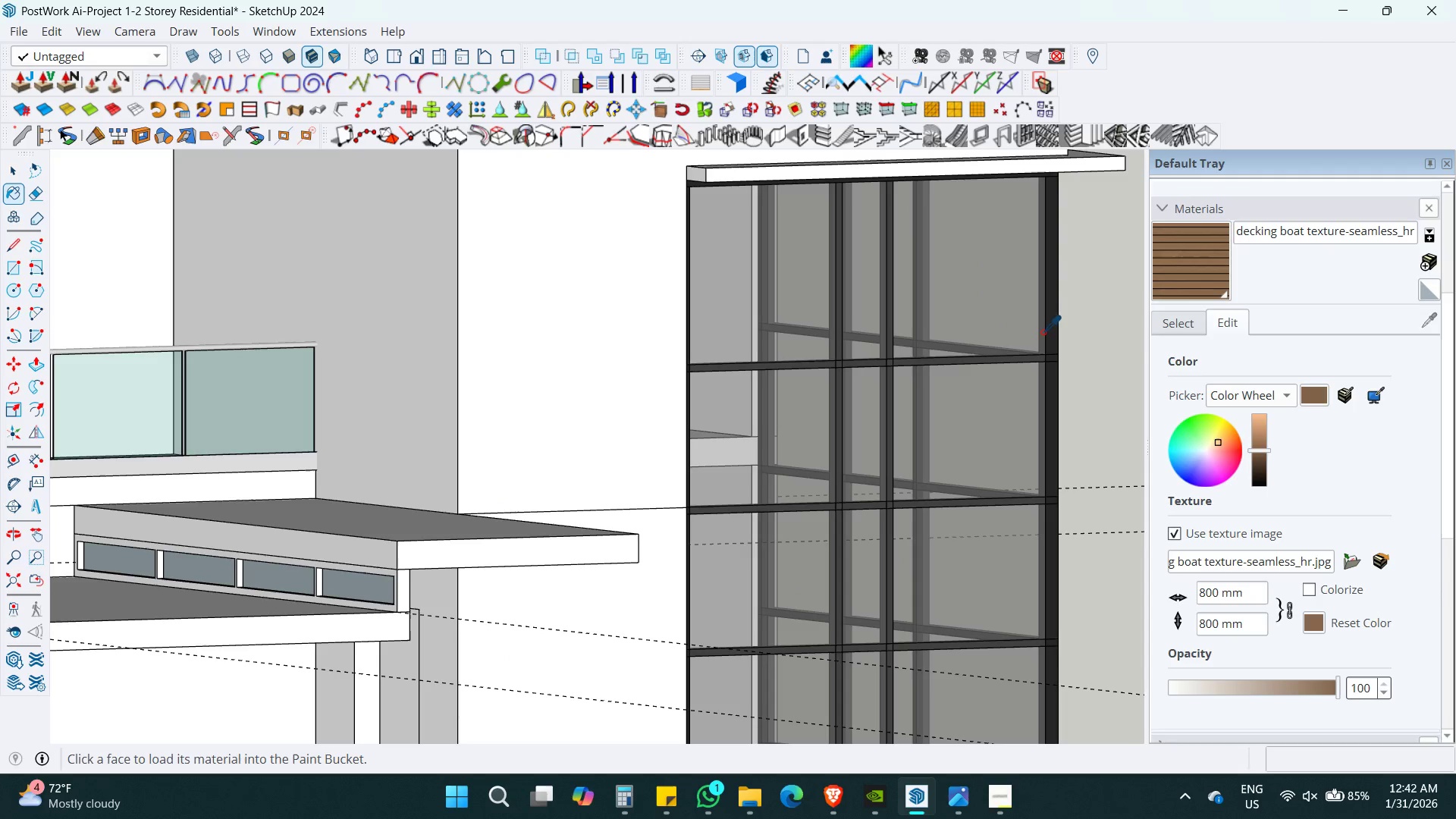 
hold_key(key=ShiftLeft, duration=0.41)
scroll: coordinate [1035, 331], scroll_direction: down, amount: 5.0
 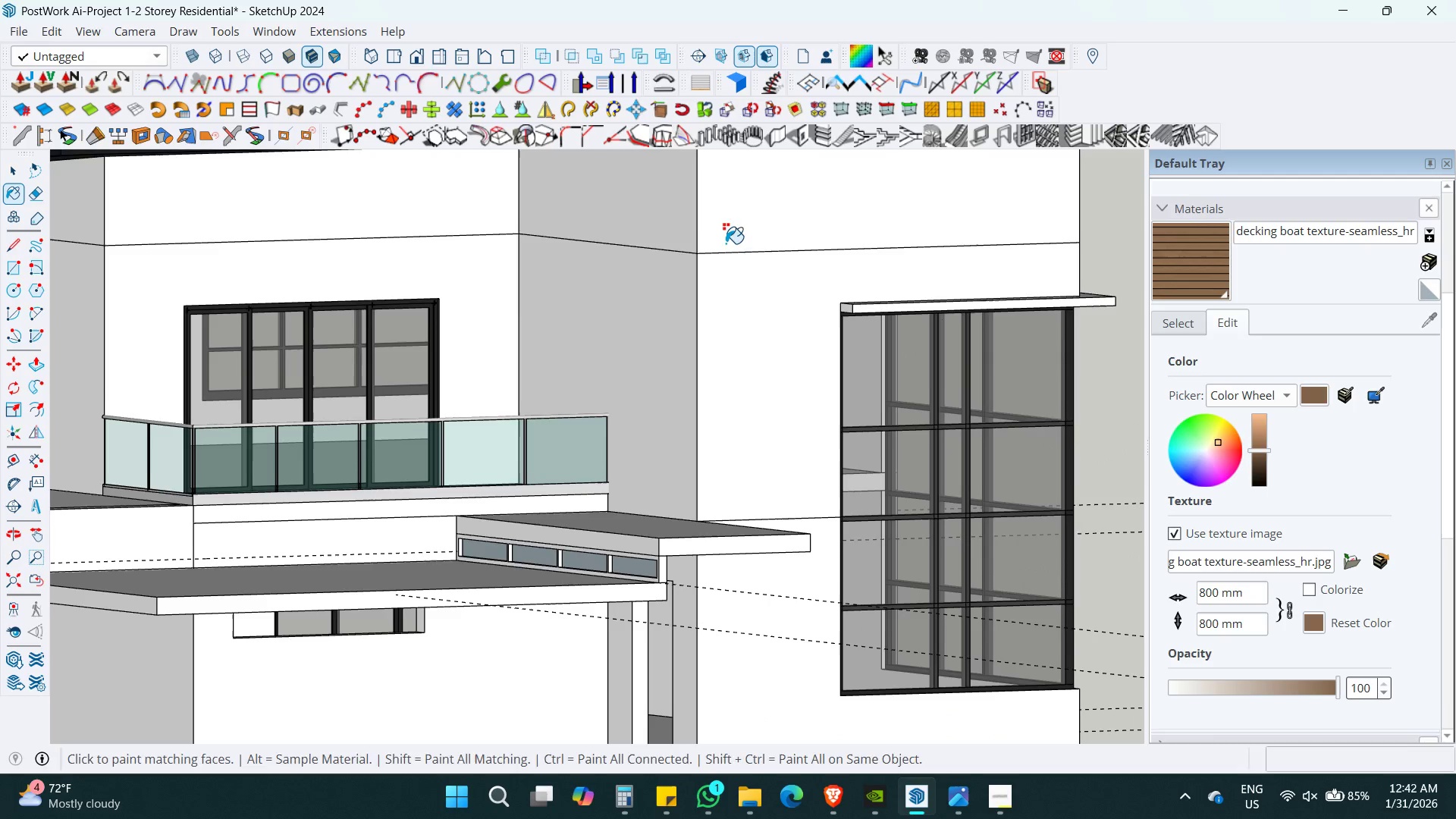 
key(Shift+ShiftLeft)
 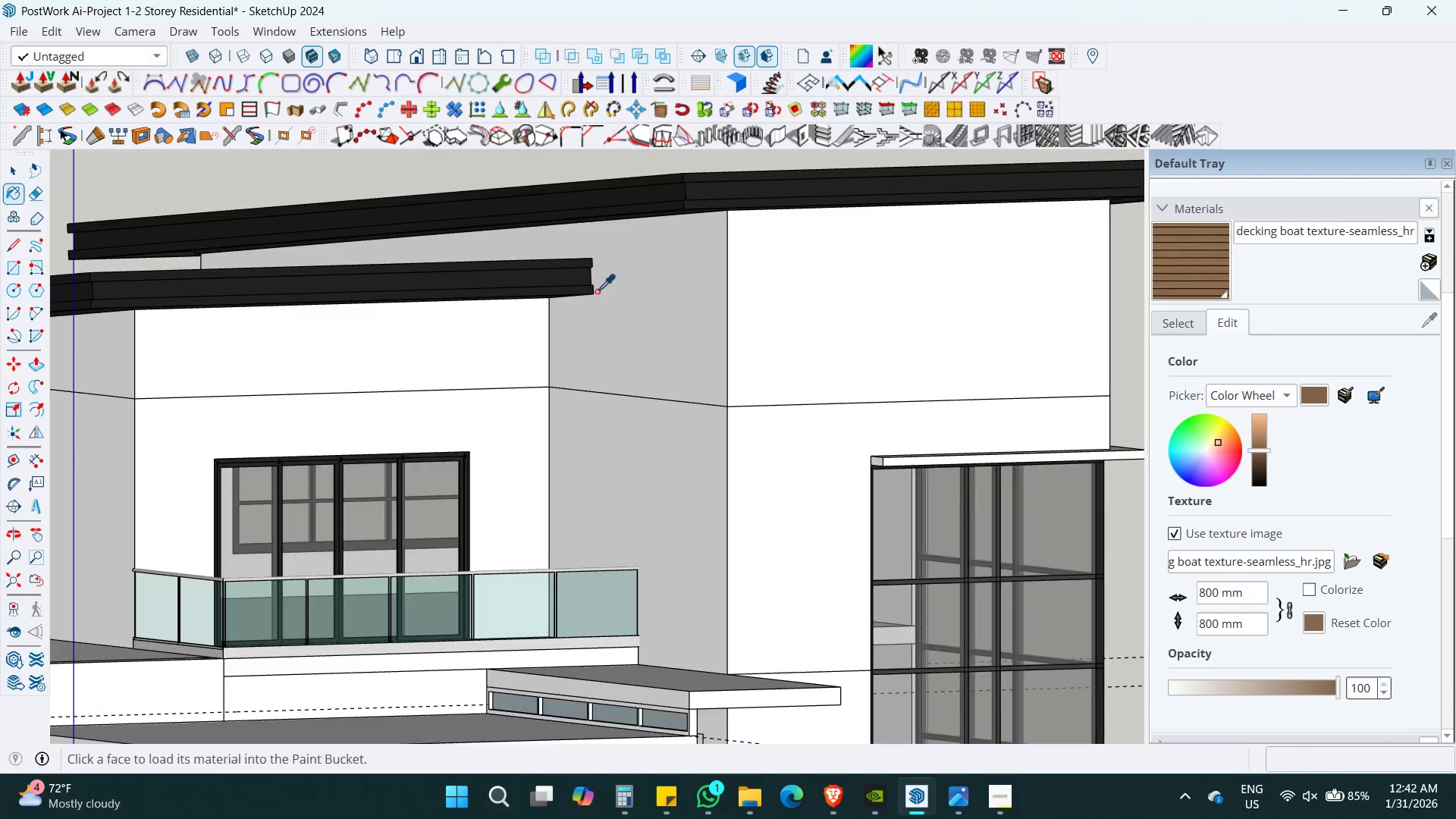 
hold_key(key=AltLeft, duration=0.64)
left_click([545, 279])
 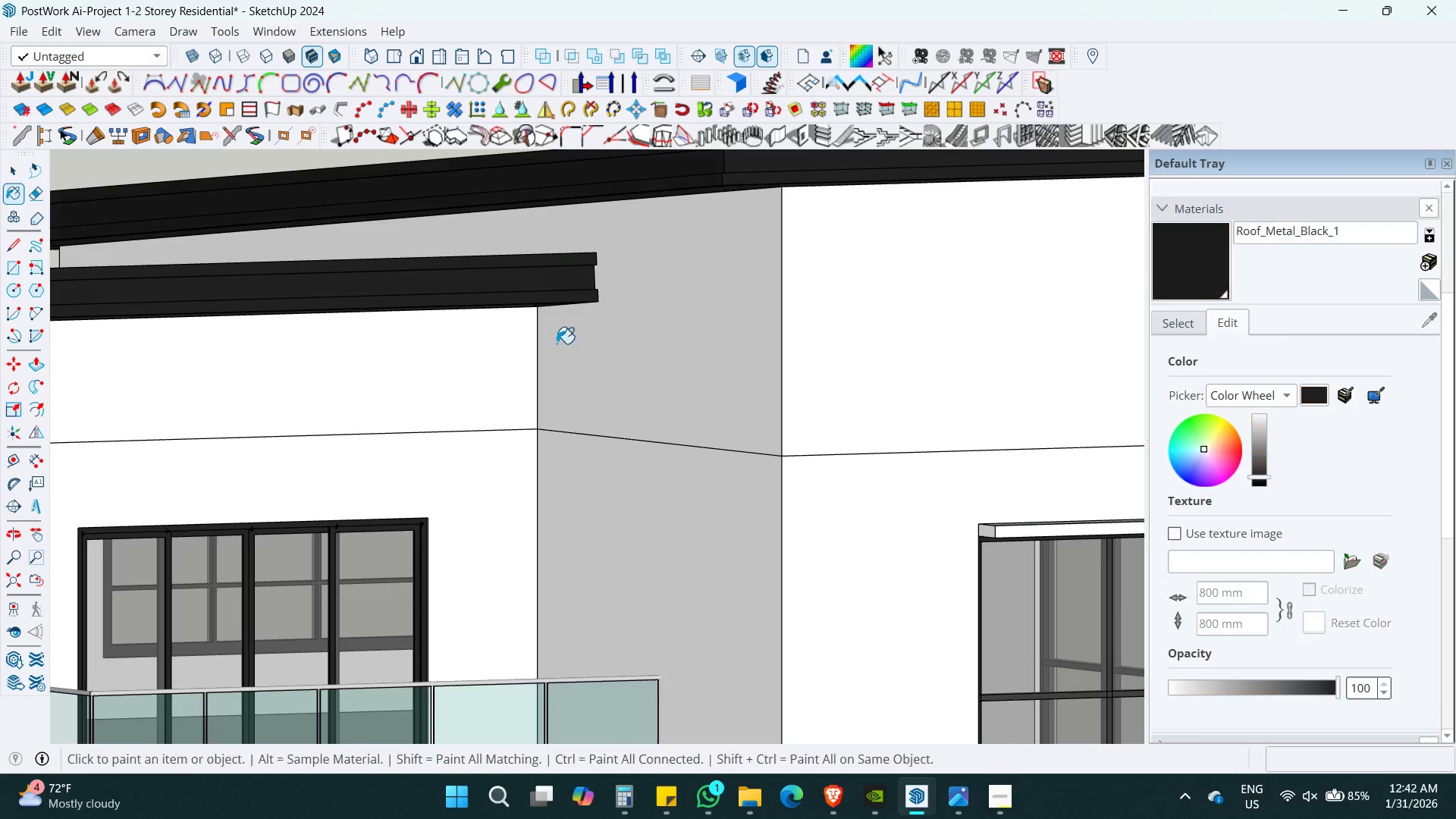 
scroll: coordinate [576, 274], scroll_direction: up, amount: 3.0
 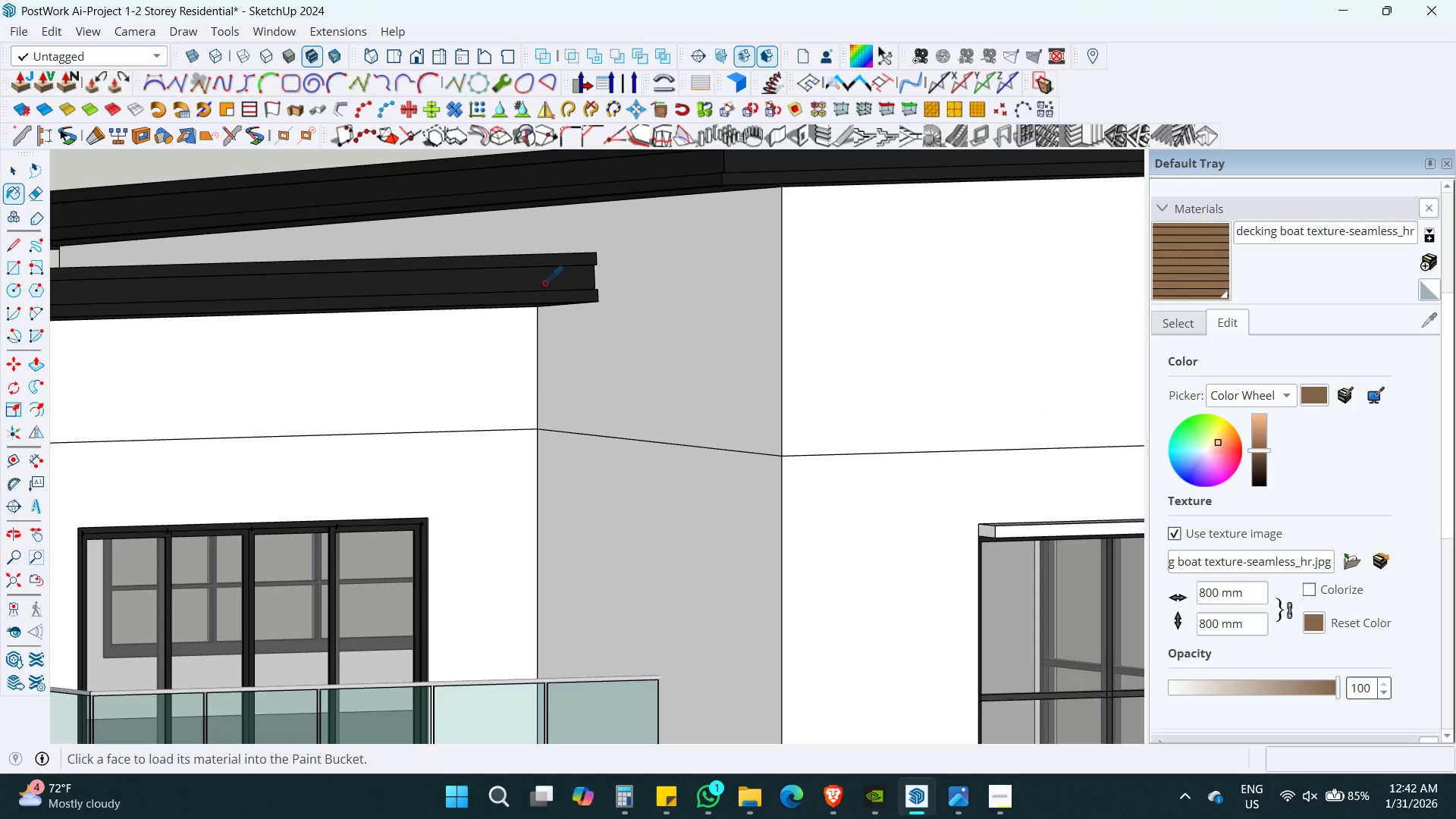 
hold_key(key=ShiftLeft, duration=0.62)
 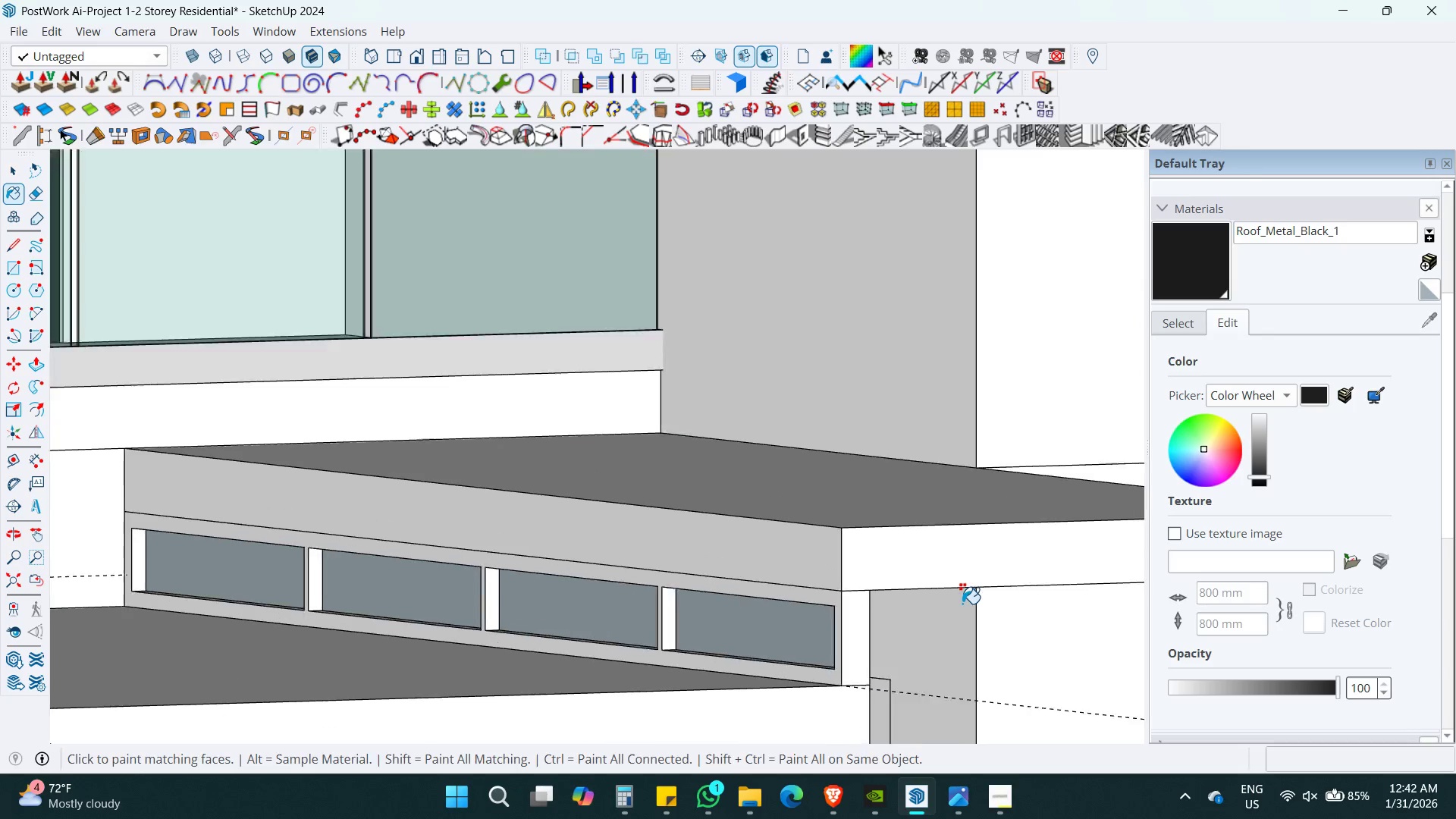 
key(Shift+ShiftLeft)
 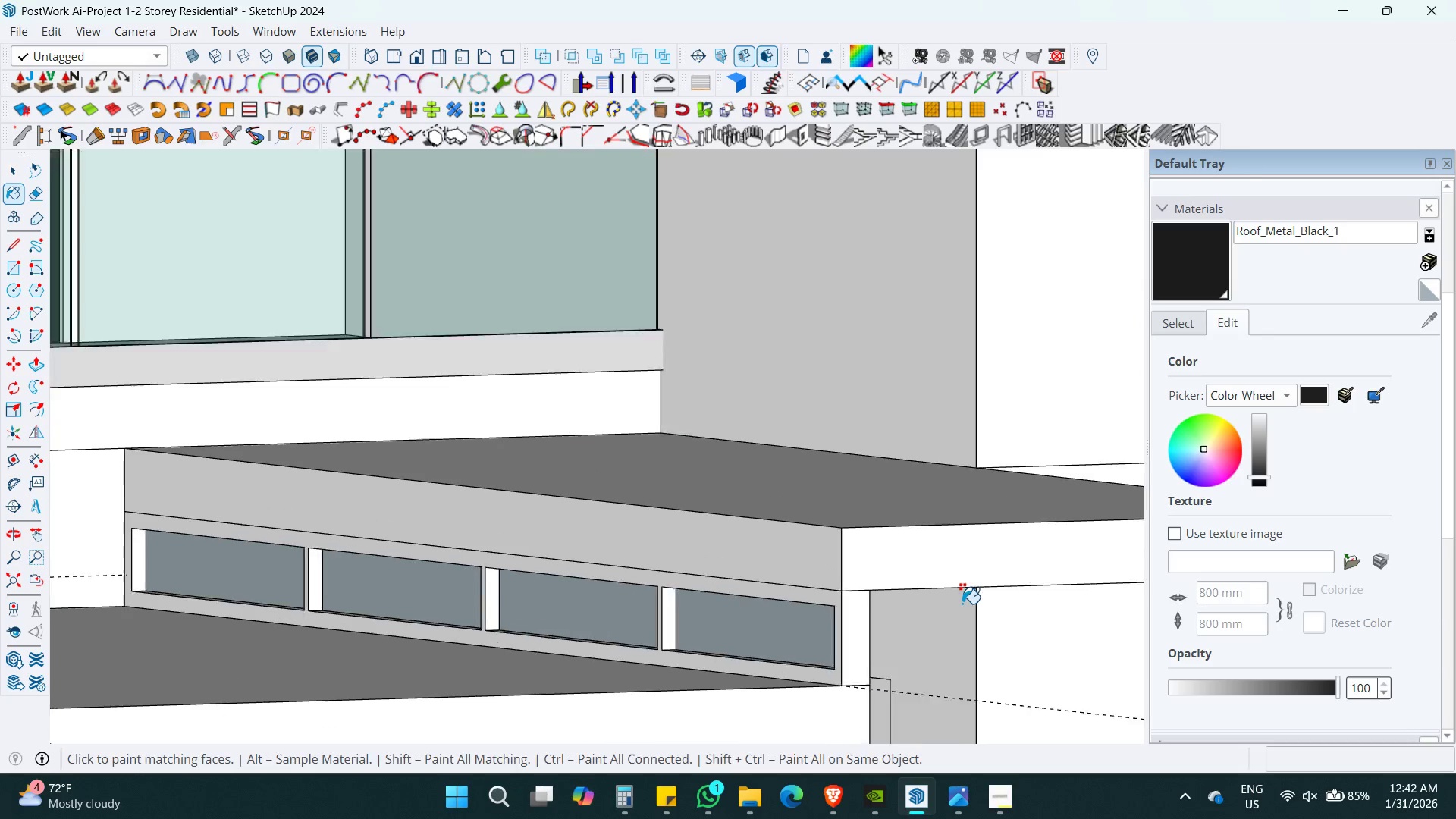 
key(Space)
 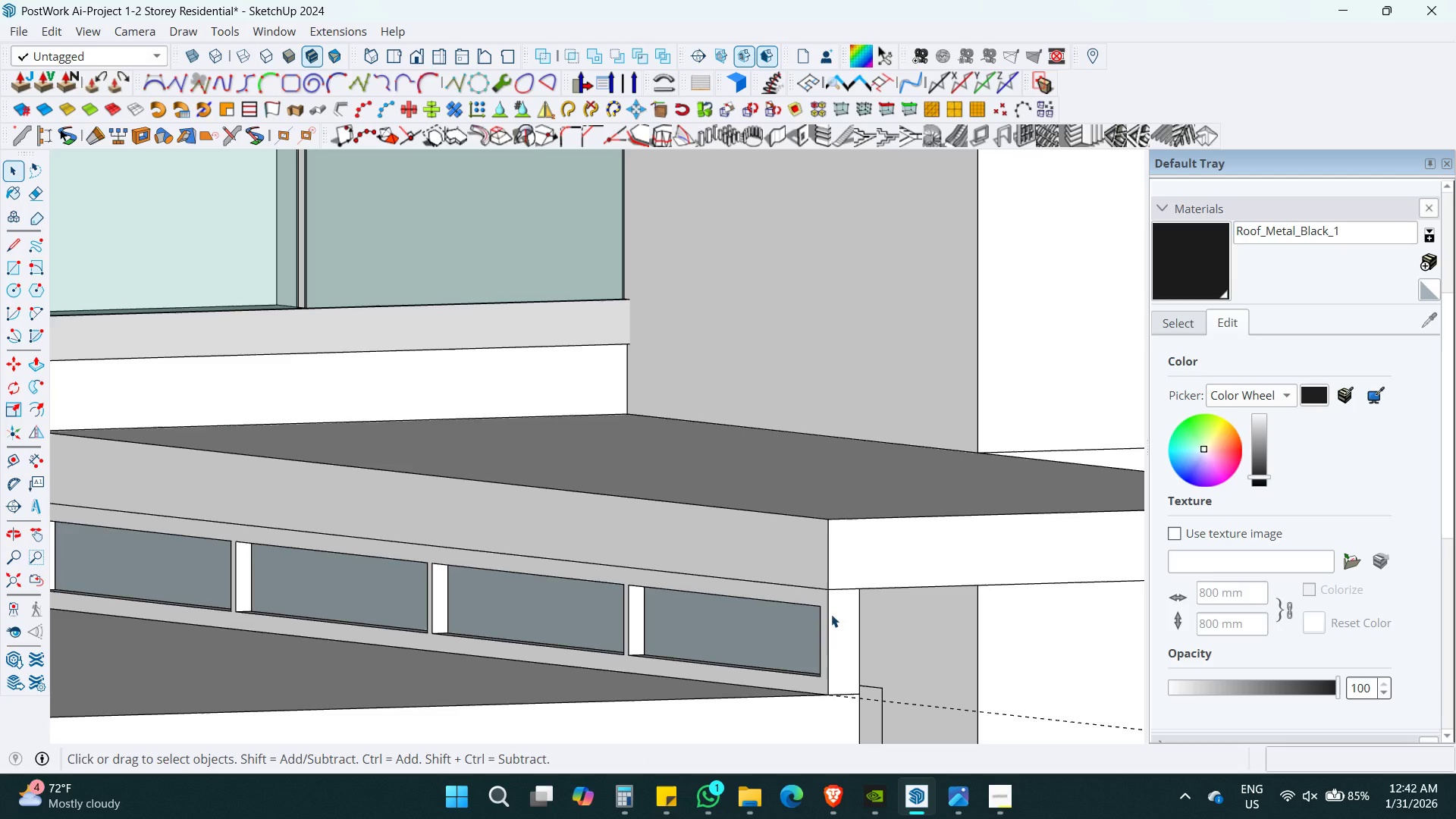 
left_click([833, 613])
 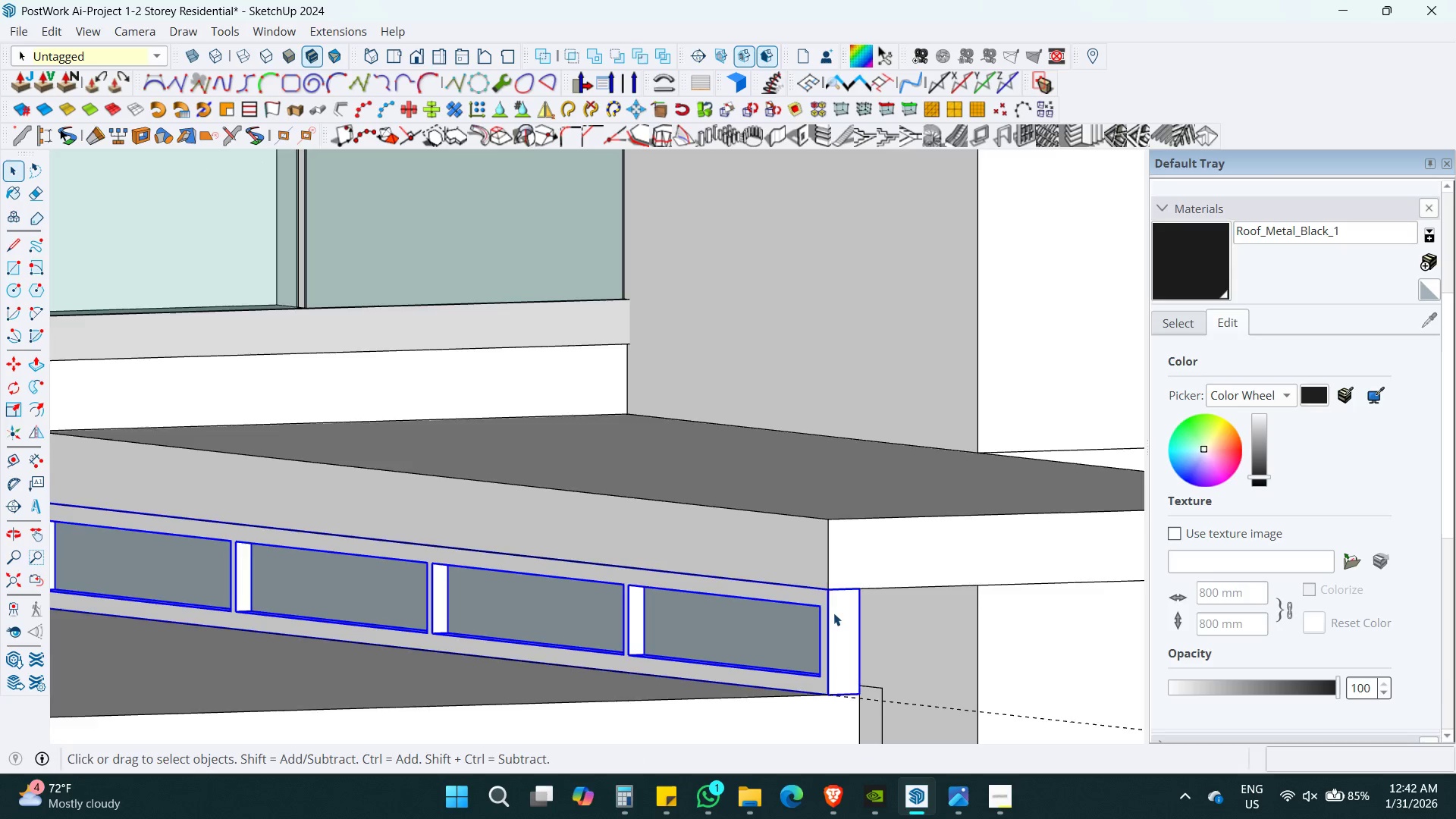 
scroll: coordinate [962, 604], scroll_direction: up, amount: 10.0
 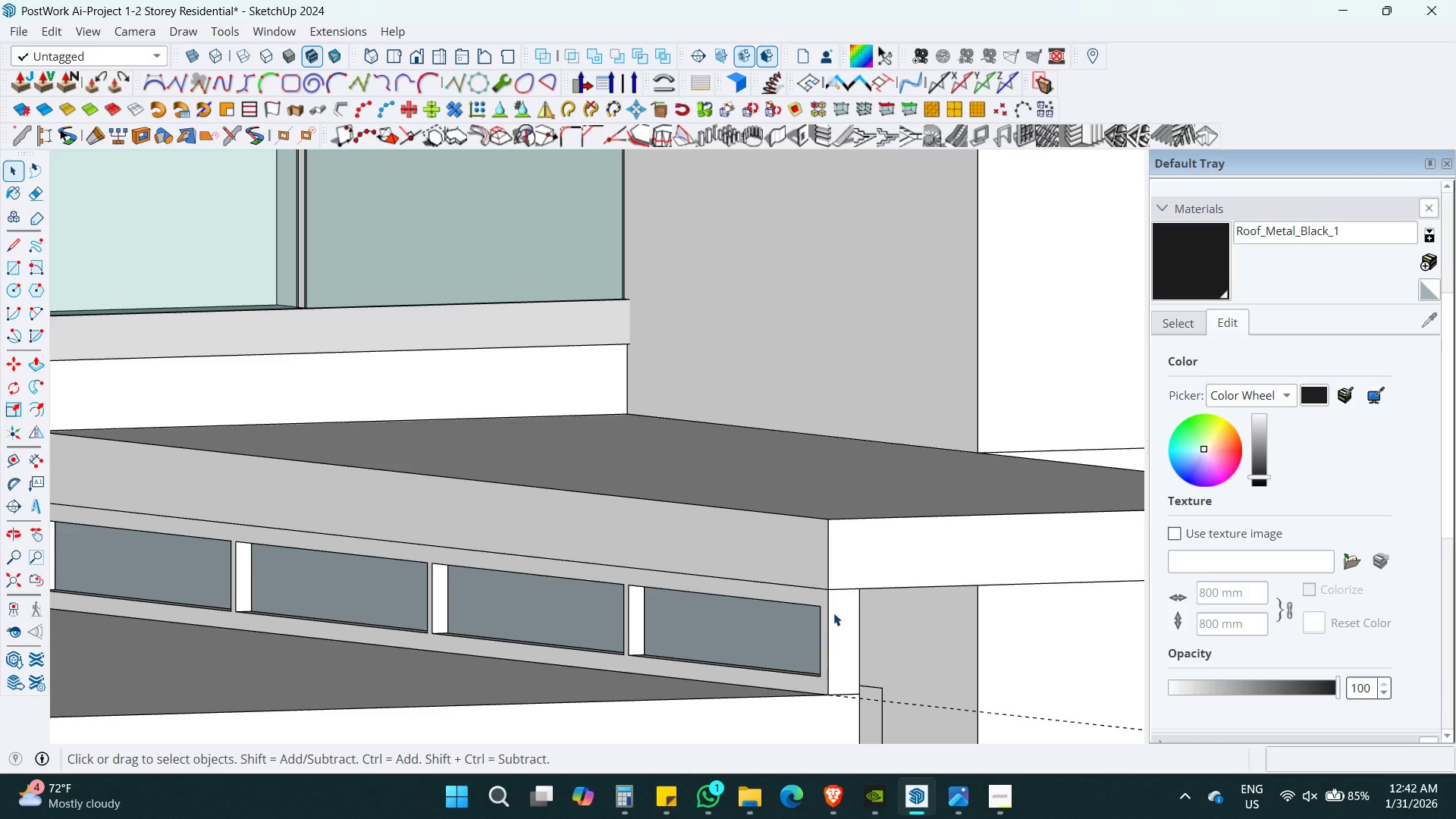 
double_click([833, 613])
 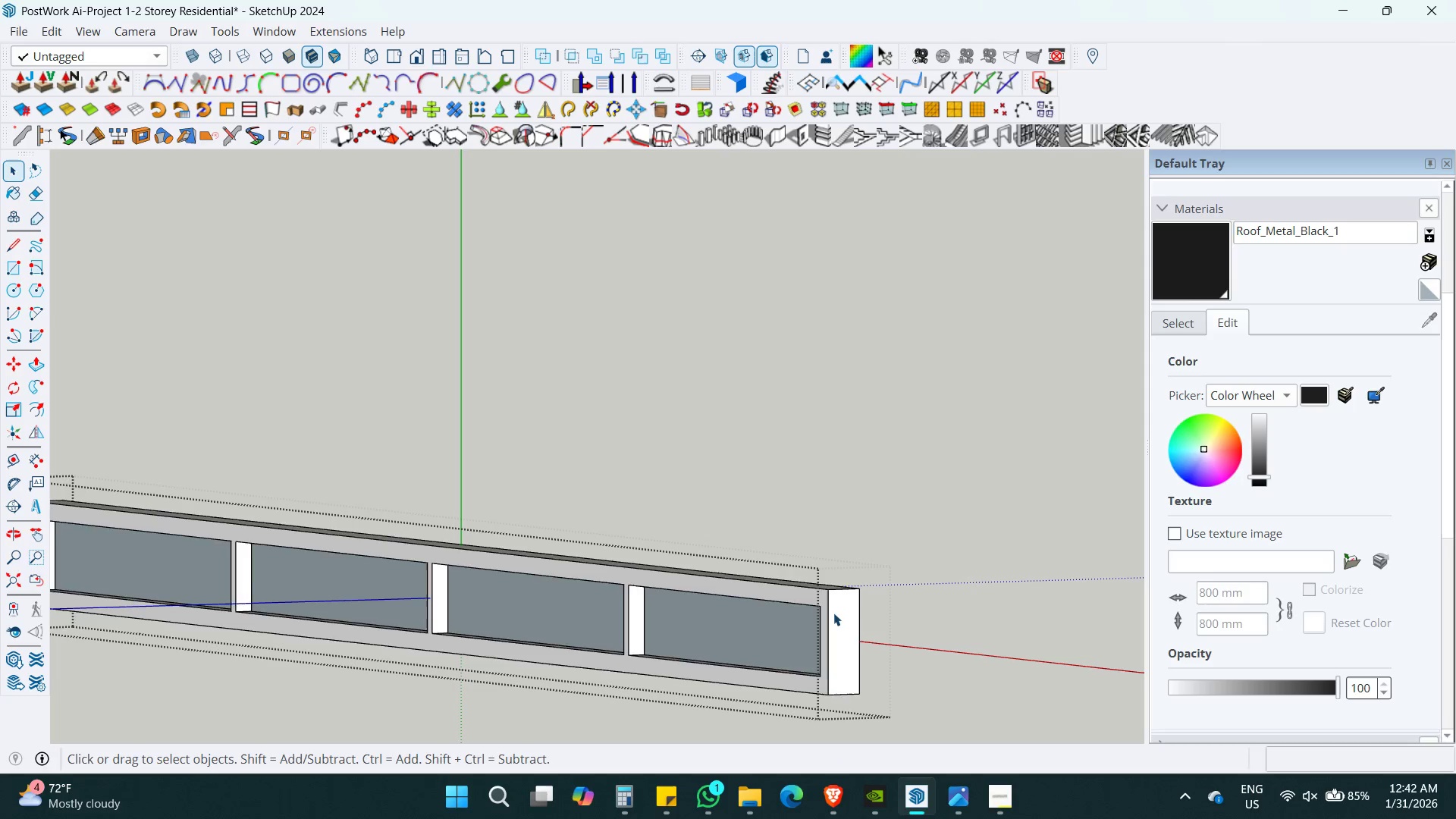 
triple_click([833, 613])
 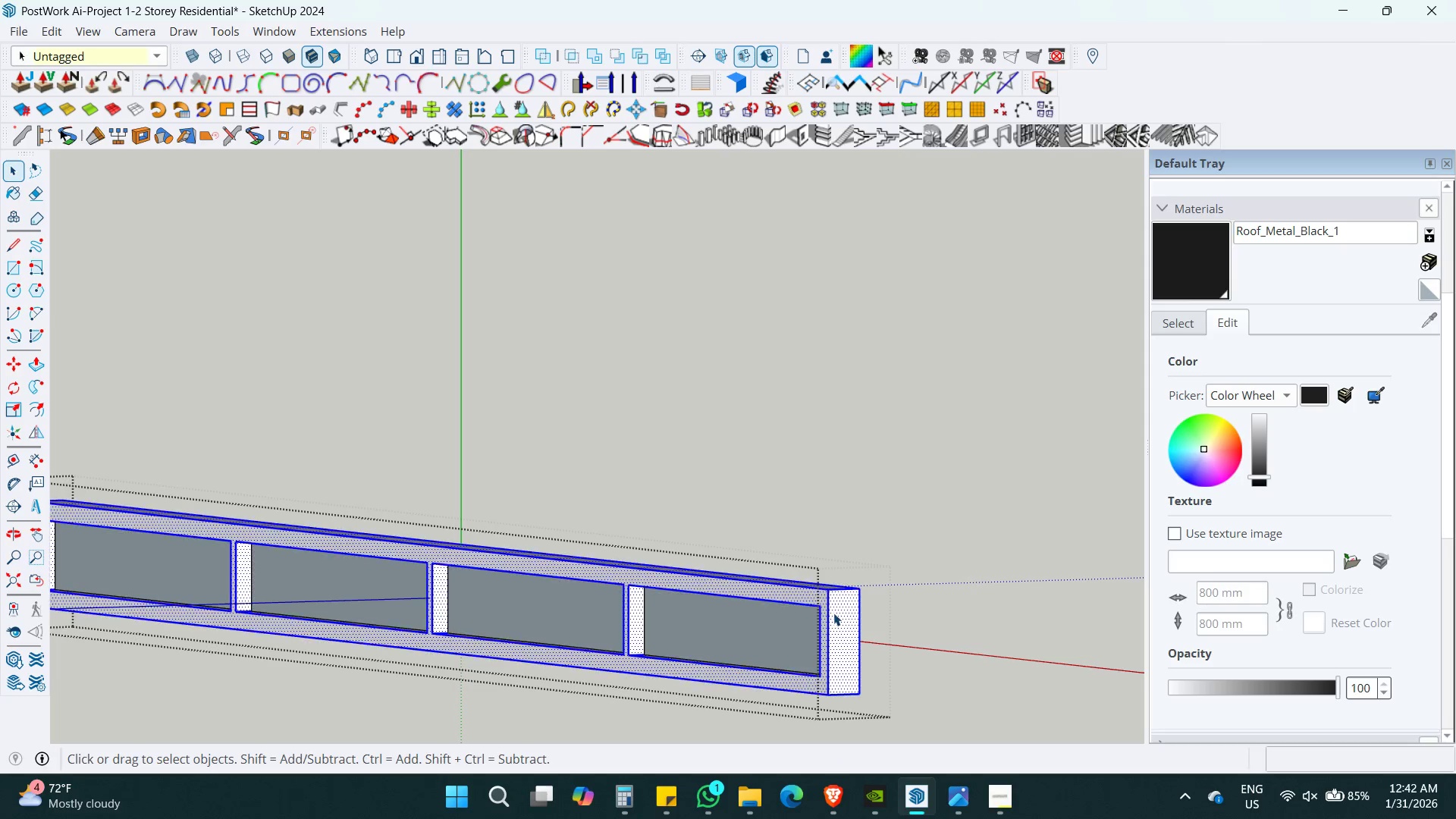 
triple_click([833, 613])
 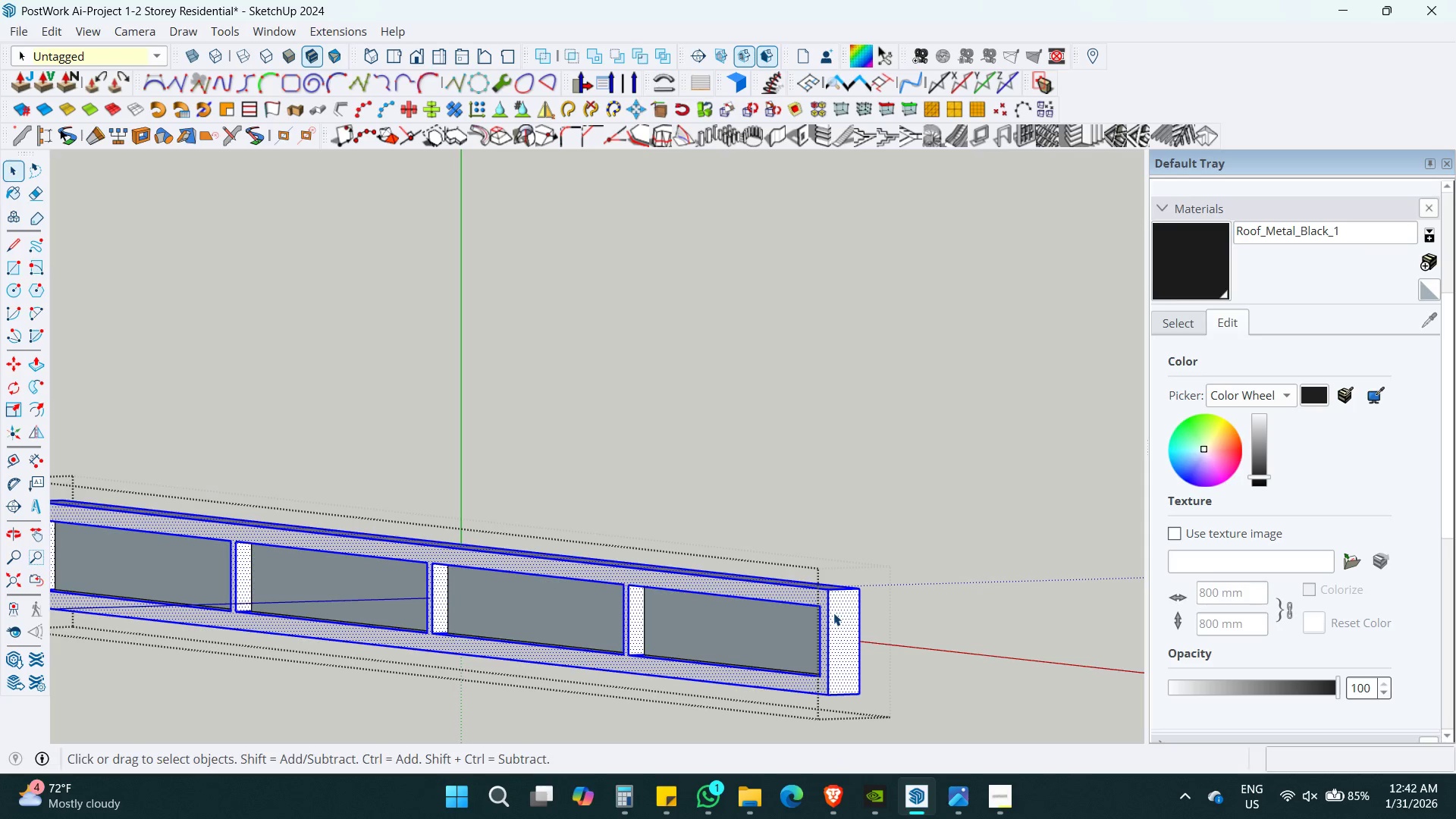 
triple_click([833, 613])
 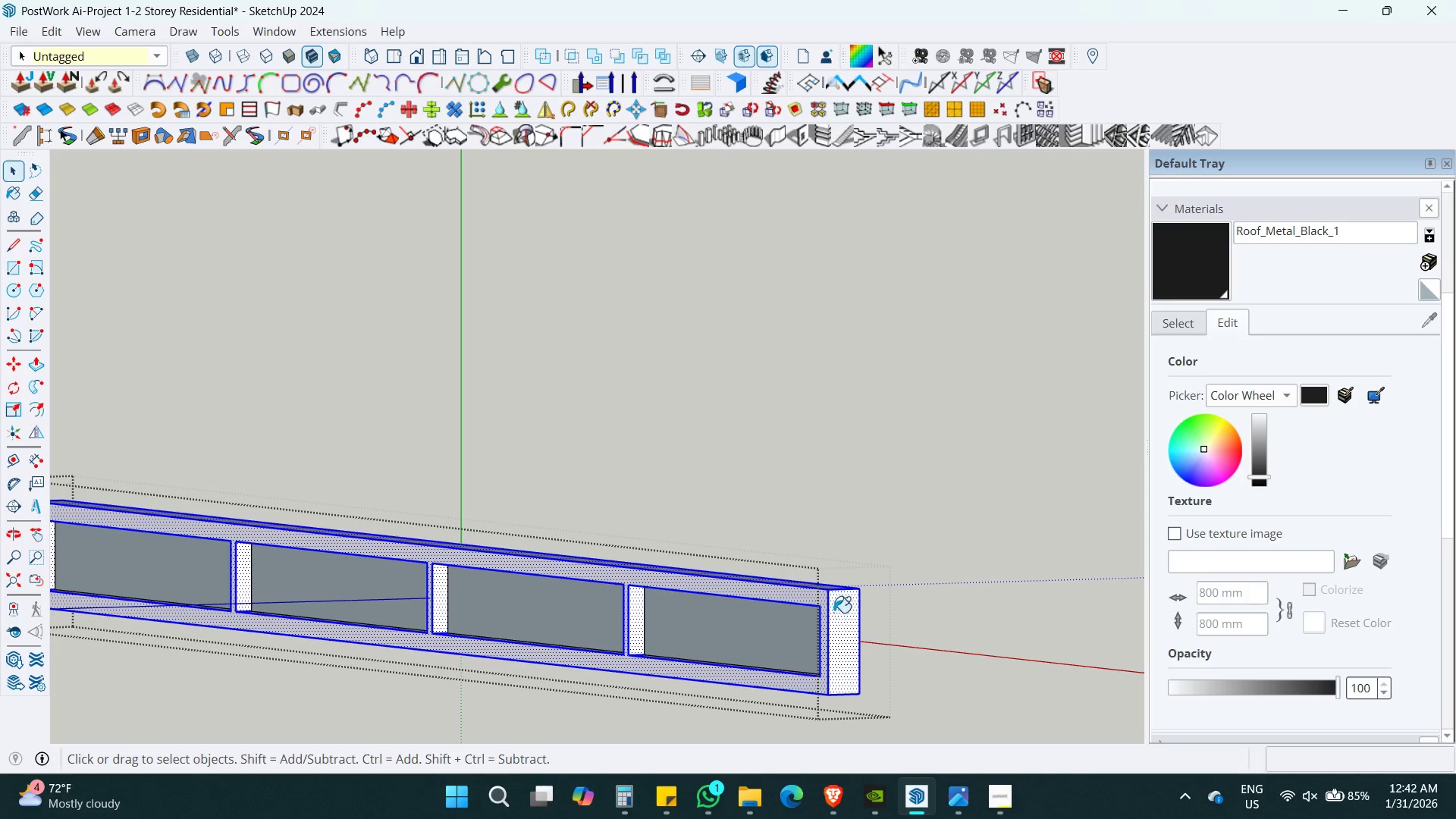 
key(B)
 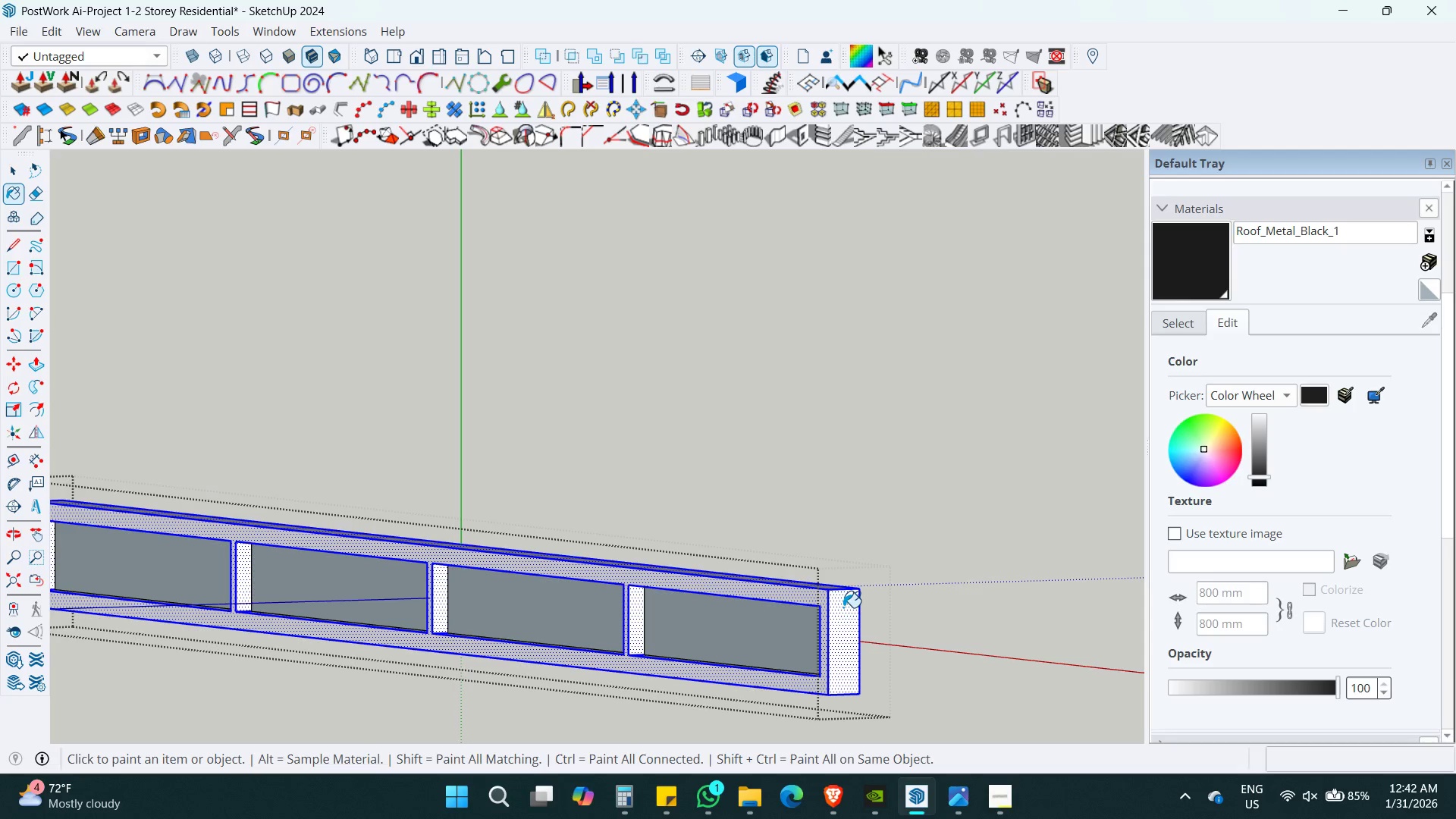 
triple_click([845, 606])
 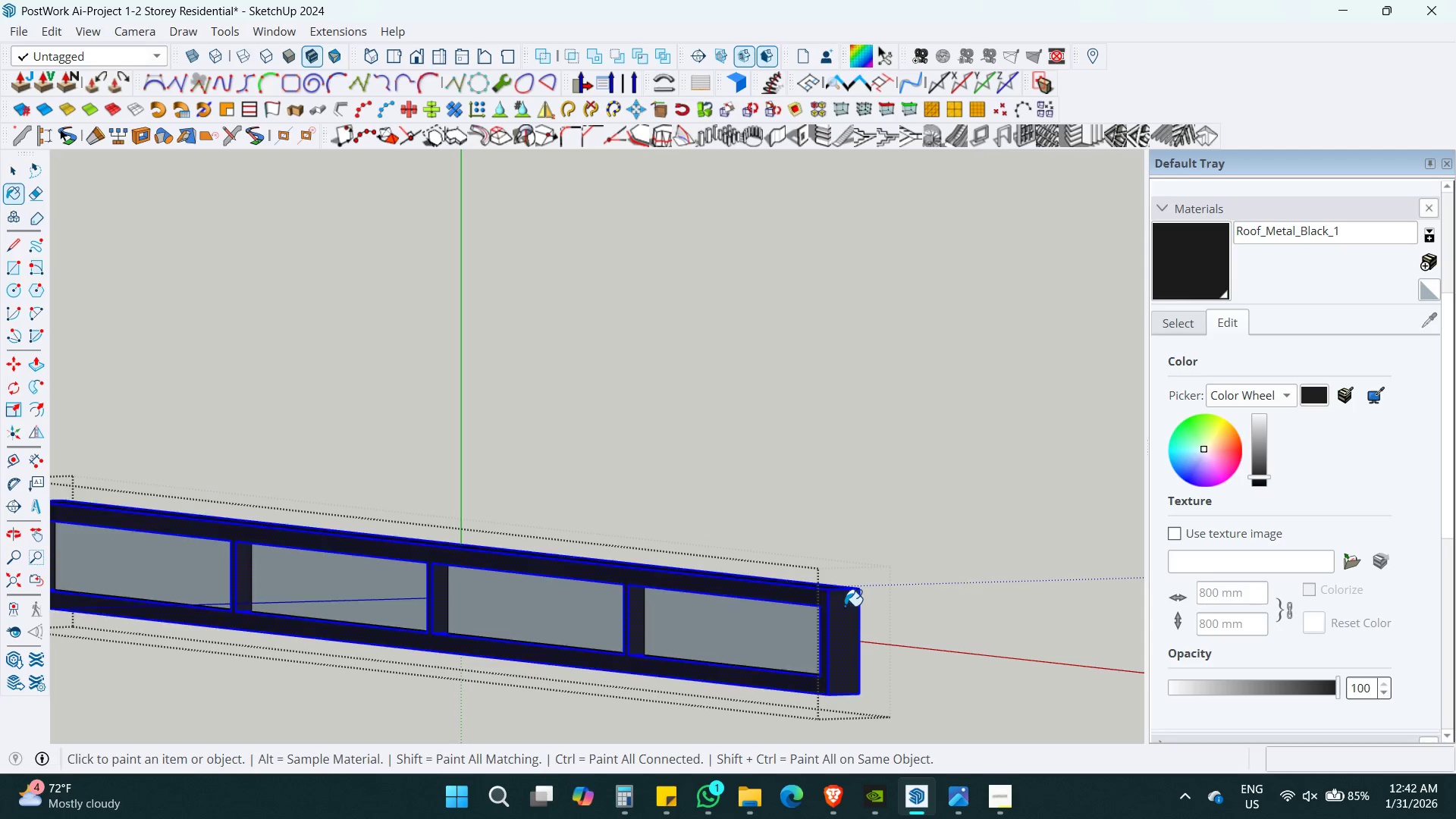 
triple_click([845, 606])
 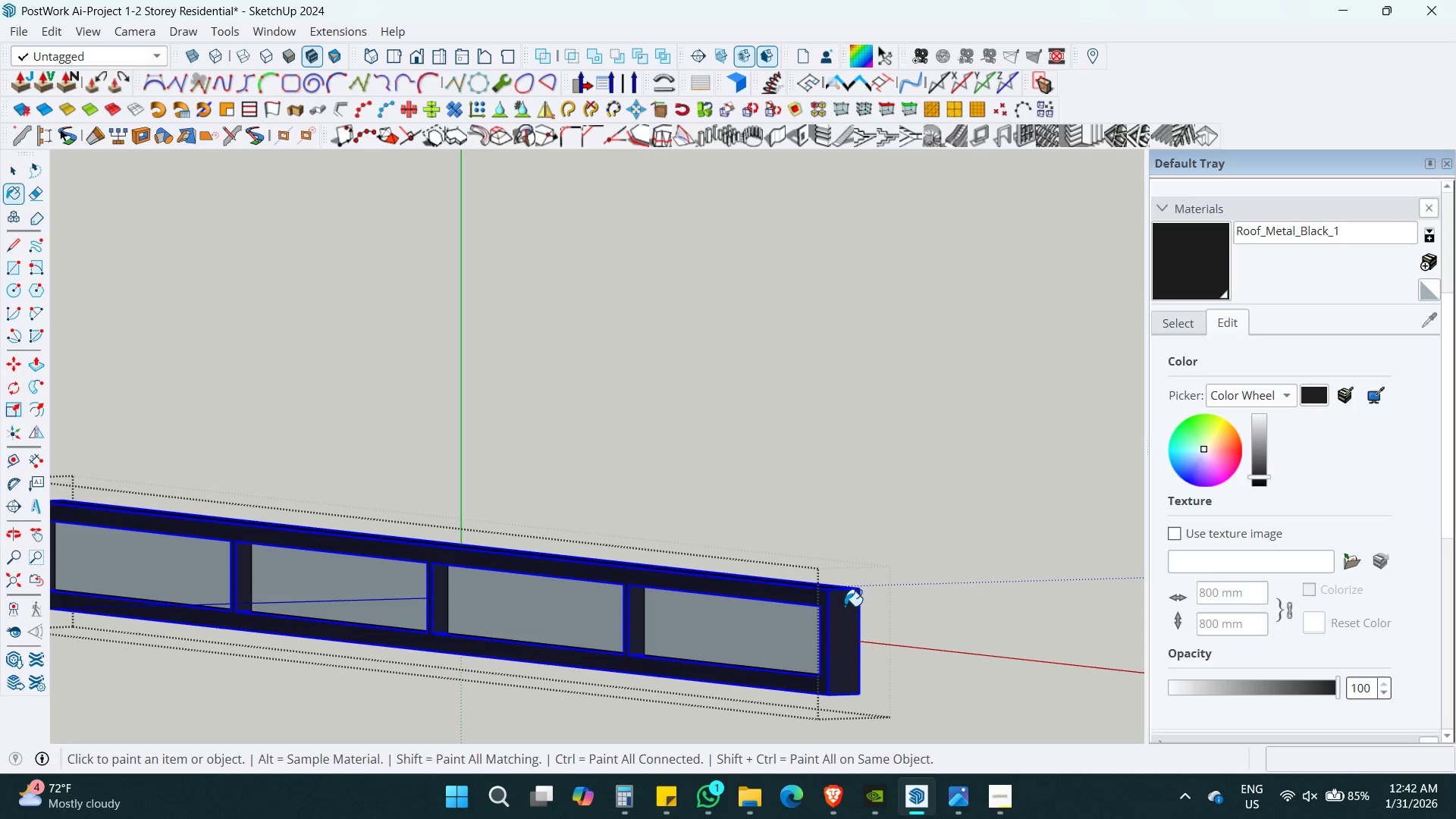 
key(Shift+ShiftLeft)
 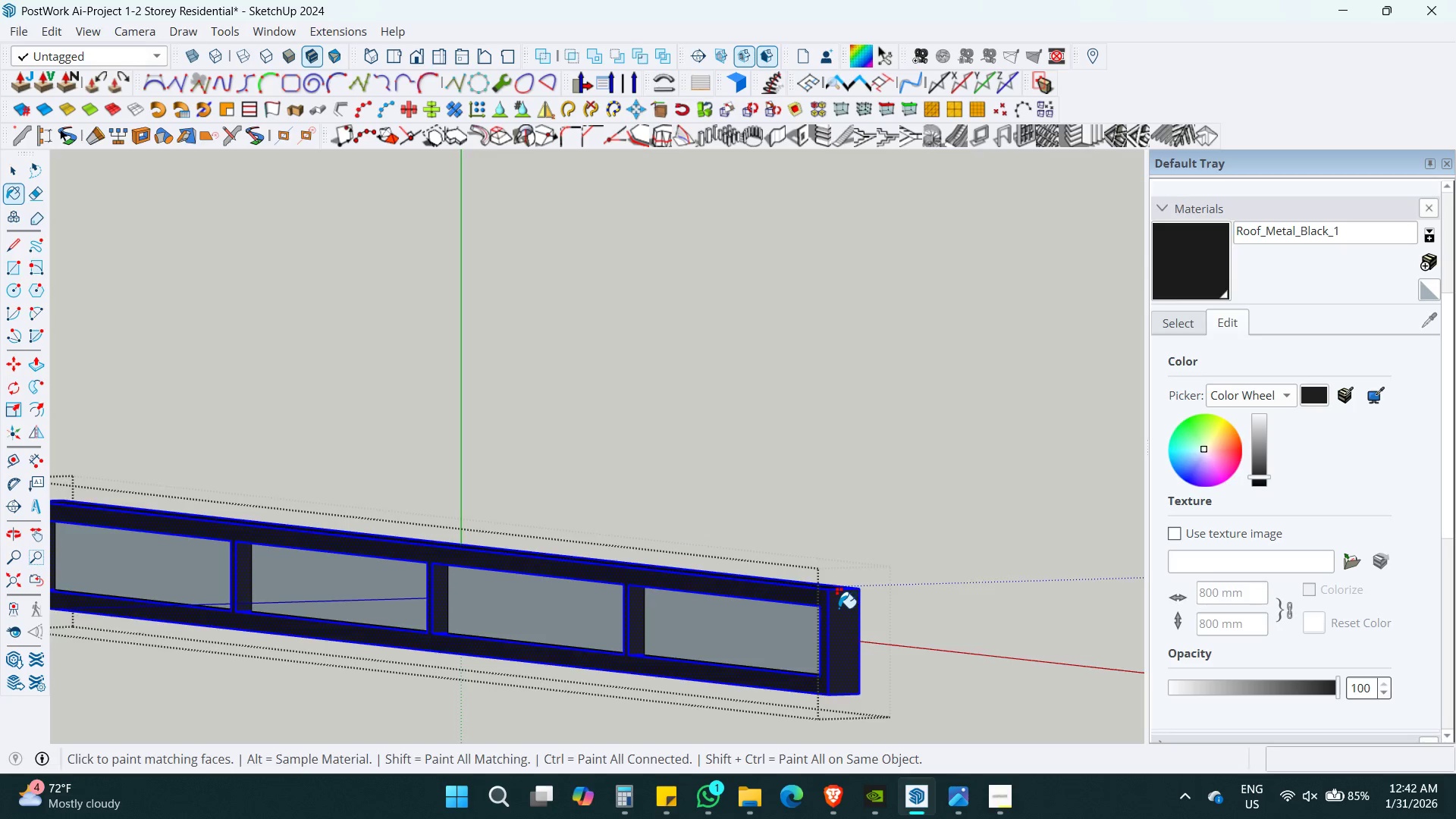 
key(Space)
 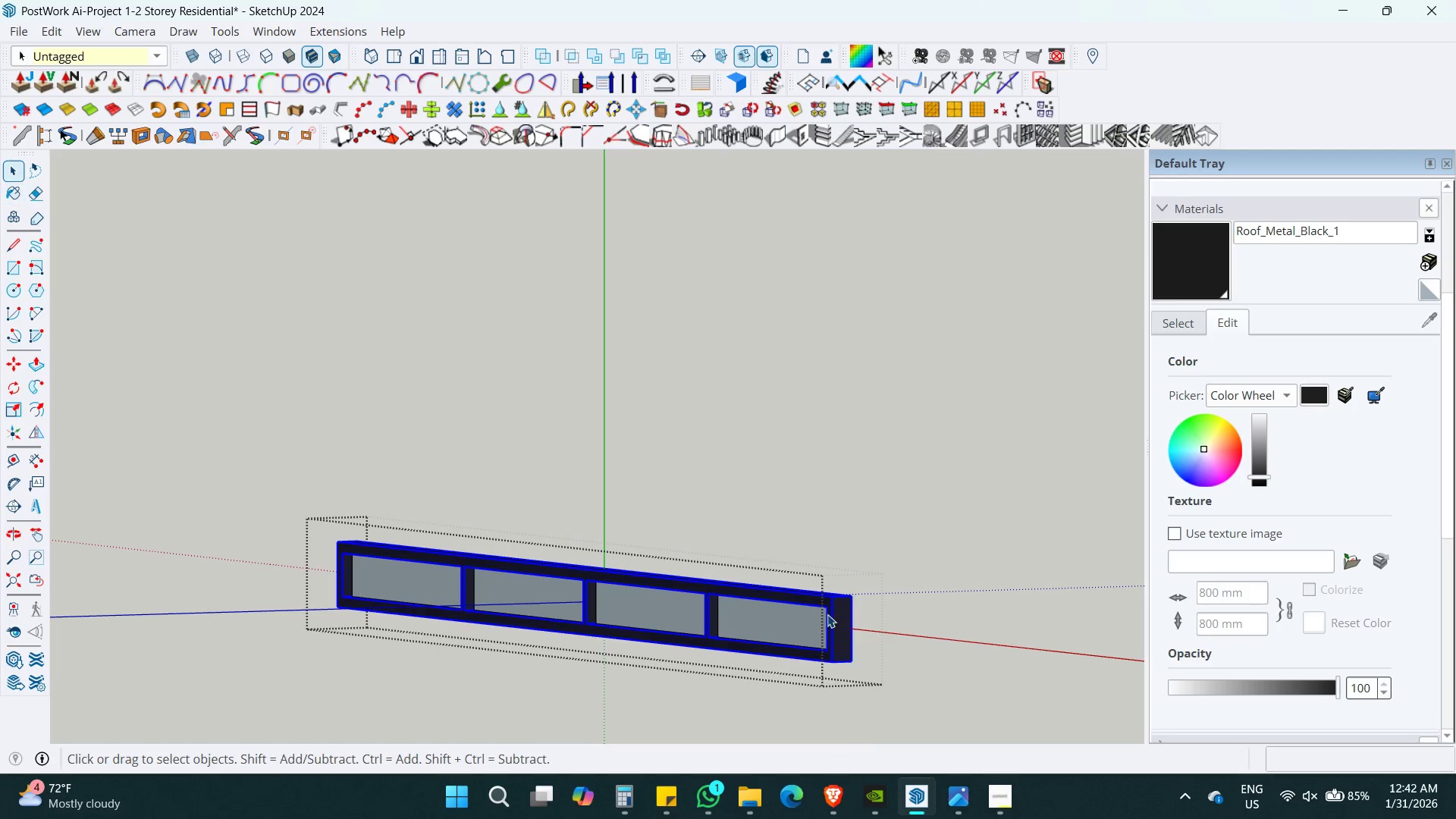 
scroll: coordinate [839, 608], scroll_direction: down, amount: 5.0
 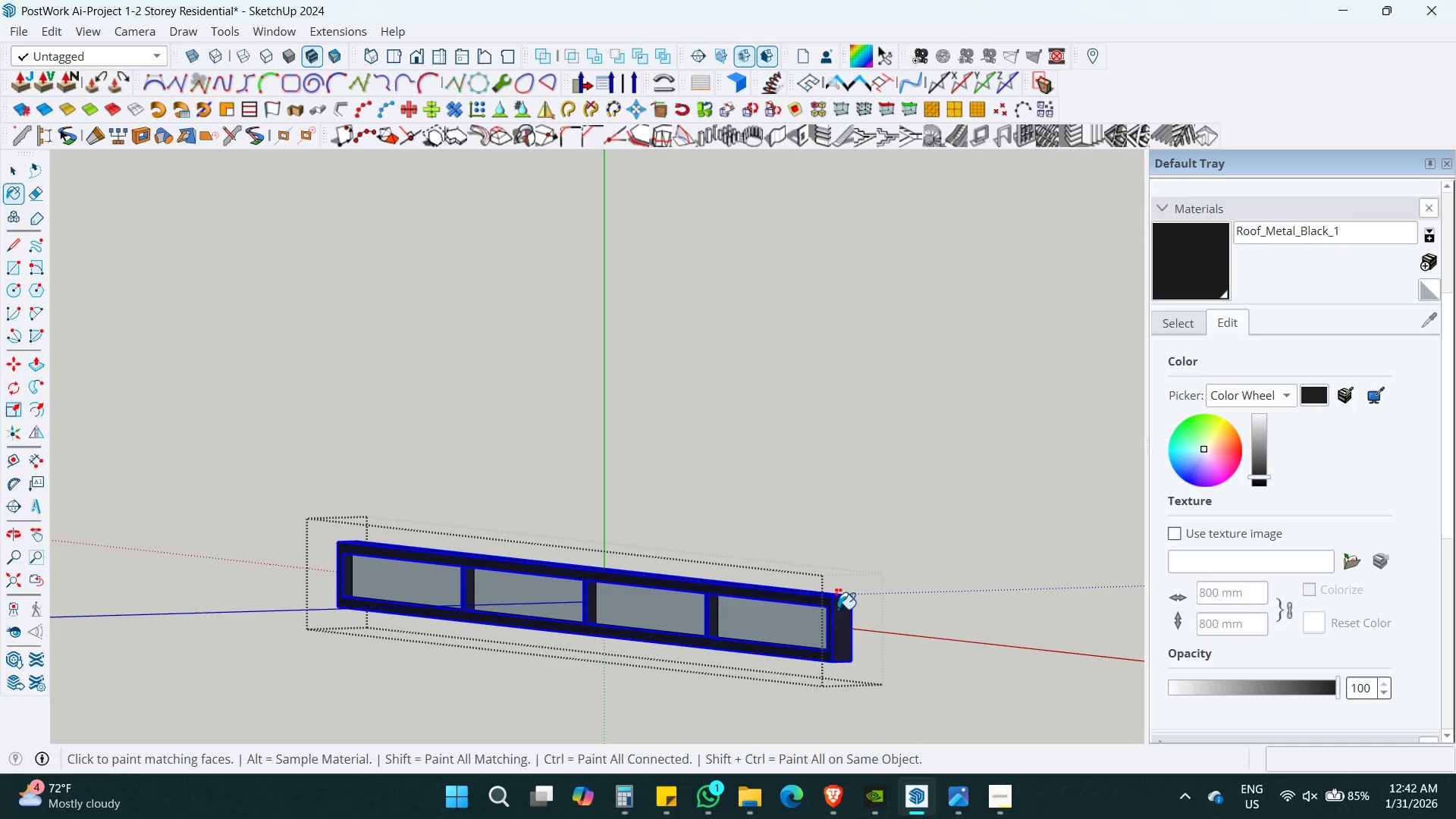 
key(Alt+AltLeft)
 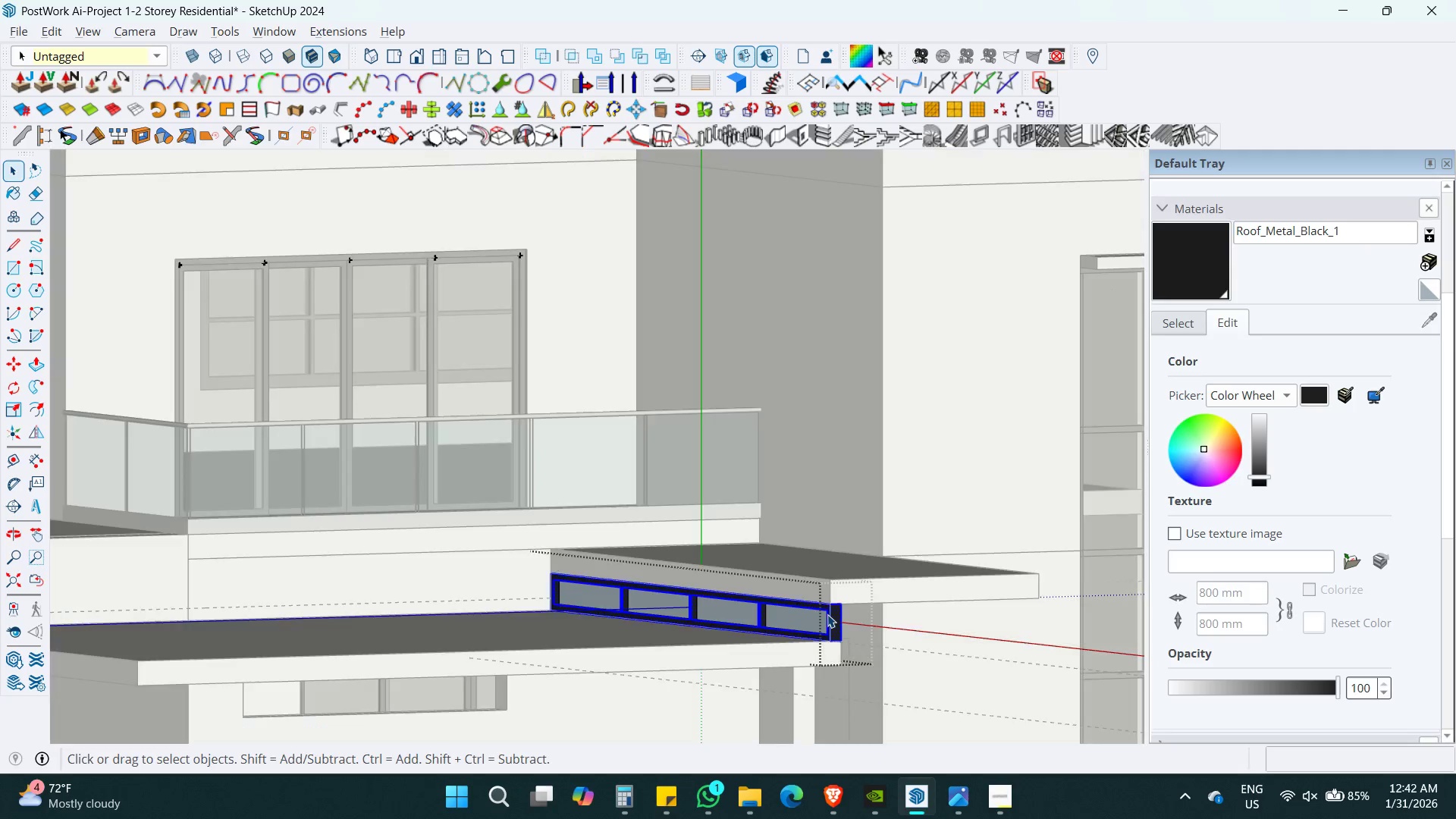 
key(Alt+Z)
 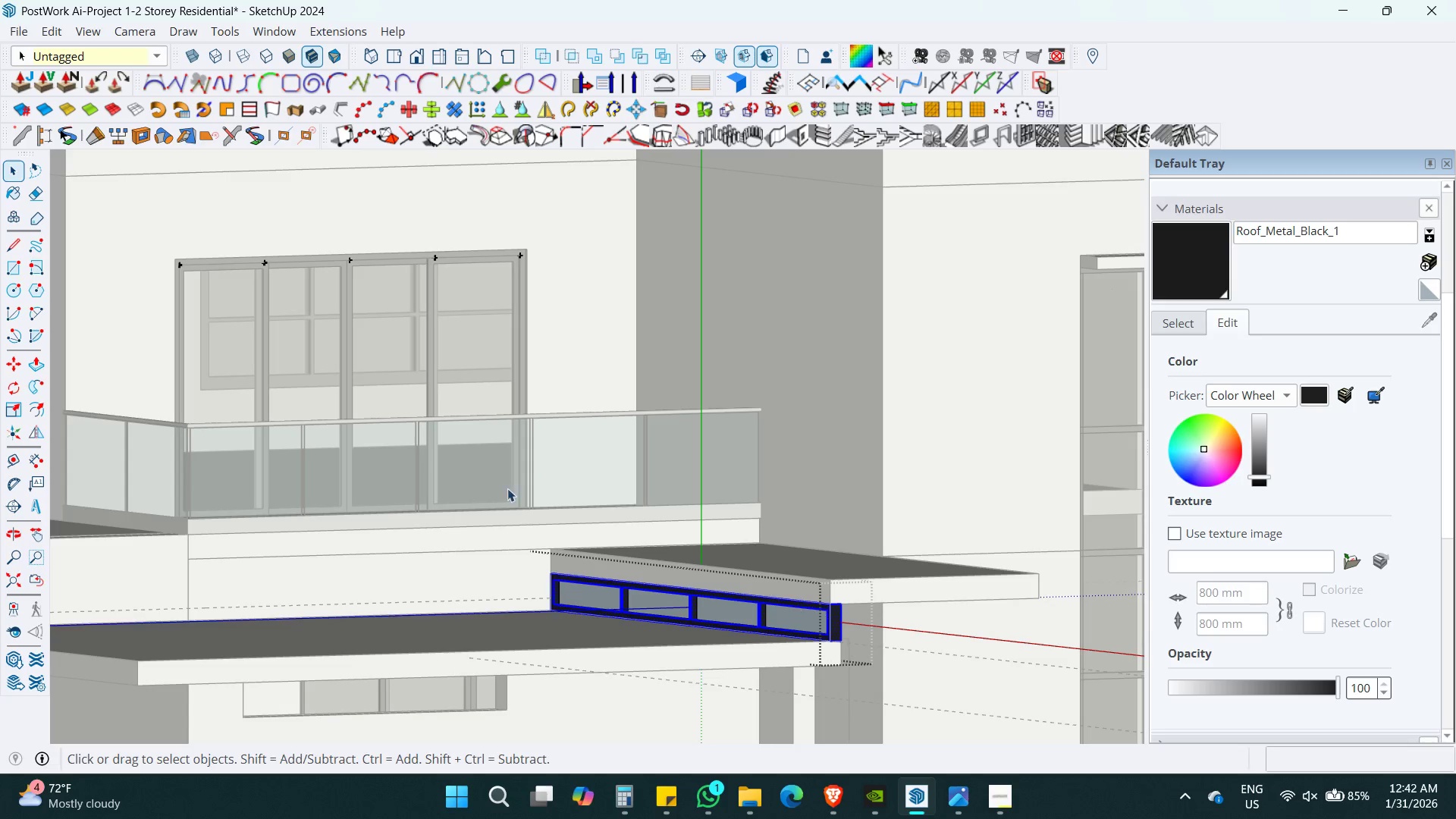 
scroll: coordinate [827, 614], scroll_direction: down, amount: 6.0
 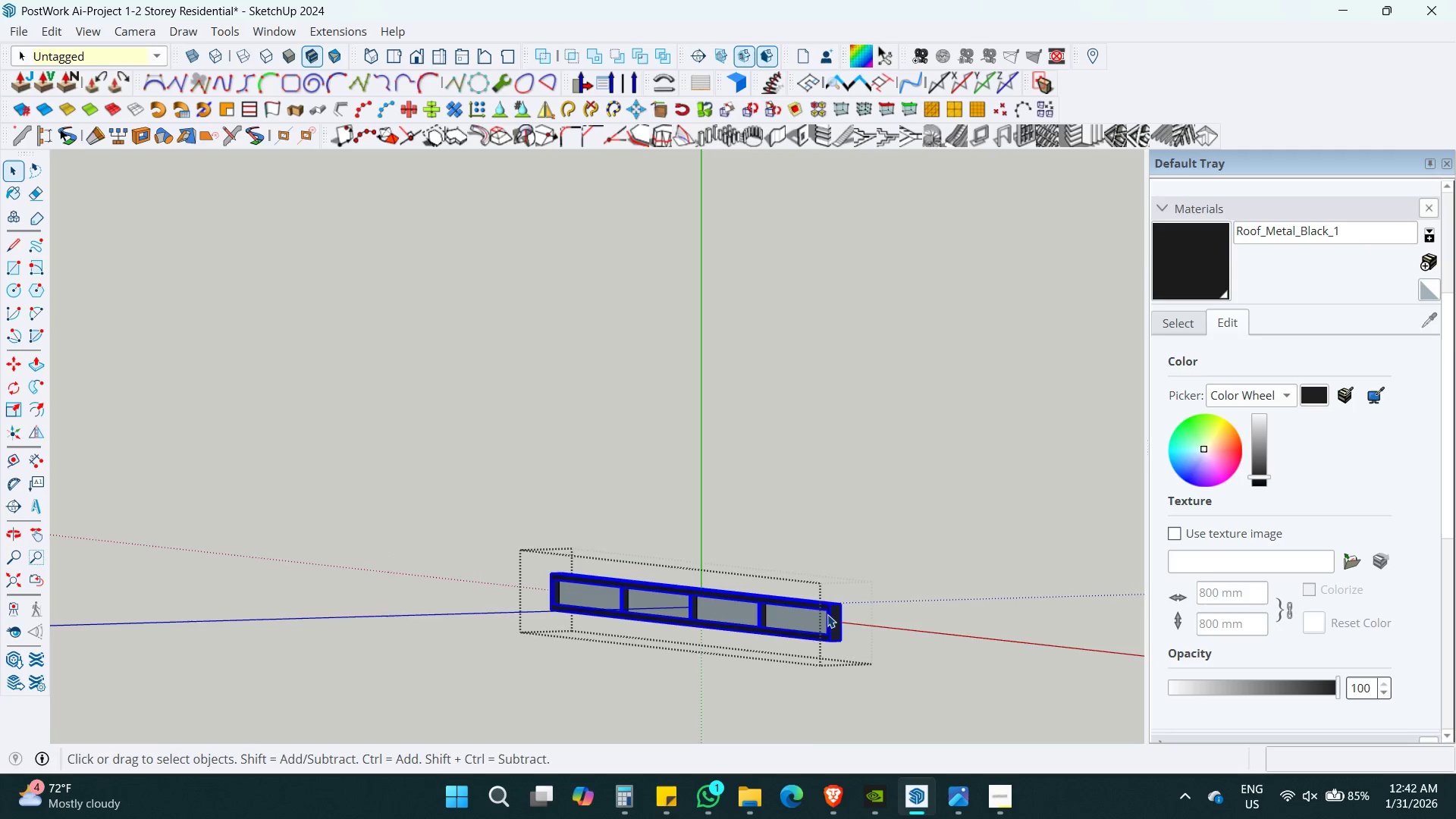 
key(B)
 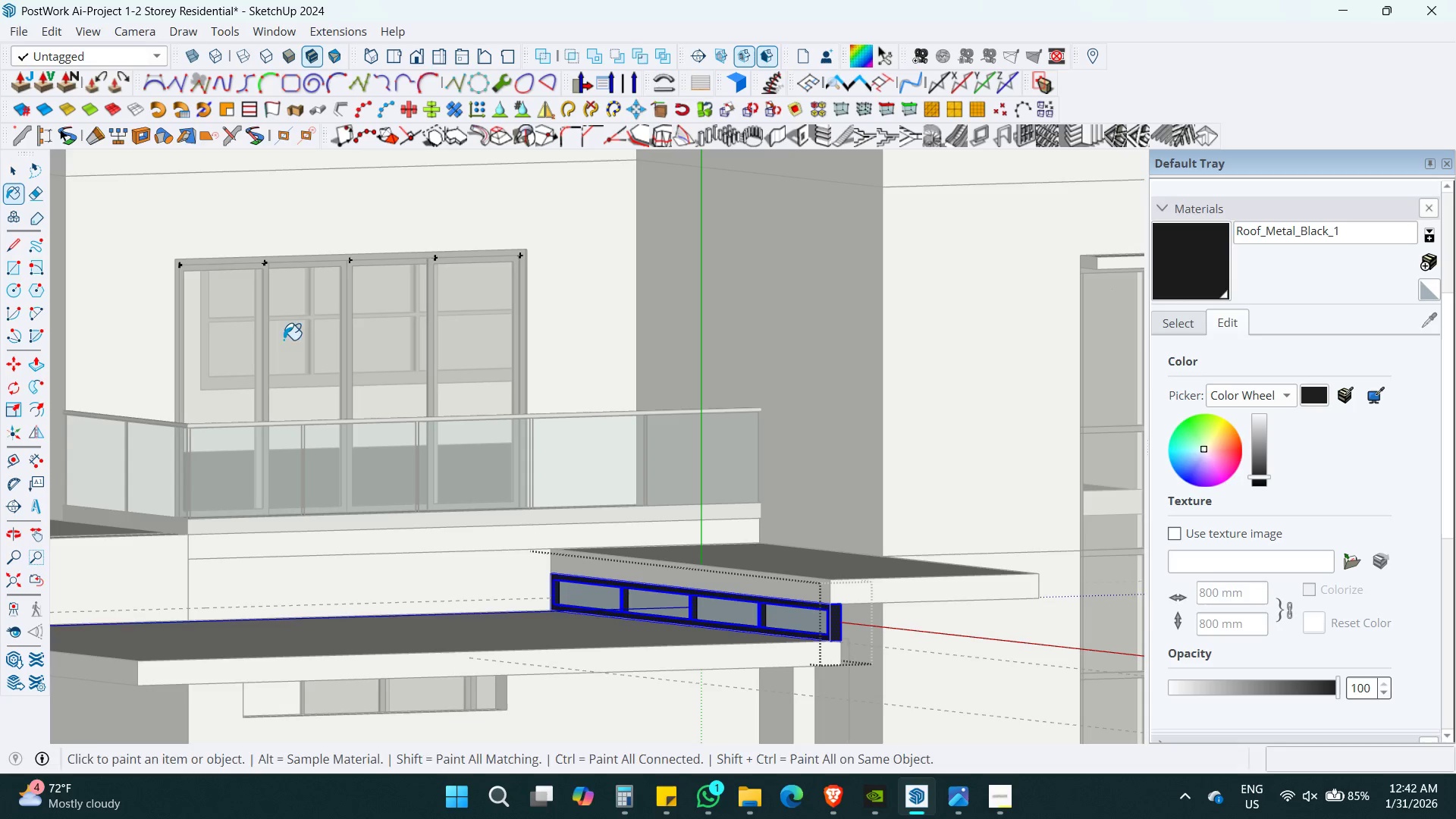 
hold_key(key=AltLeft, duration=0.55)
left_click([381, 345])
 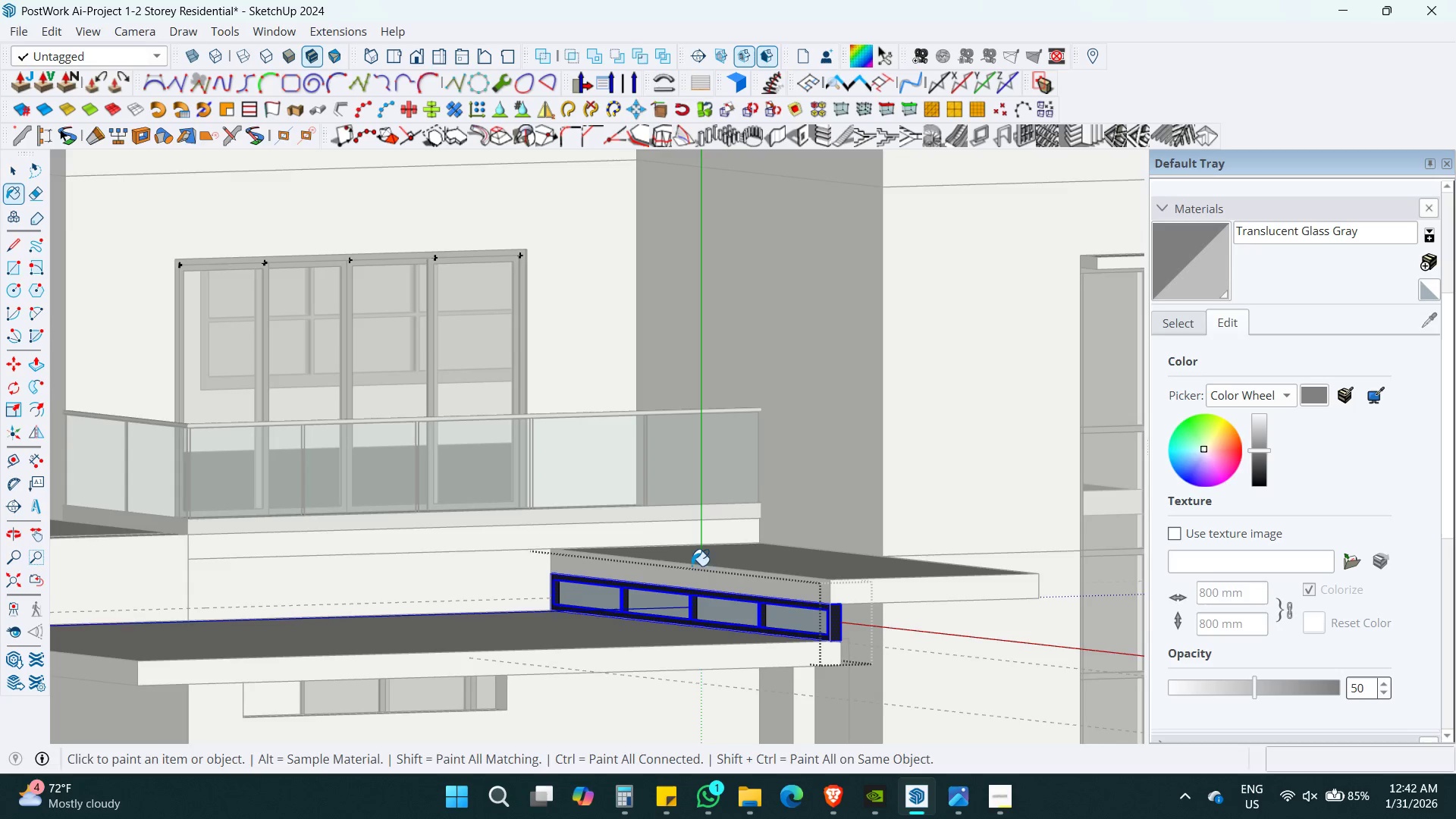 
key(Space)
 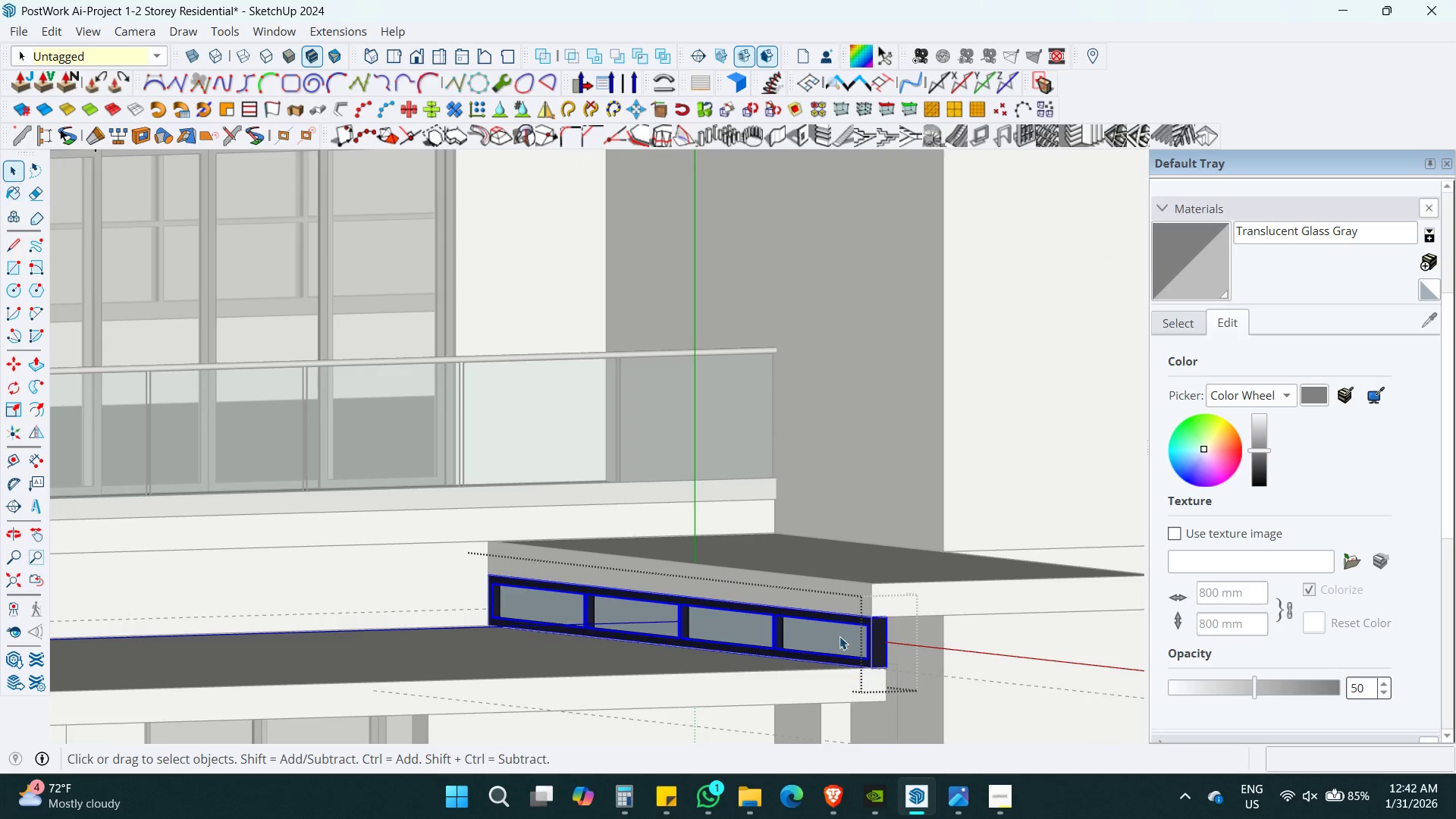 
left_click([834, 630])
 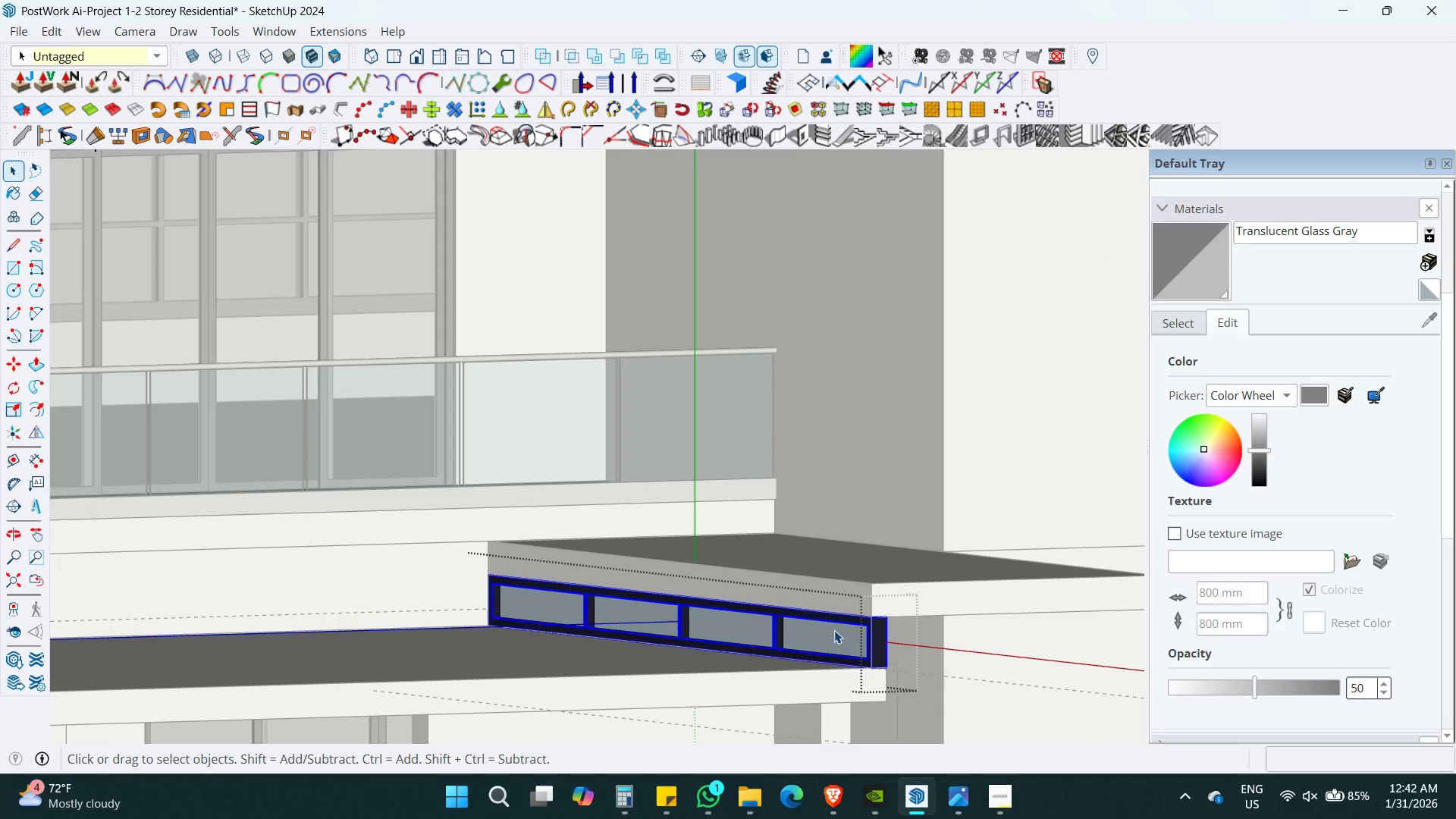 
scroll: coordinate [722, 576], scroll_direction: up, amount: 3.0
 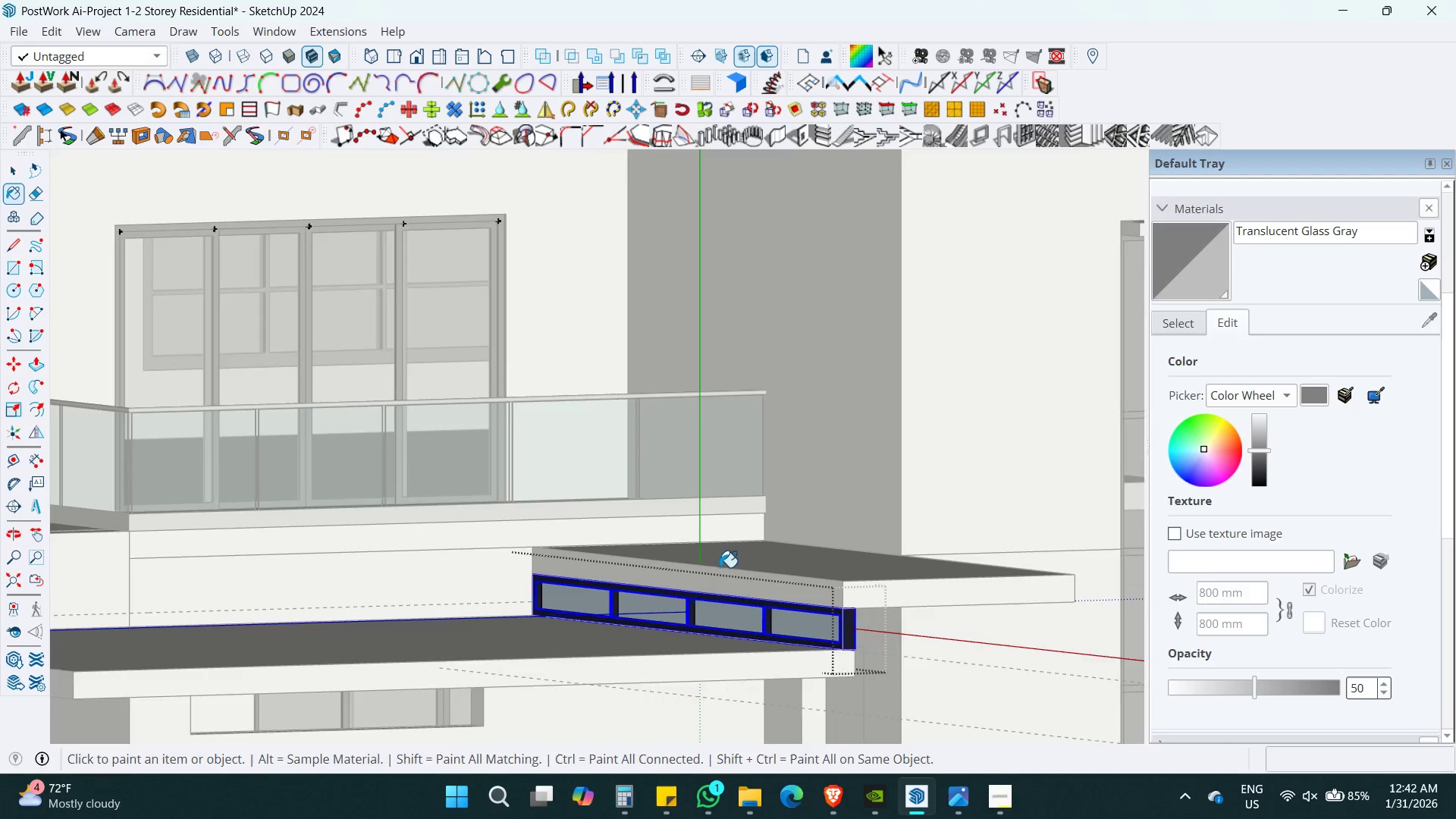 
double_click([834, 630])
 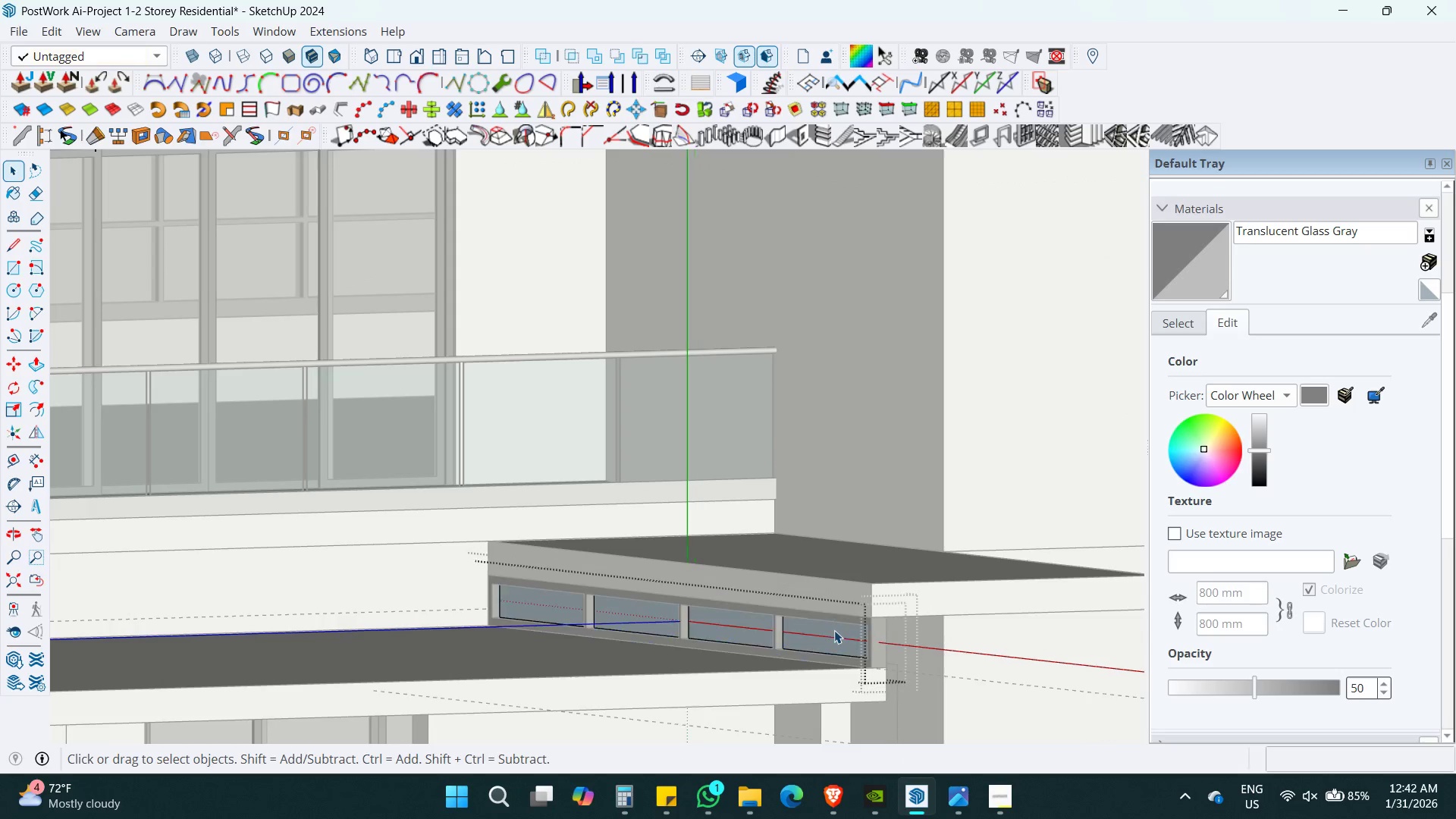 
triple_click([834, 630])
 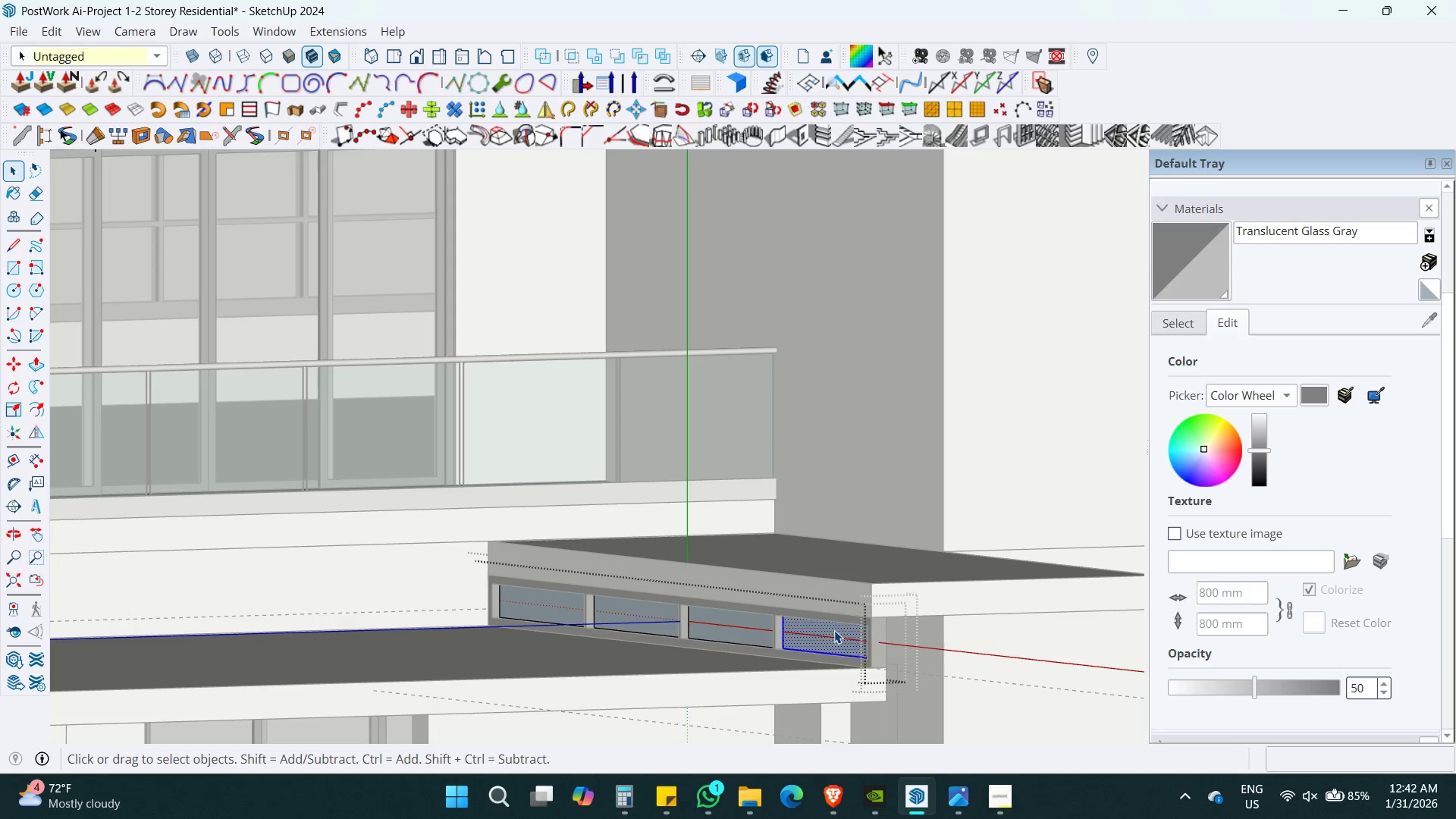 
triple_click([834, 630])
 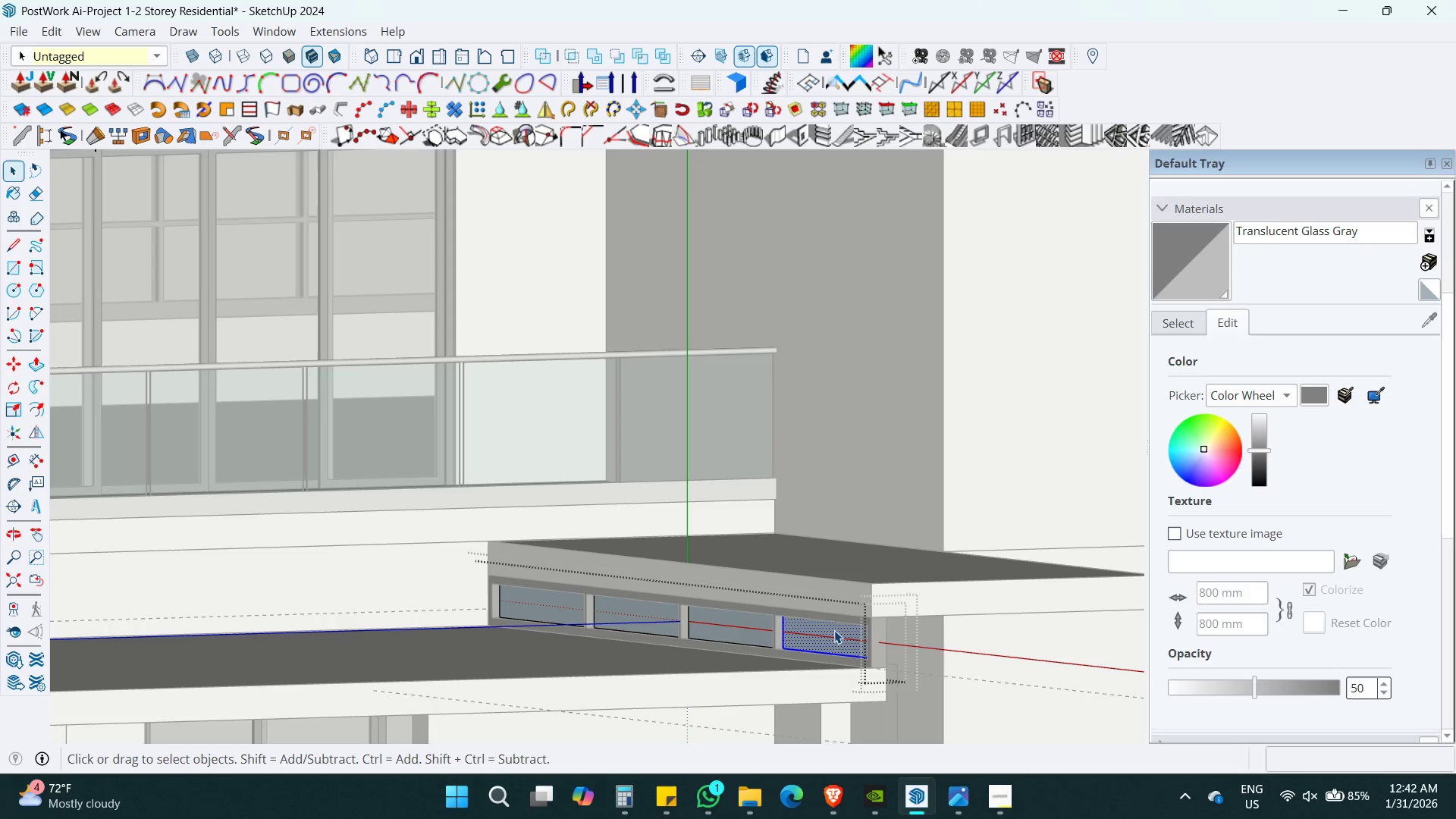 
triple_click([834, 630])
 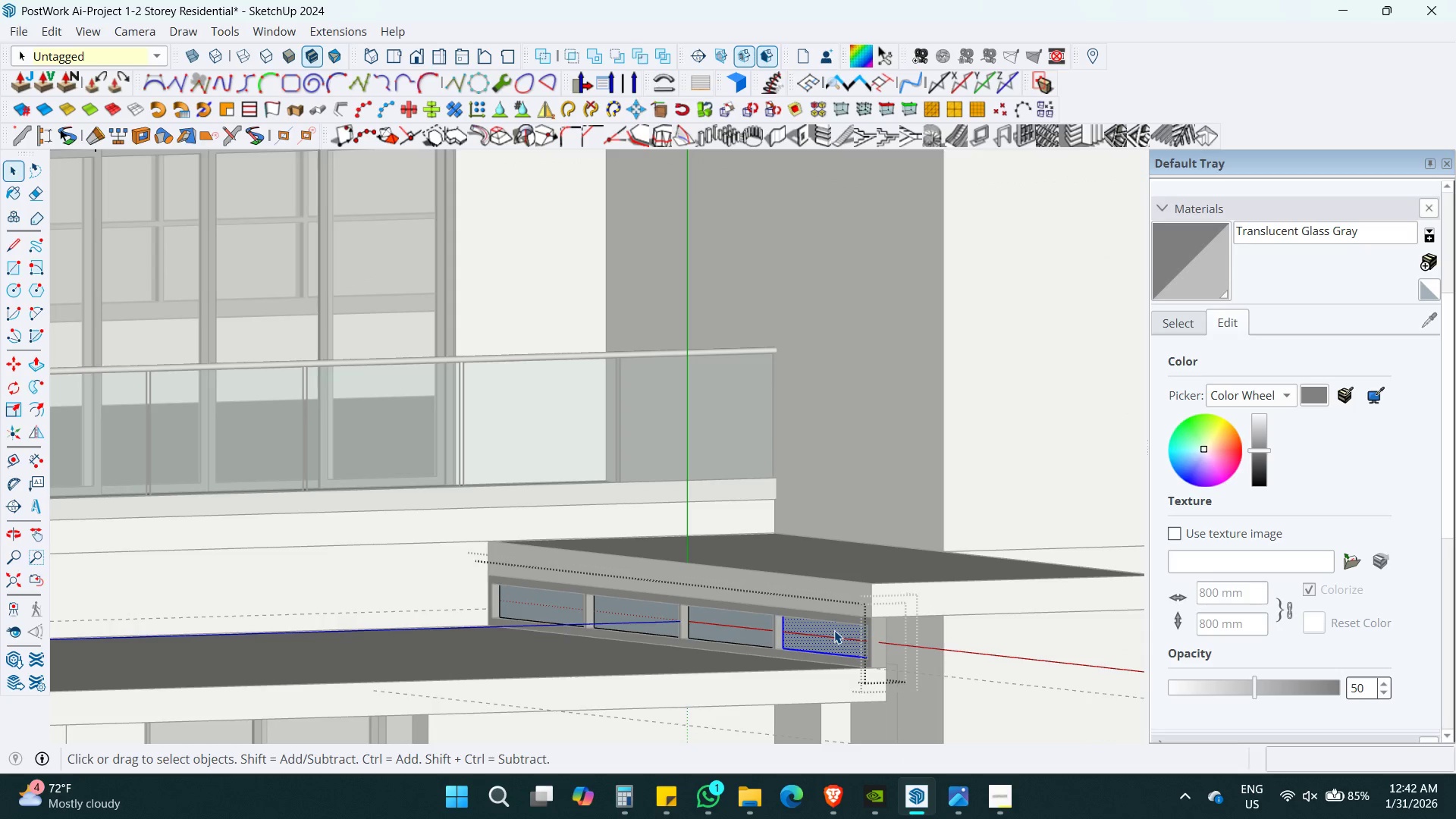 
key(Control+ControlLeft)
 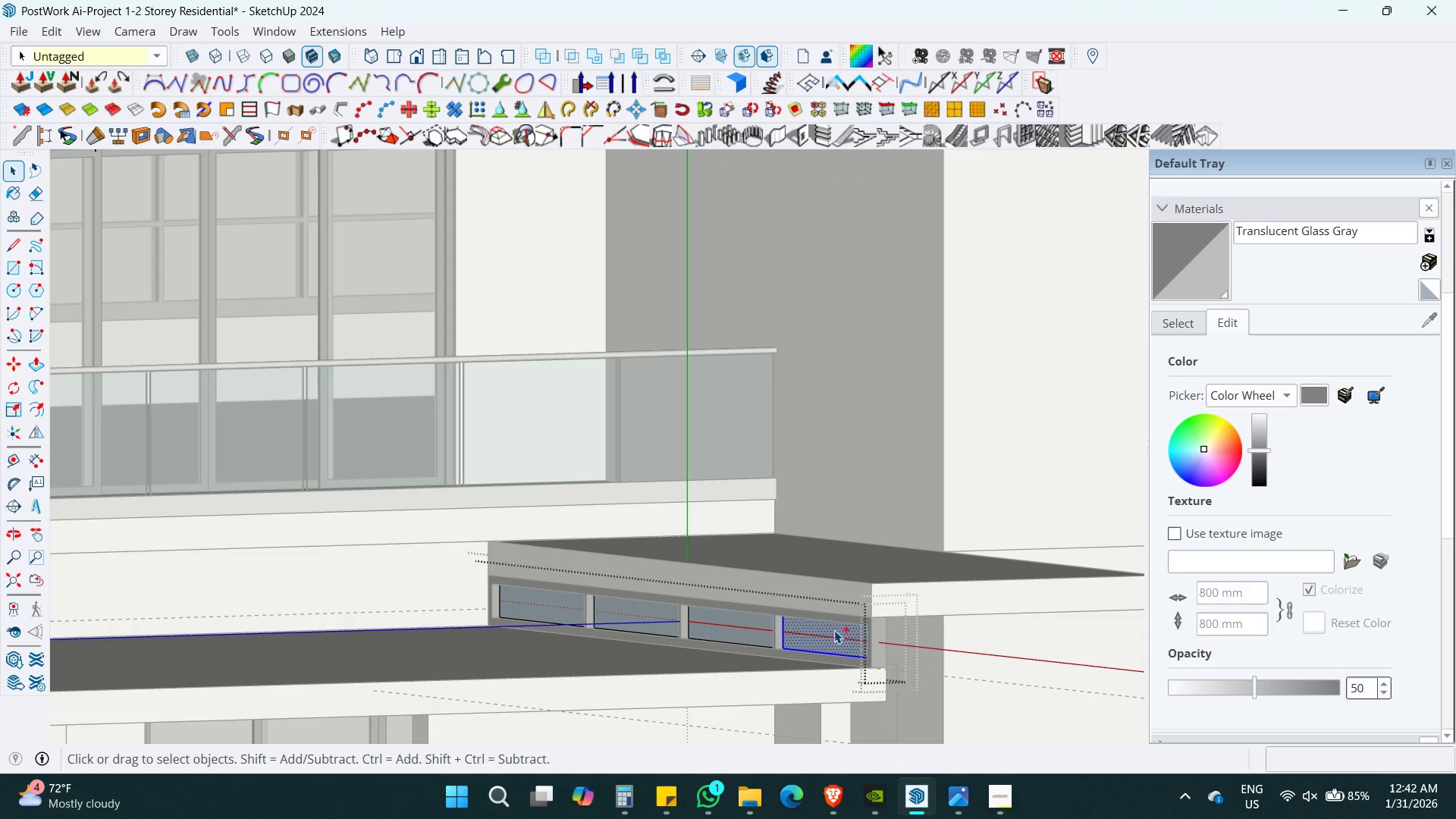 
key(Control+A)
 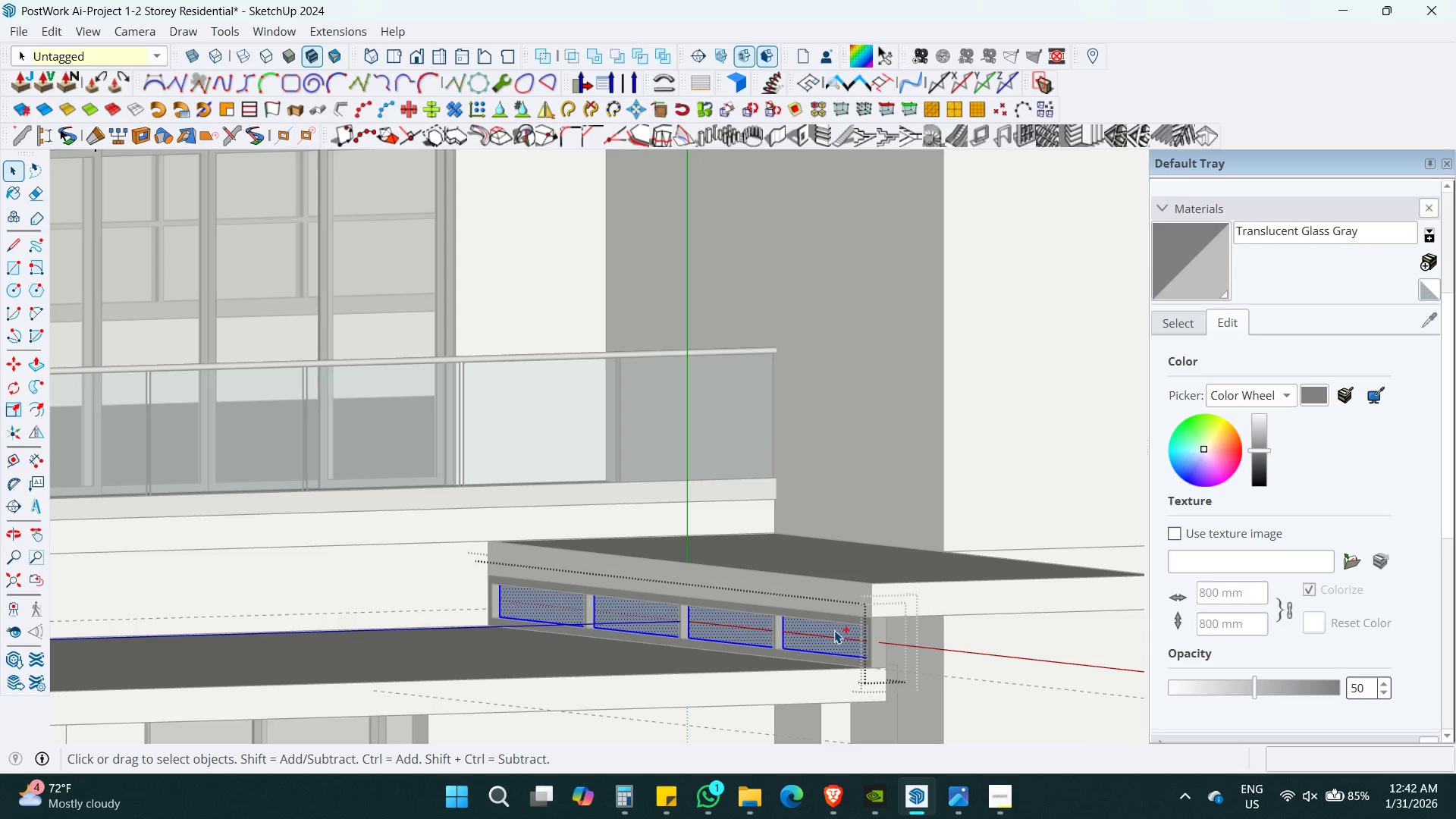 
key(Control+ControlLeft)
 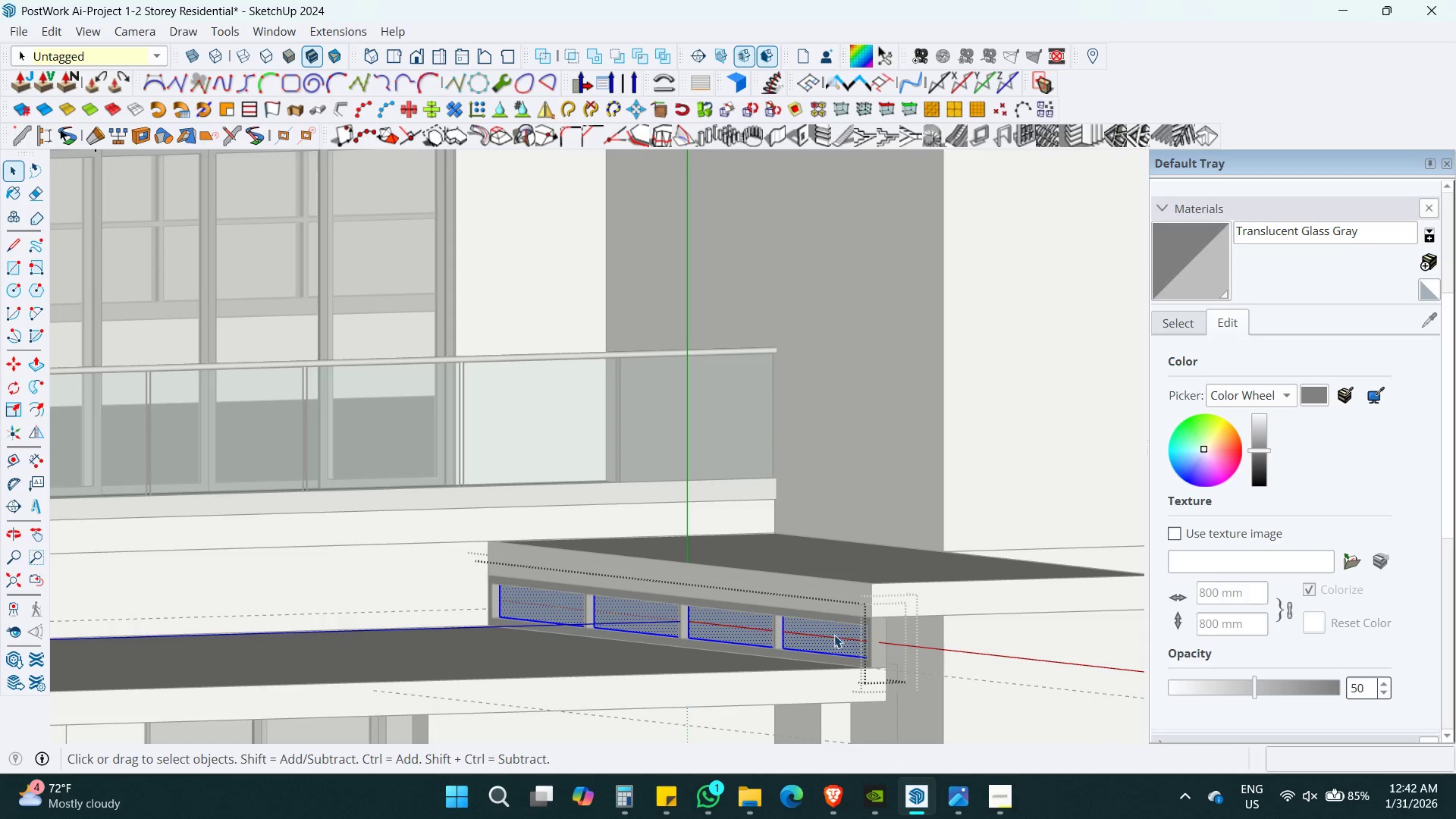 
key(B)
 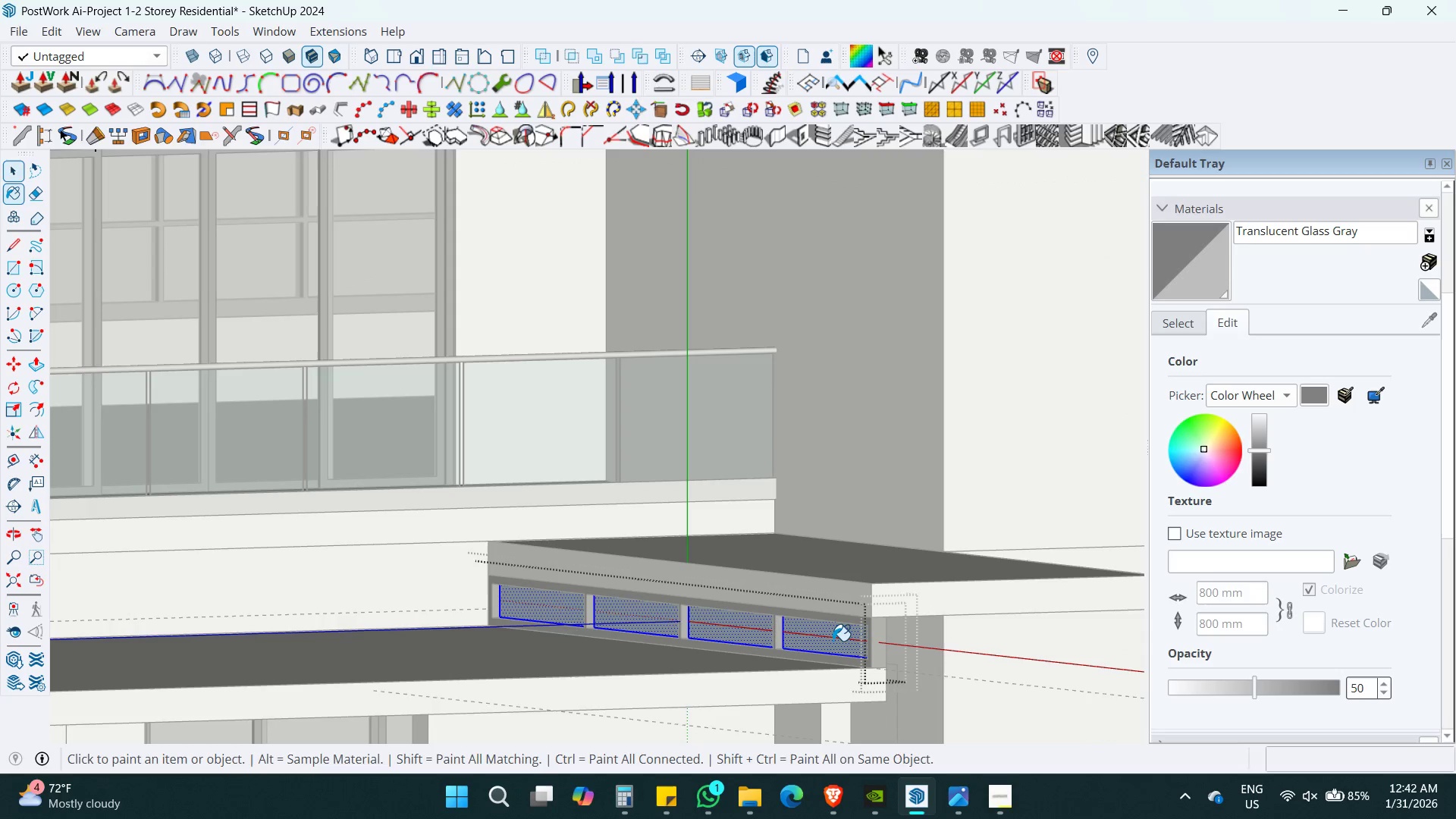 
left_click([833, 641])
 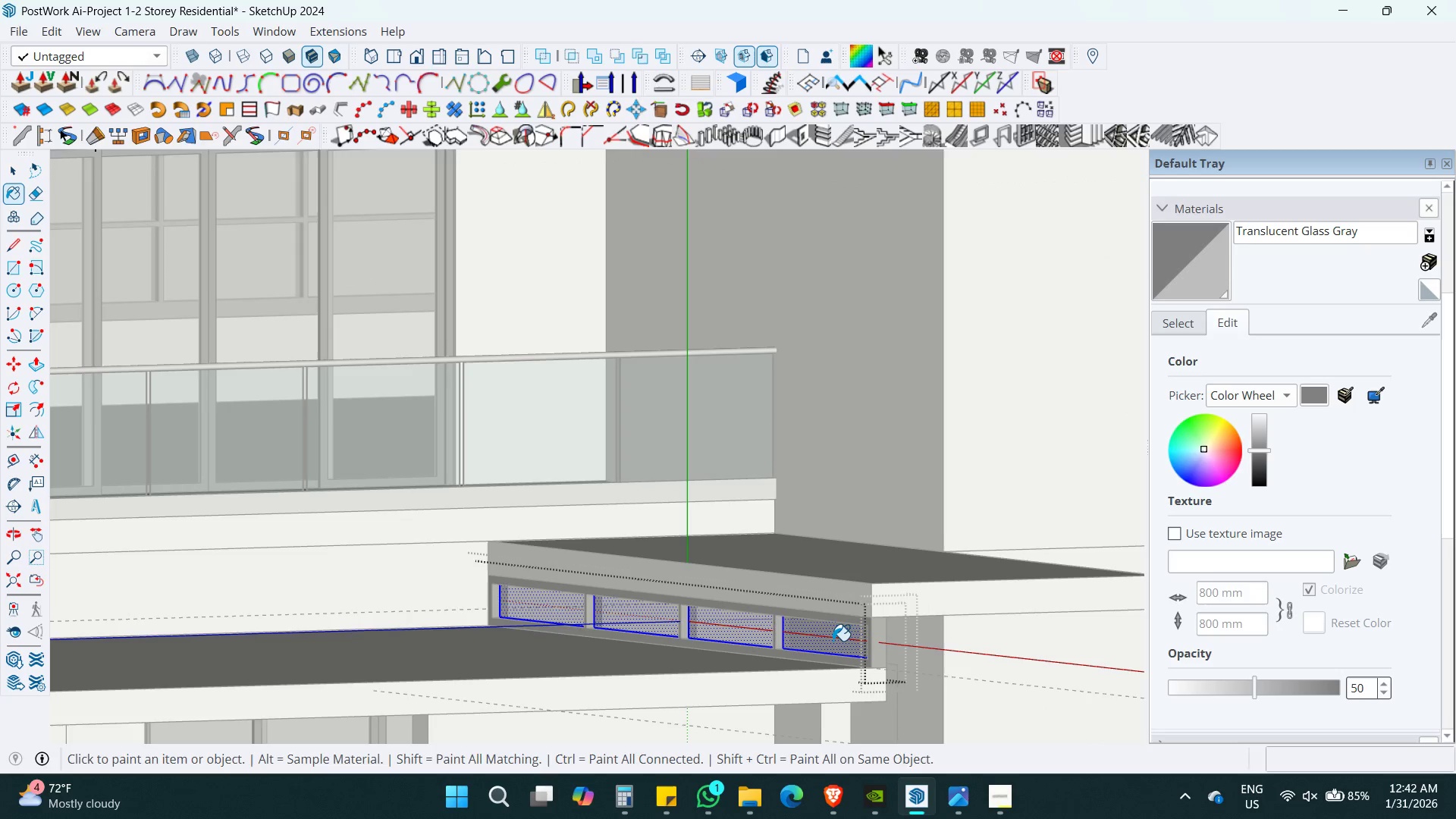 
key(Space)
 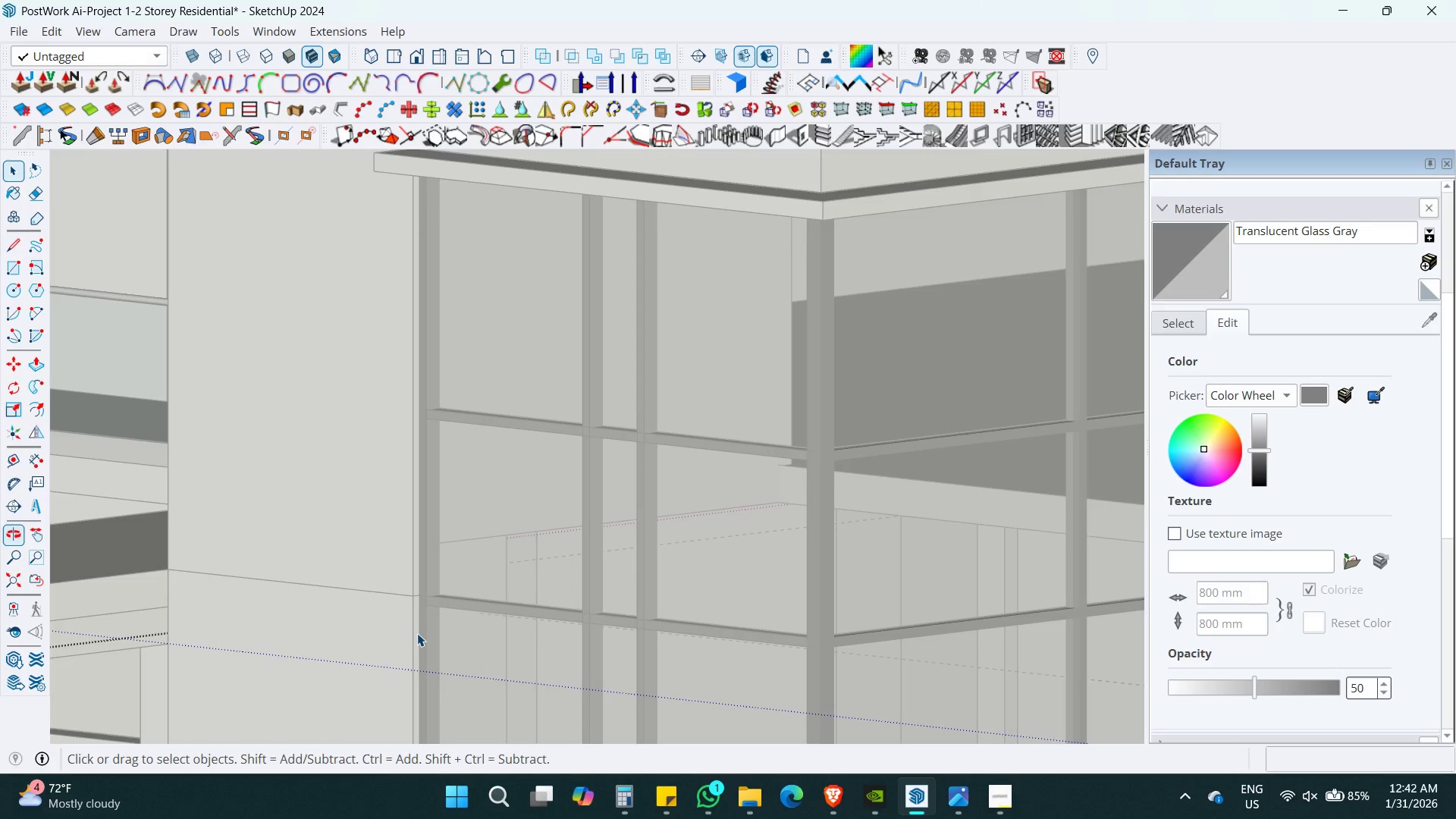 
scroll: coordinate [833, 641], scroll_direction: up, amount: 1.0
 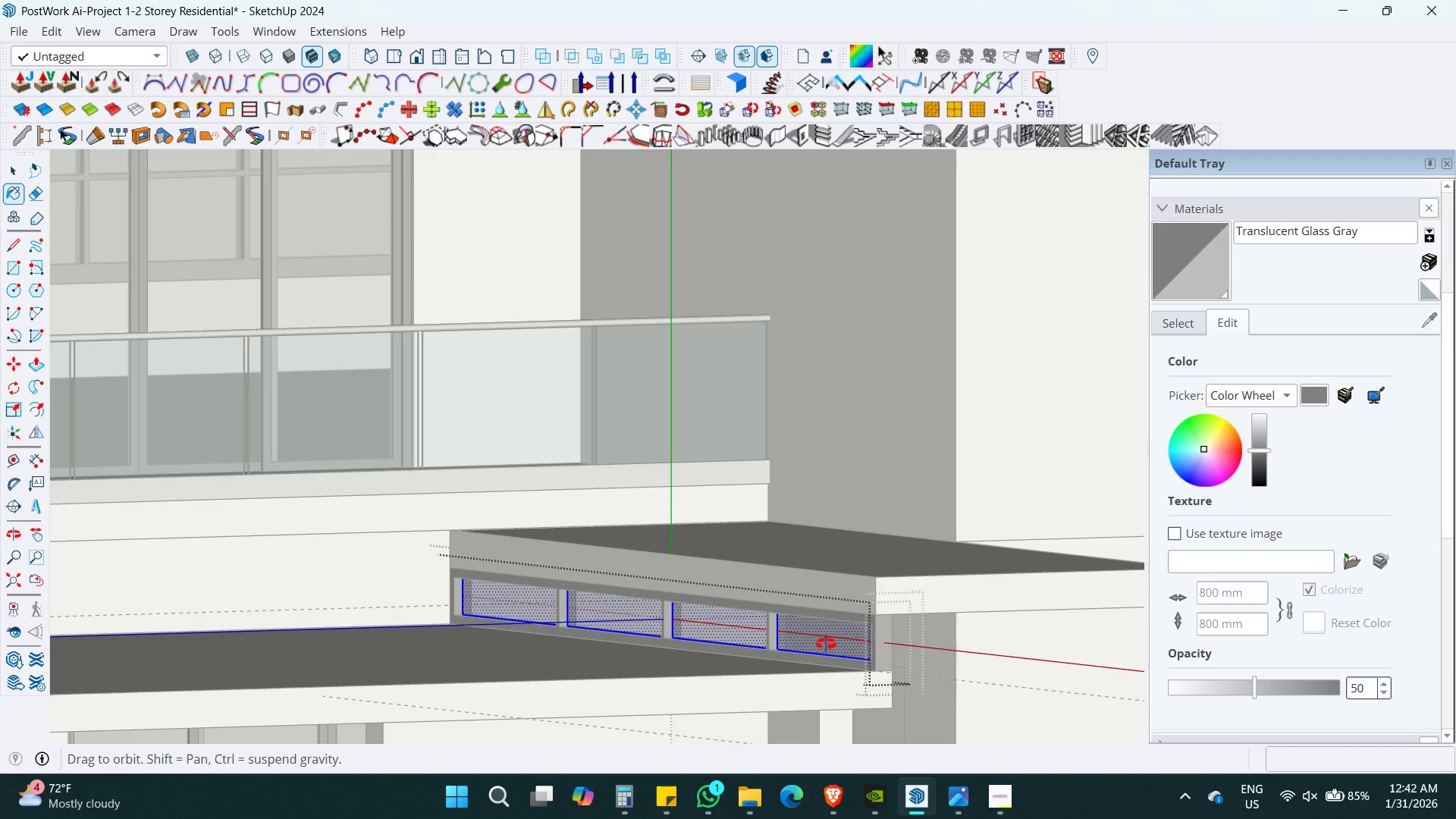 
key(Escape)
 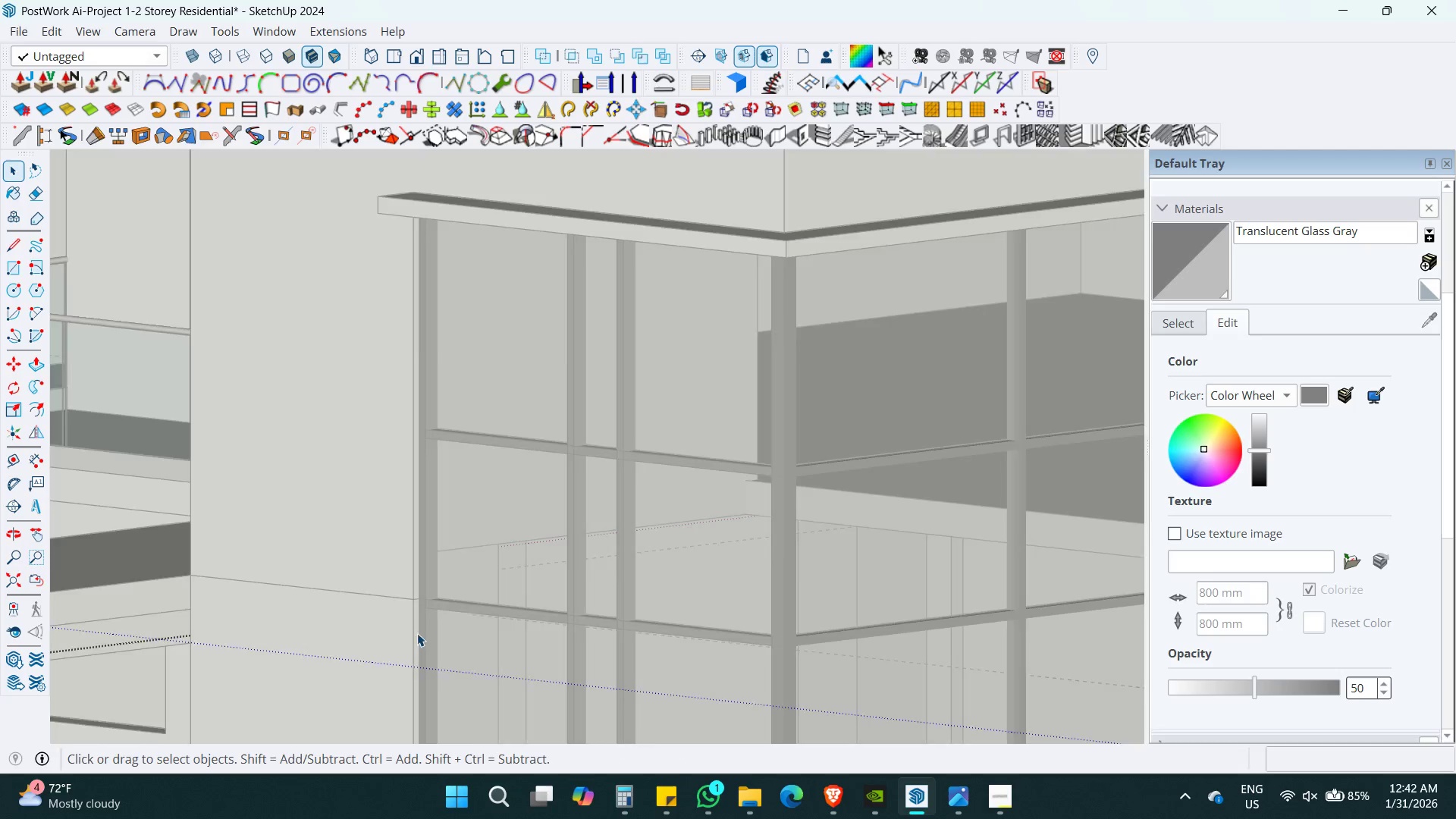 
key(Escape)
 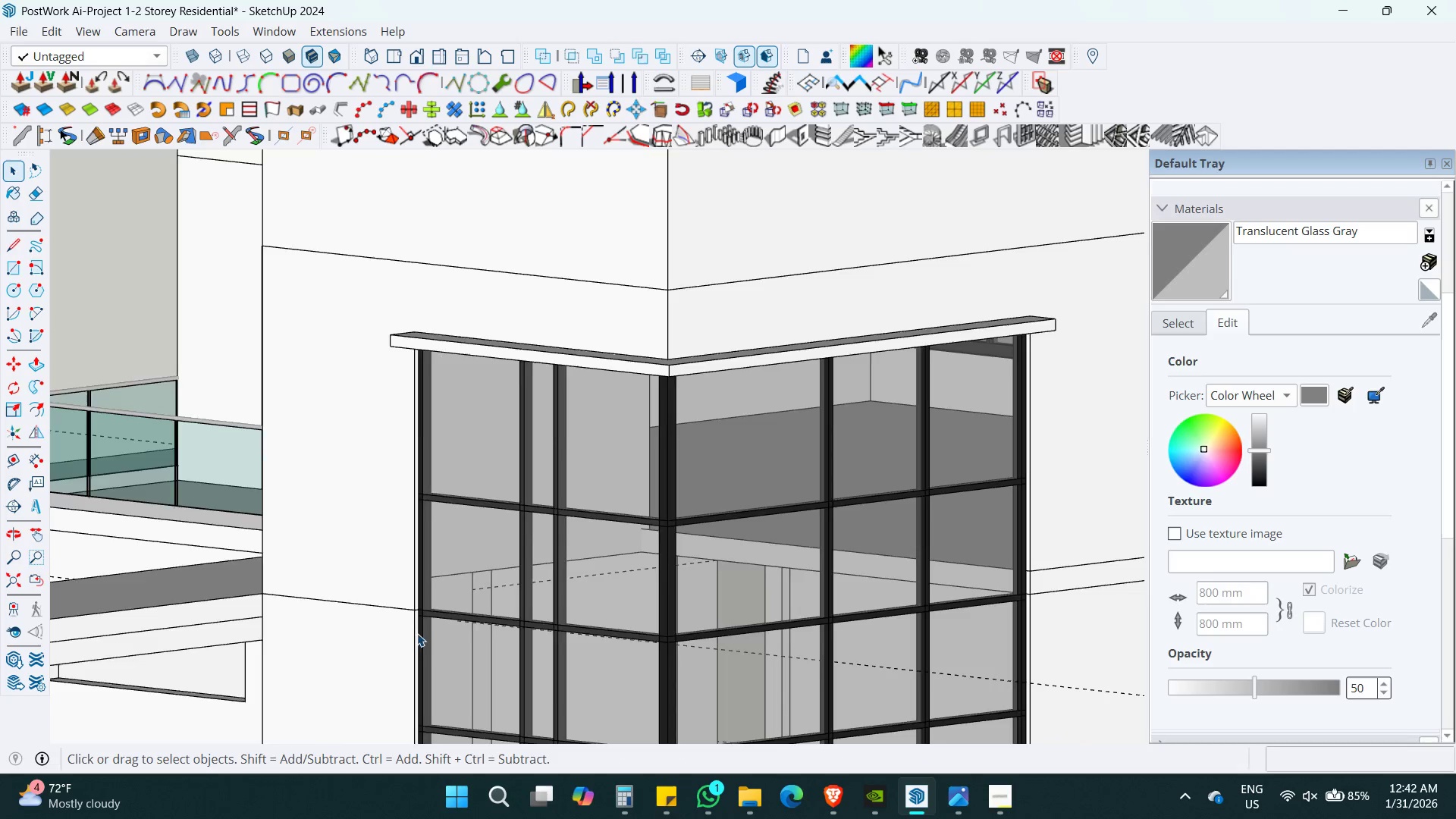 
key(Escape)
 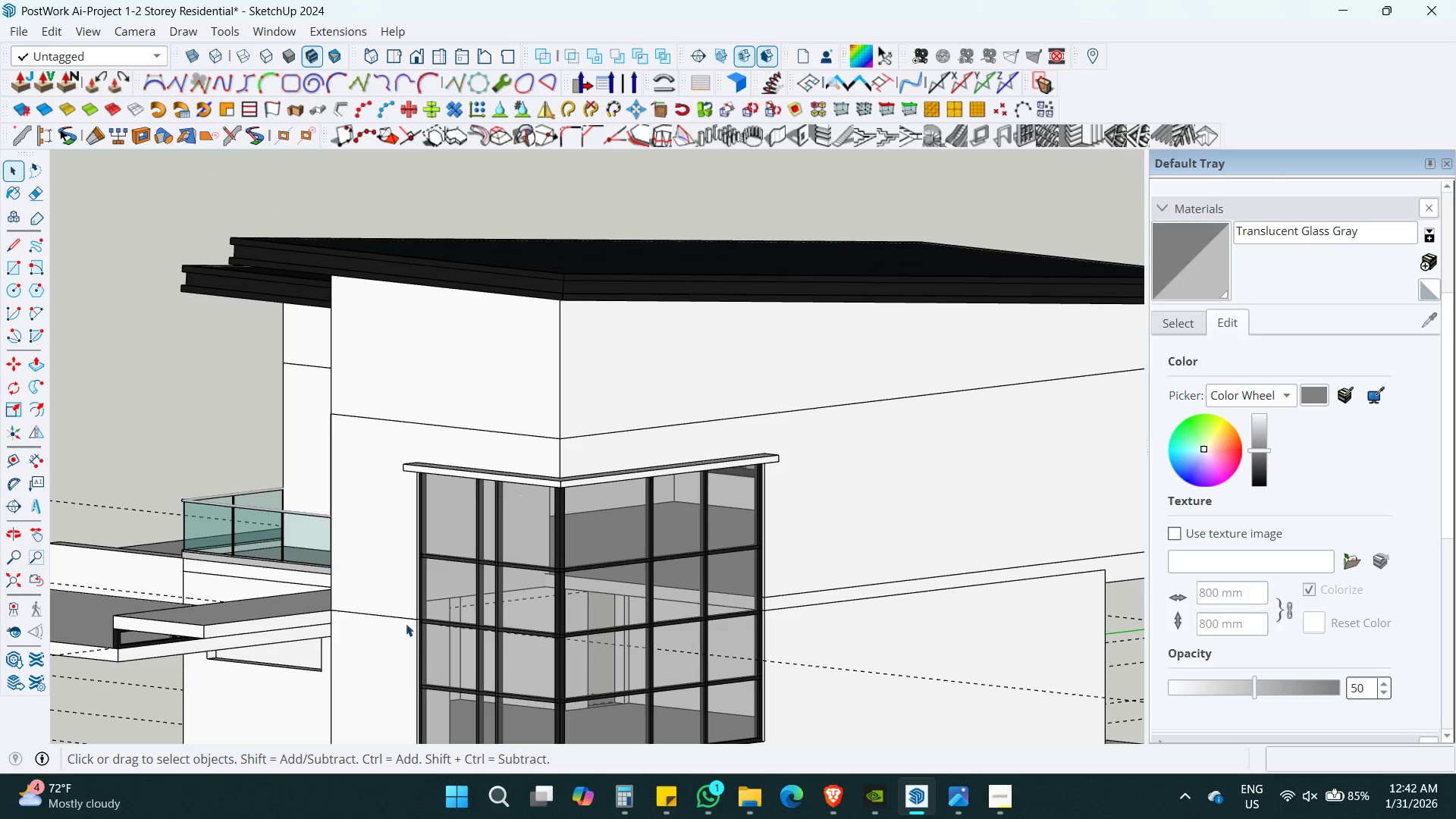 
key(Shift+ShiftLeft)
 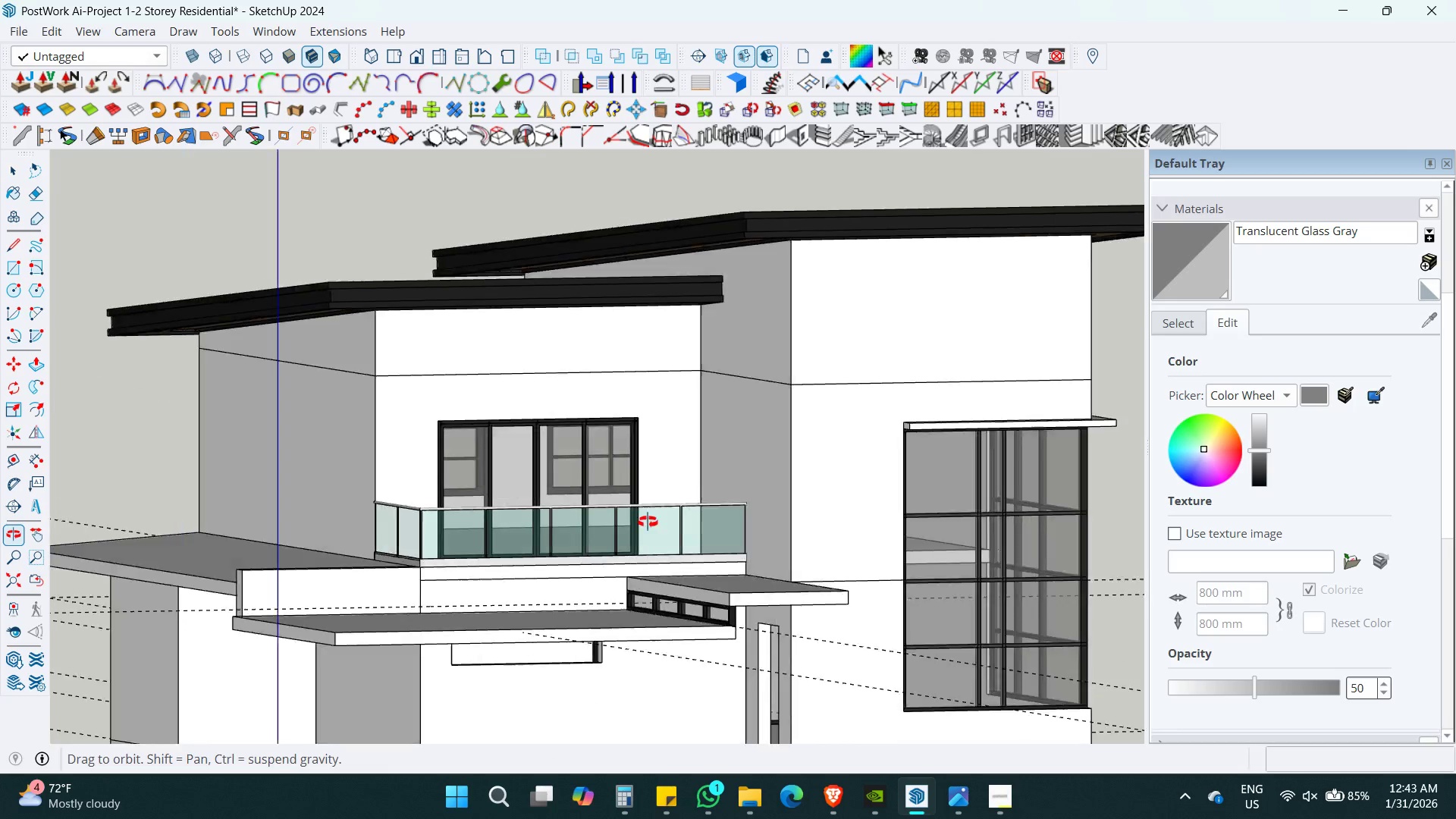 
scroll: coordinate [419, 632], scroll_direction: down, amount: 11.0
 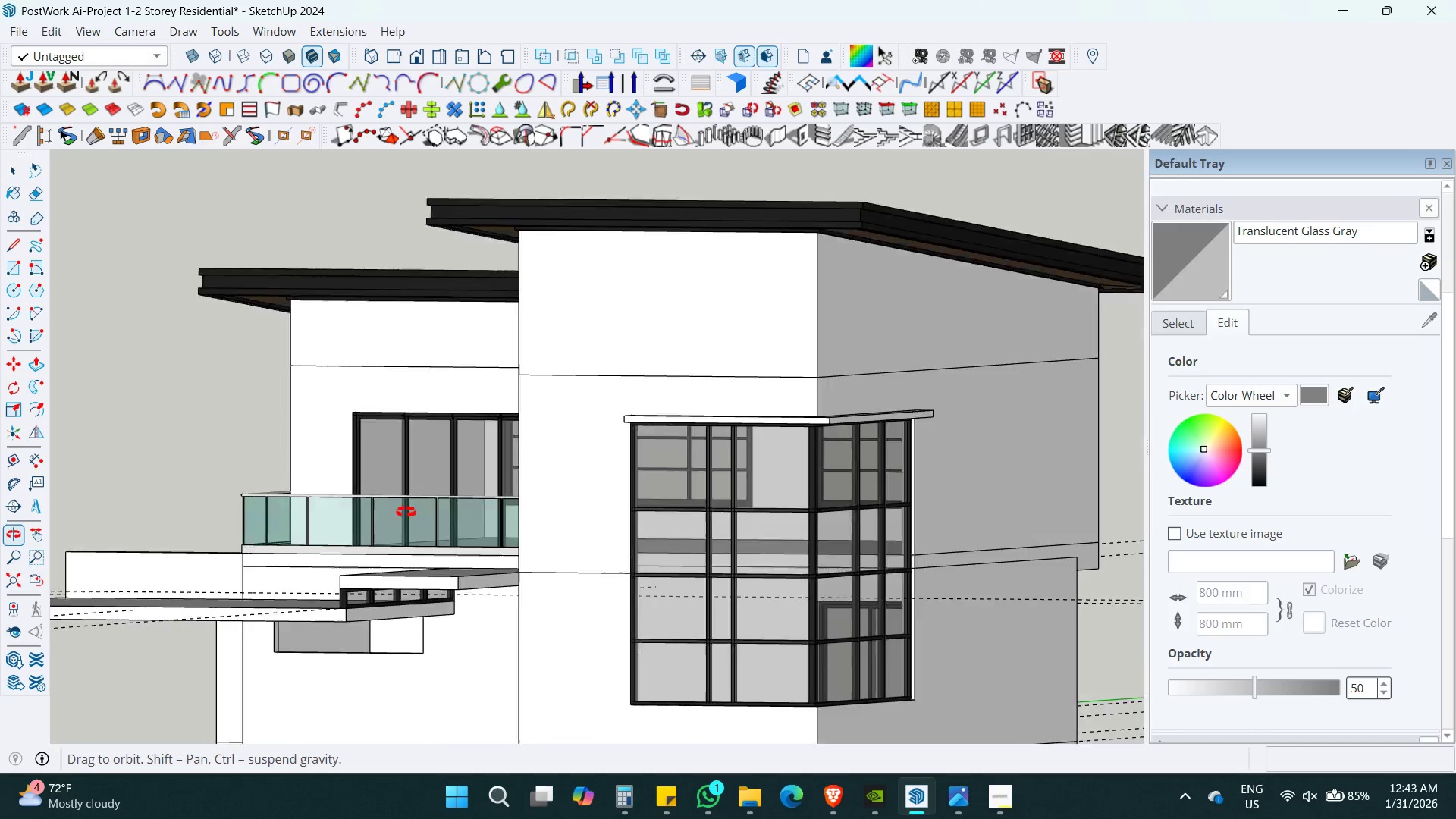 
key(Control+S)
 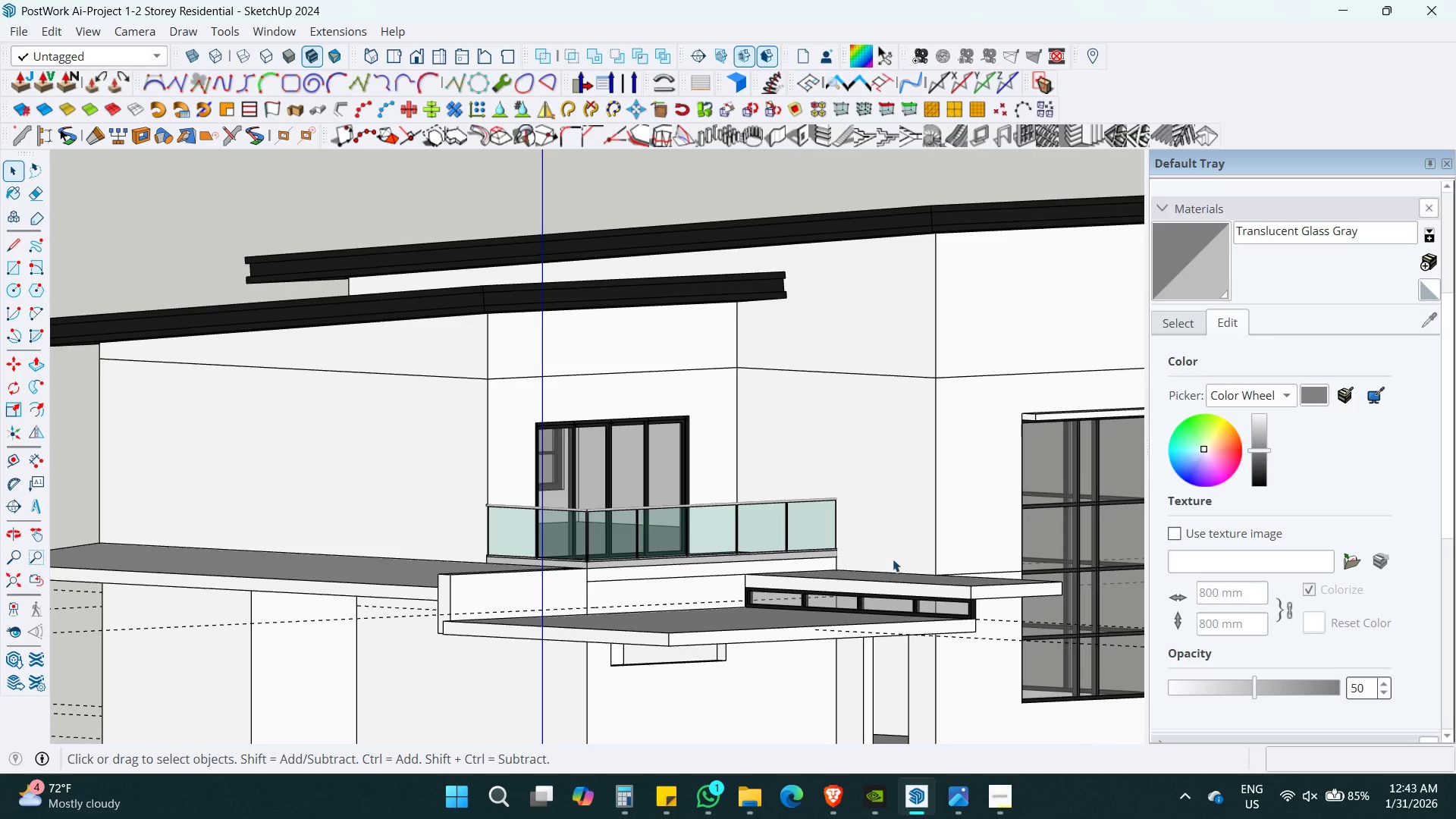 
hold_key(key=ShiftLeft, duration=0.52)
 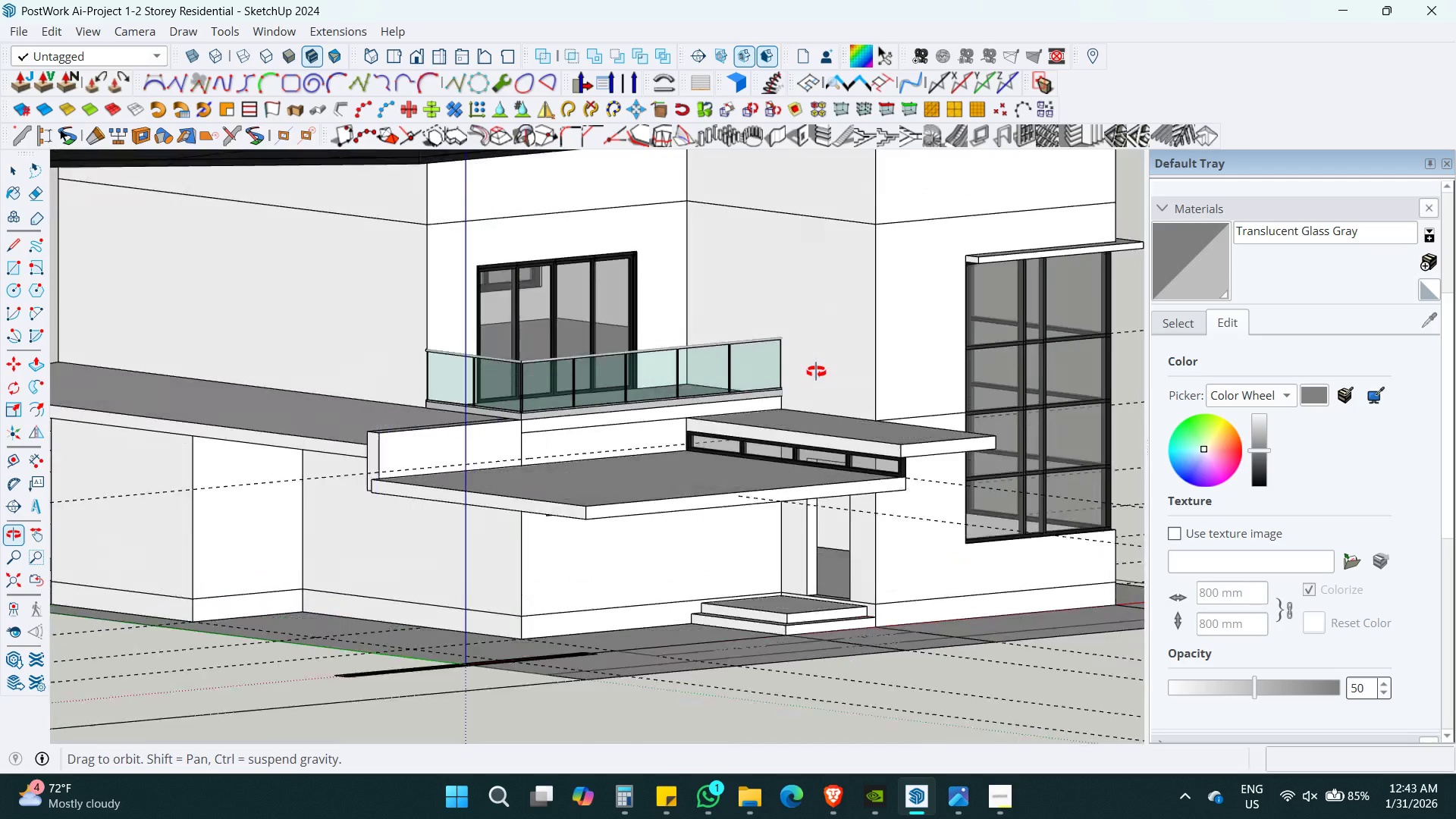 
key(Shift+ShiftLeft)
 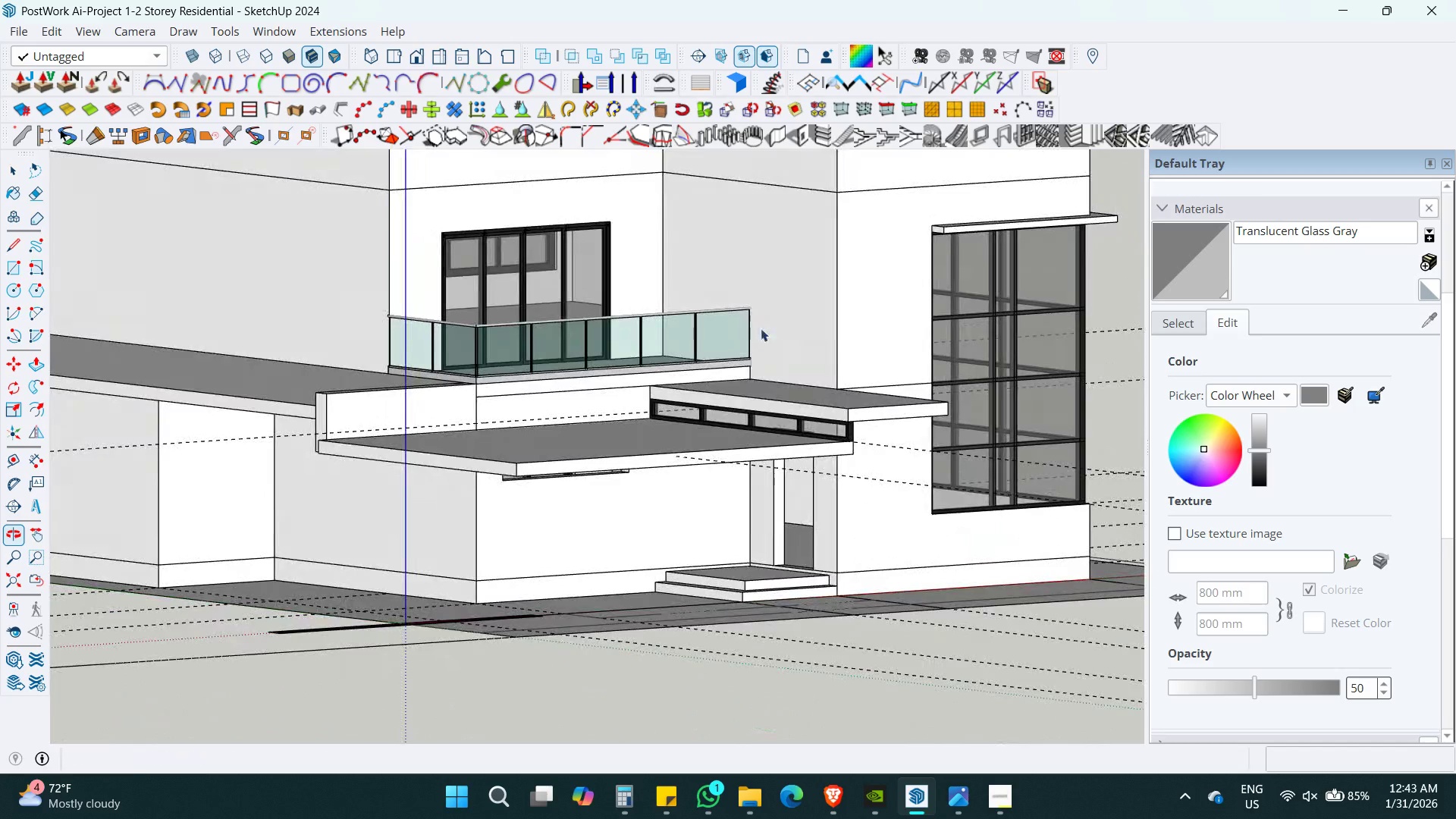 
key(T)
 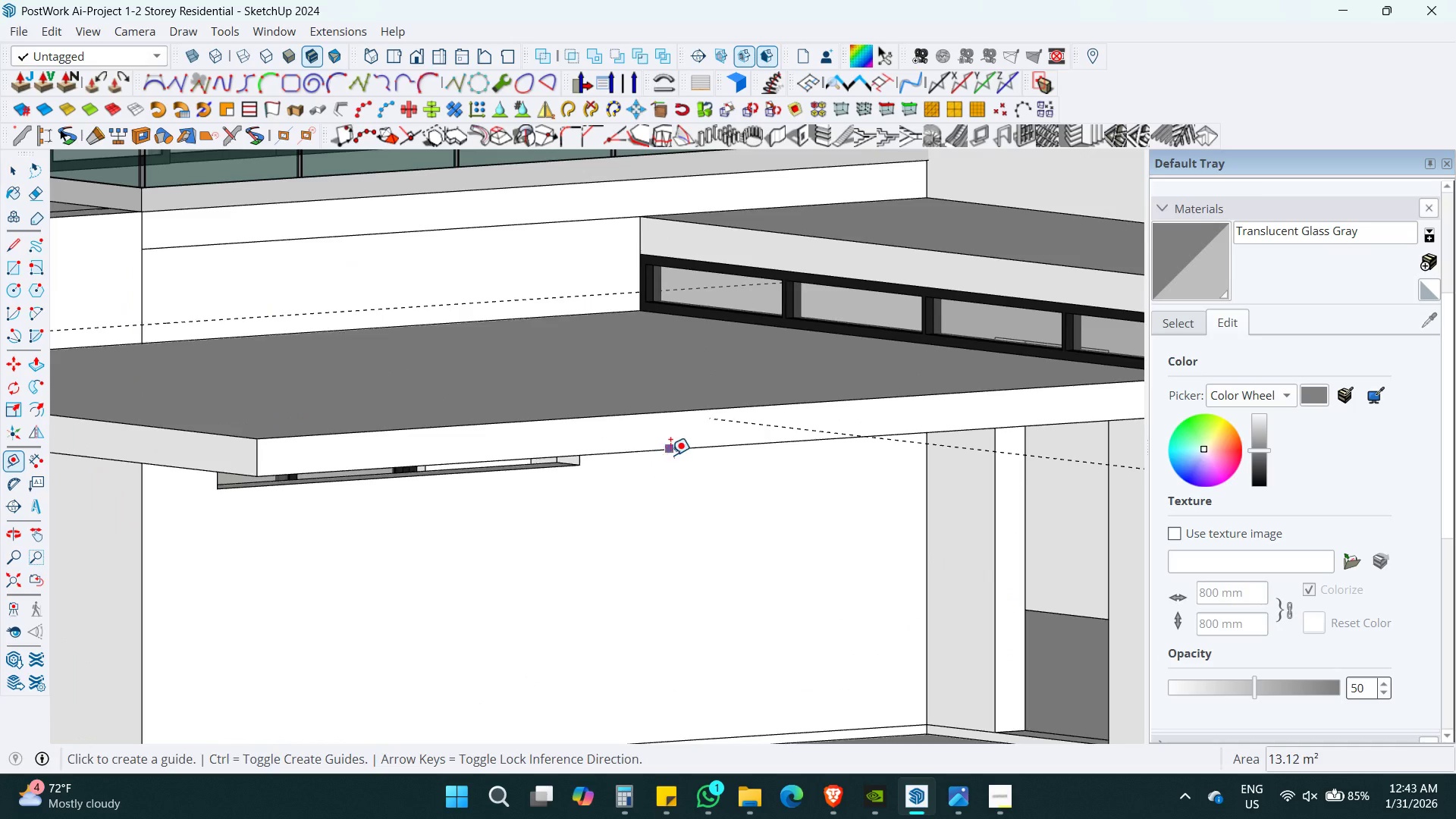 
scroll: coordinate [639, 501], scroll_direction: up, amount: 10.0
 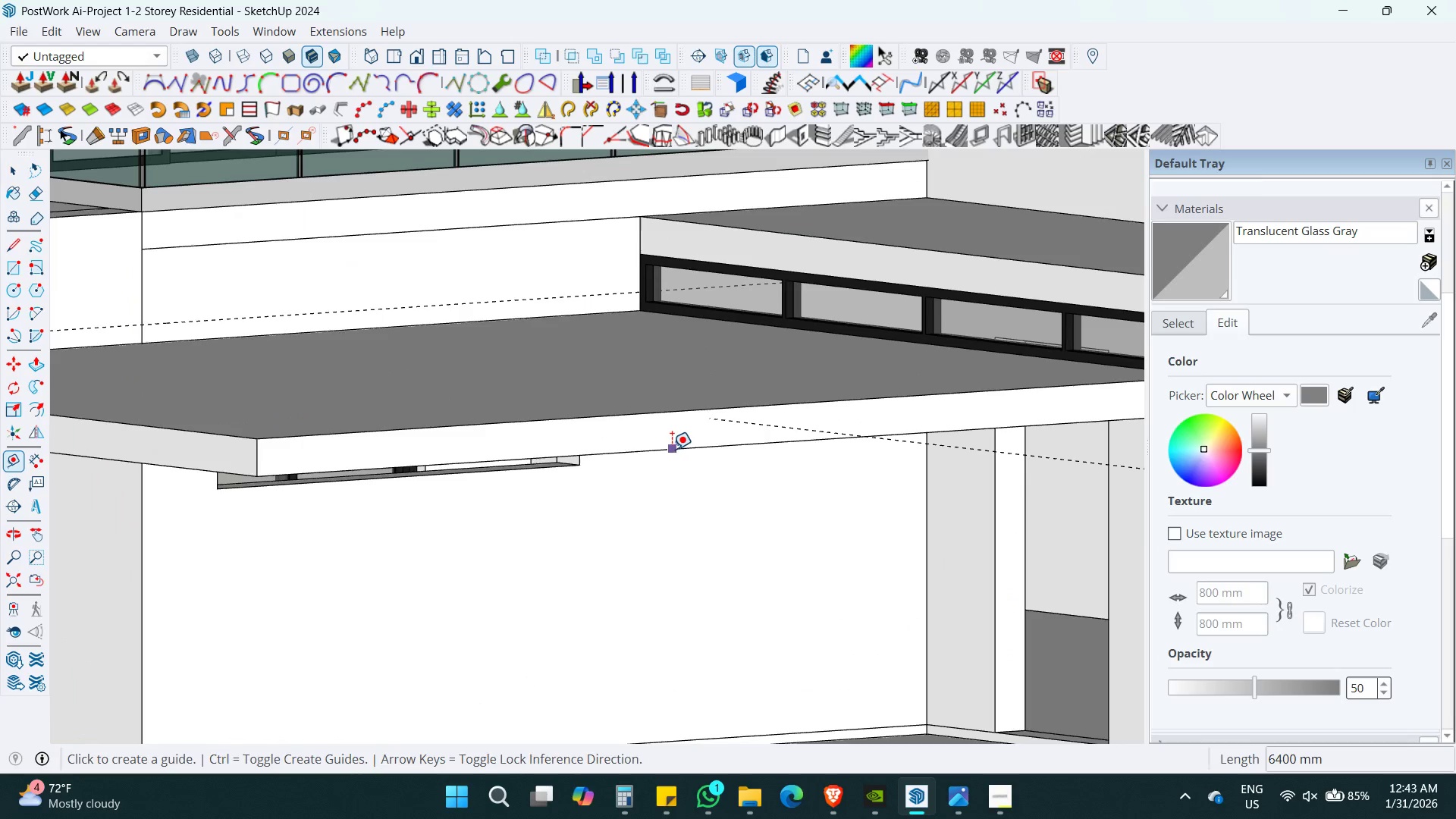 
left_click([672, 449])
 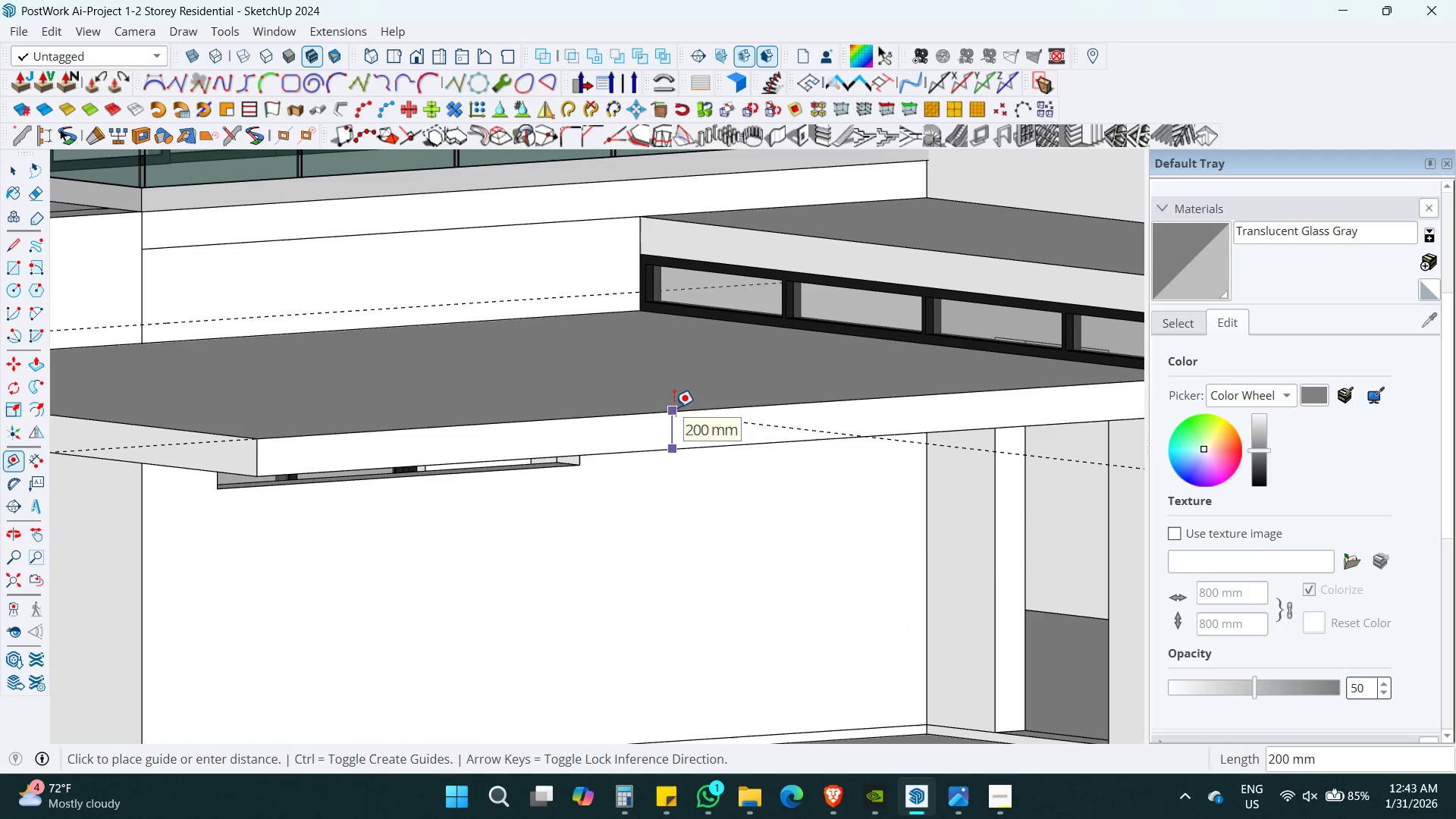 
key(Space)
 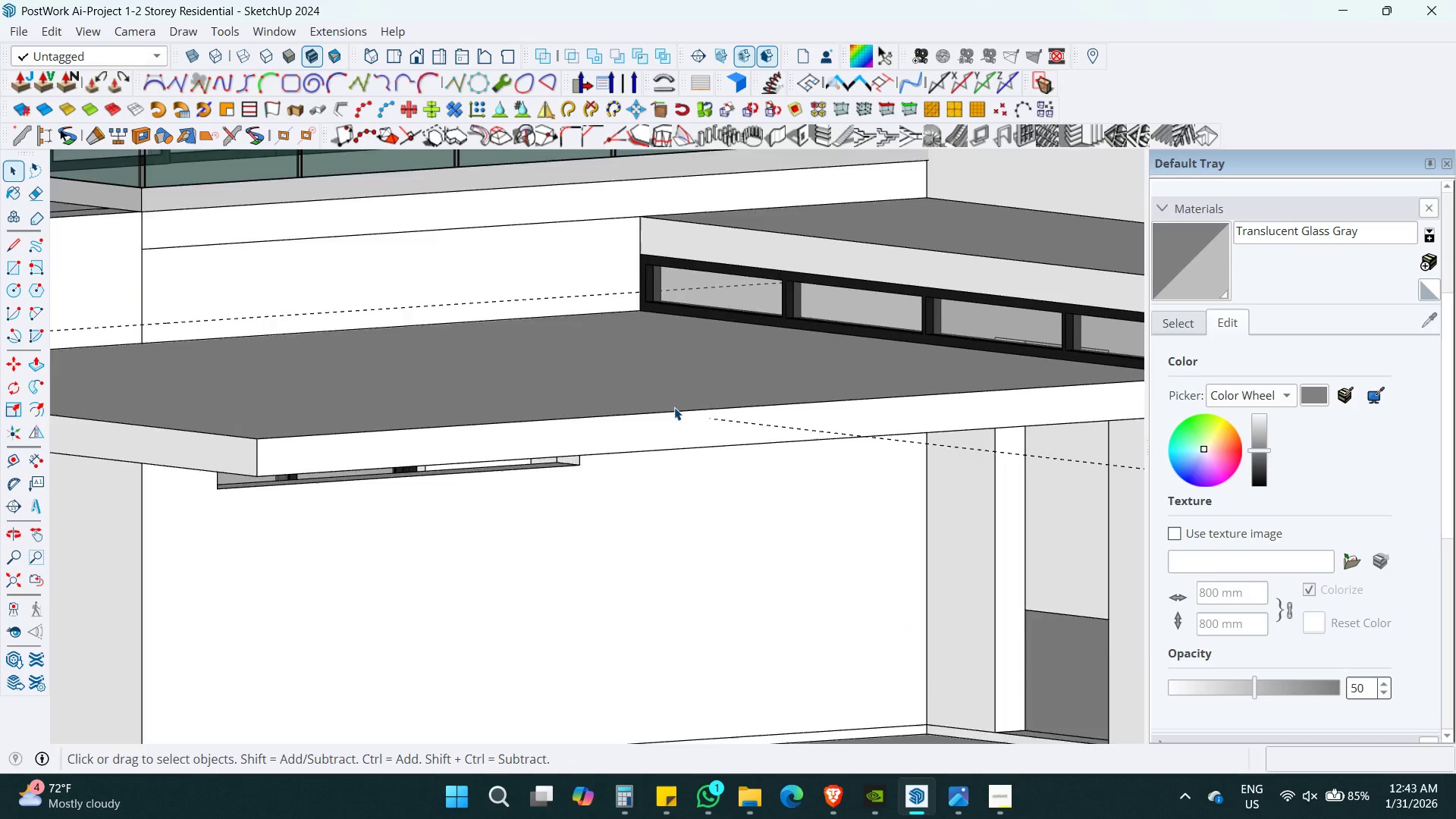 
key(Shift+ShiftLeft)
 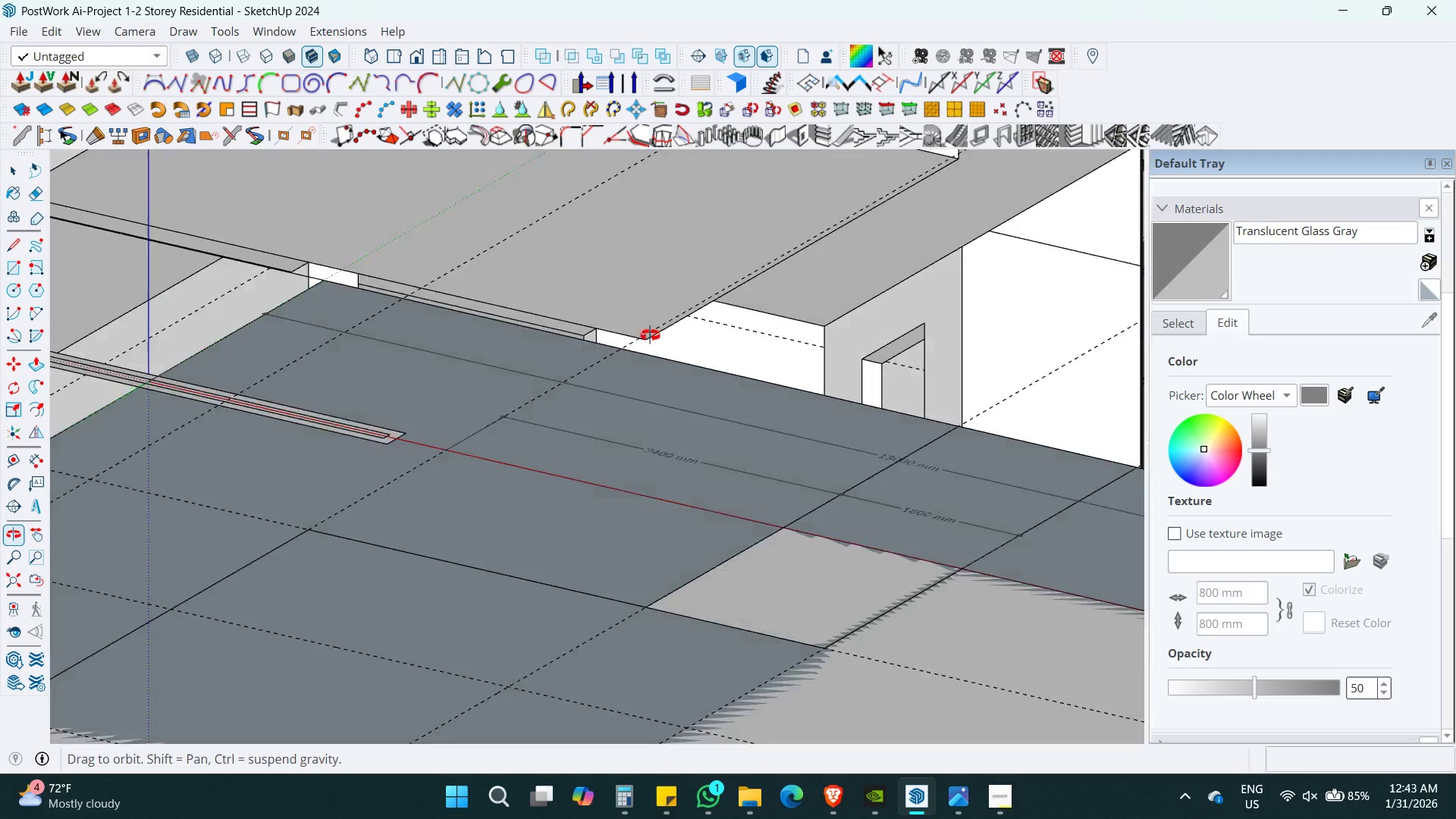 
scroll: coordinate [674, 407], scroll_direction: down, amount: 5.0
 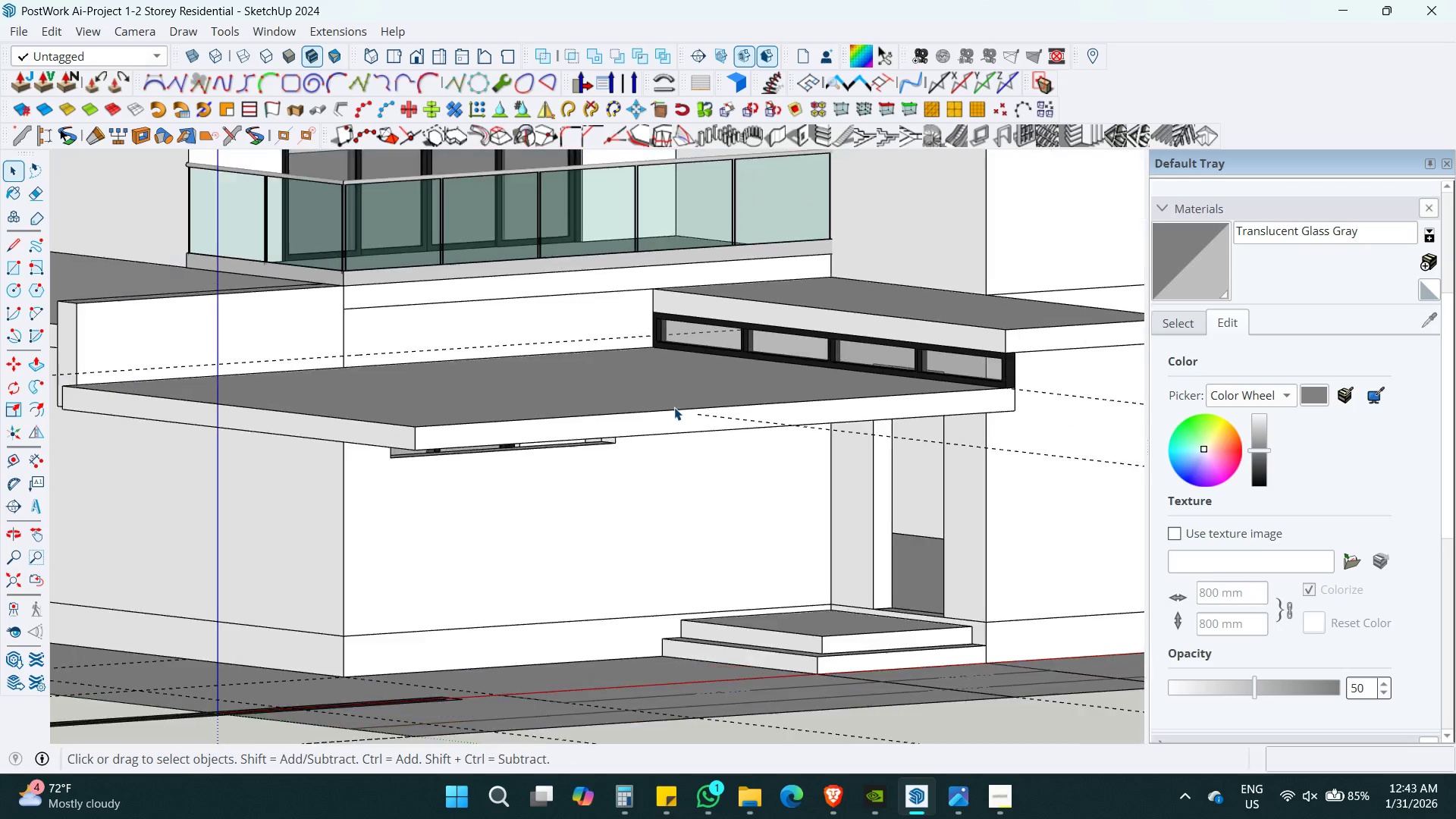 
hold_key(key=ShiftLeft, duration=0.8)
 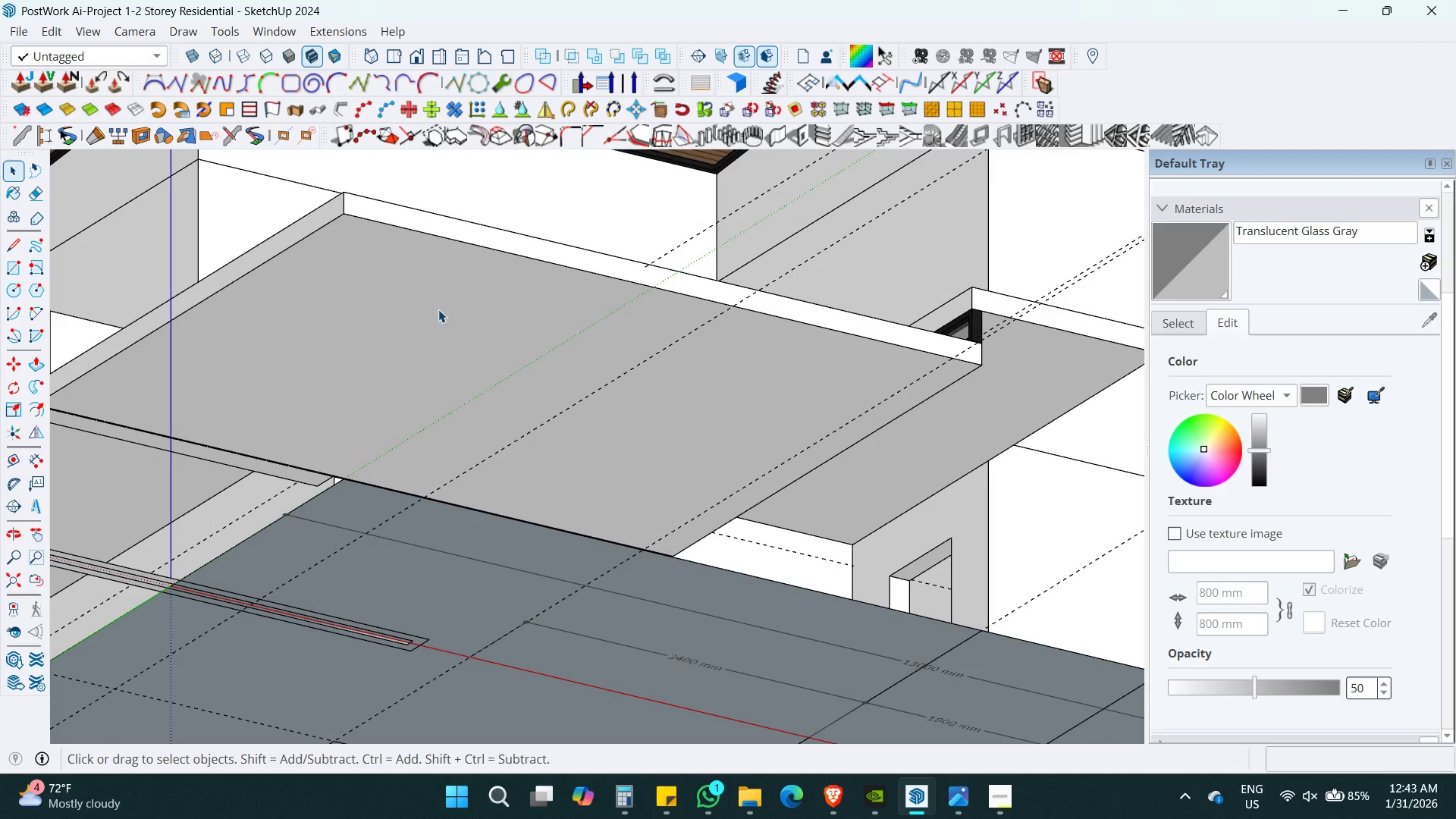 
double_click([438, 307])
 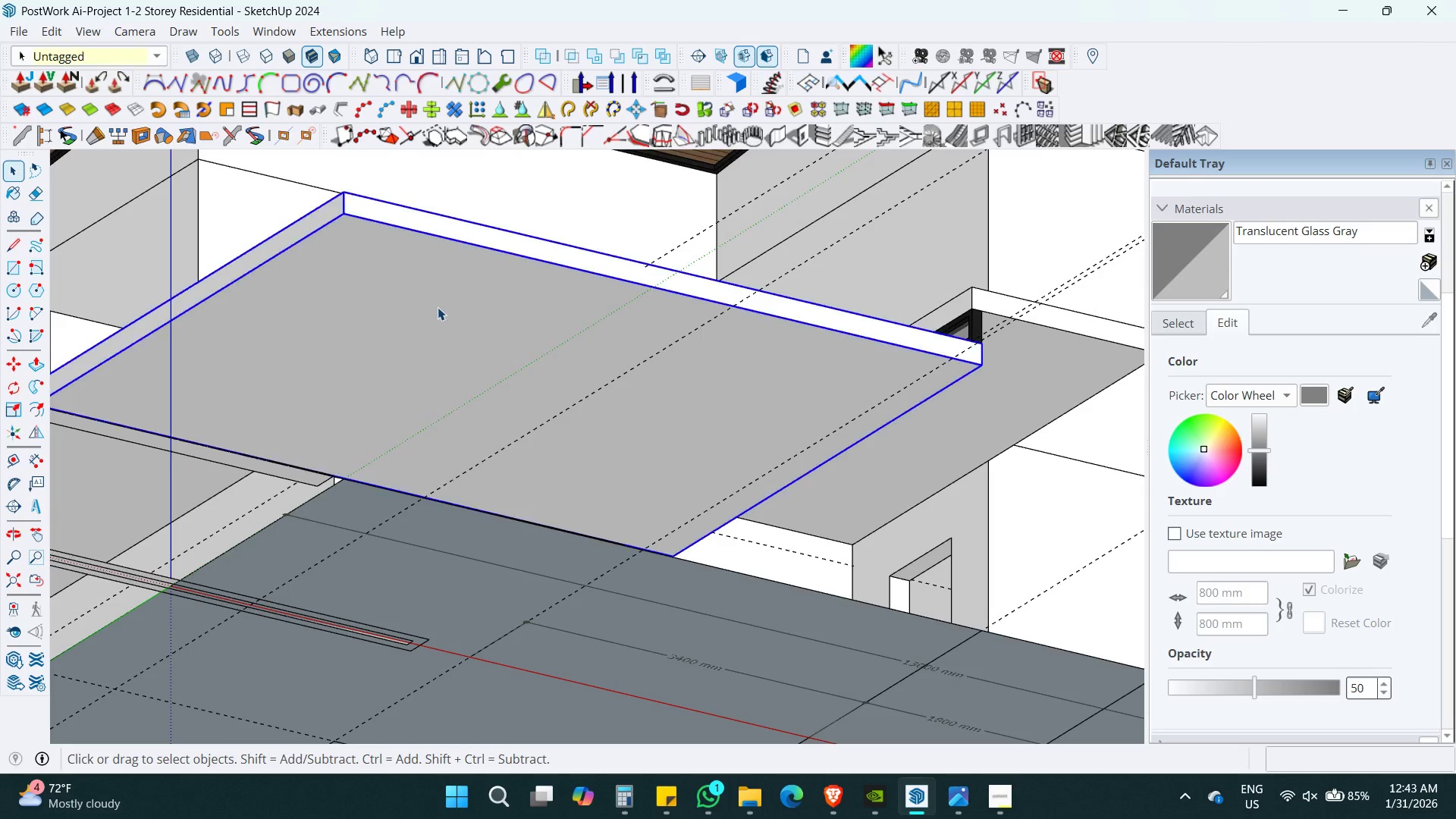 
triple_click([438, 307])
 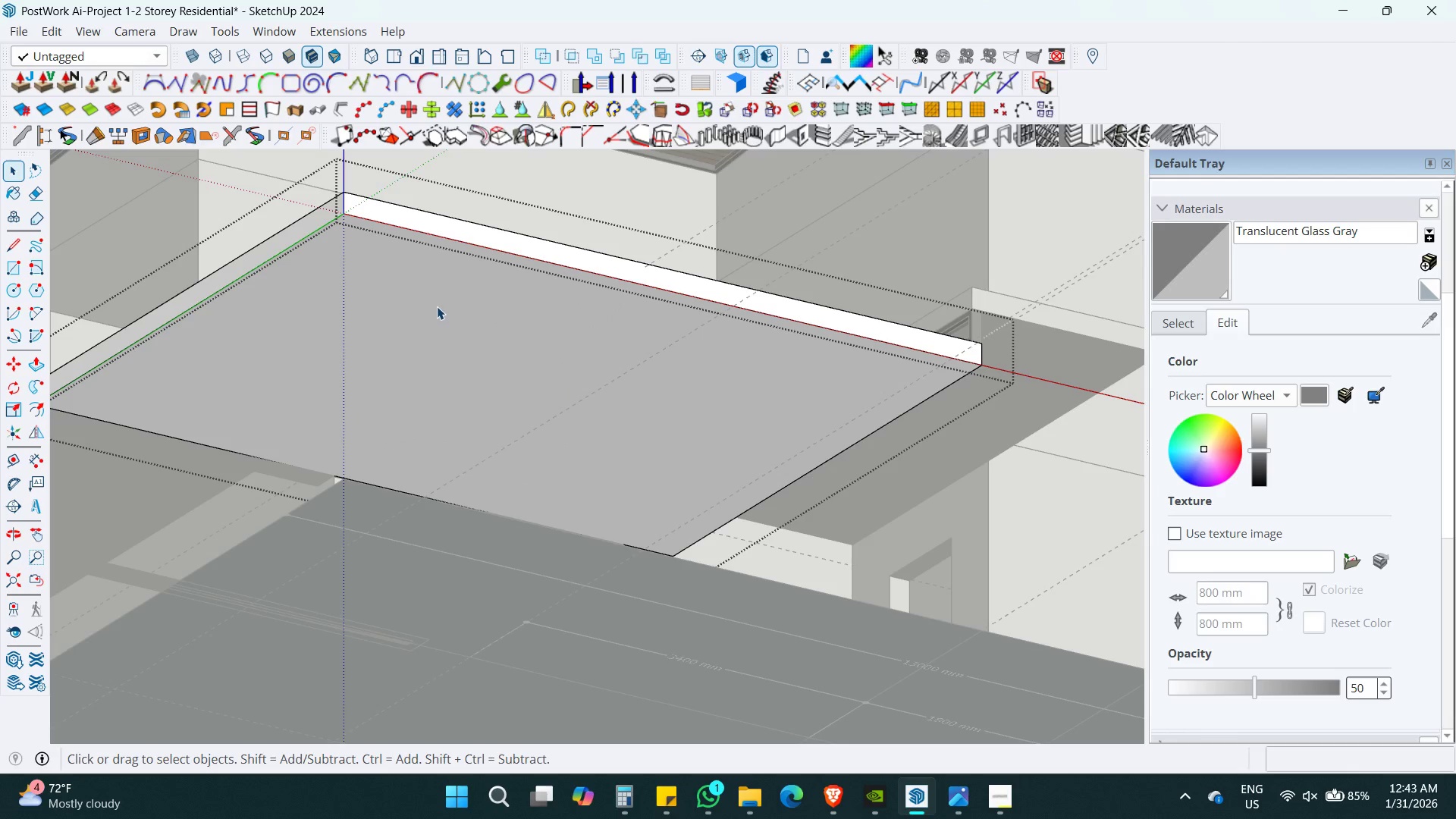 
key(Shift+ShiftLeft)
 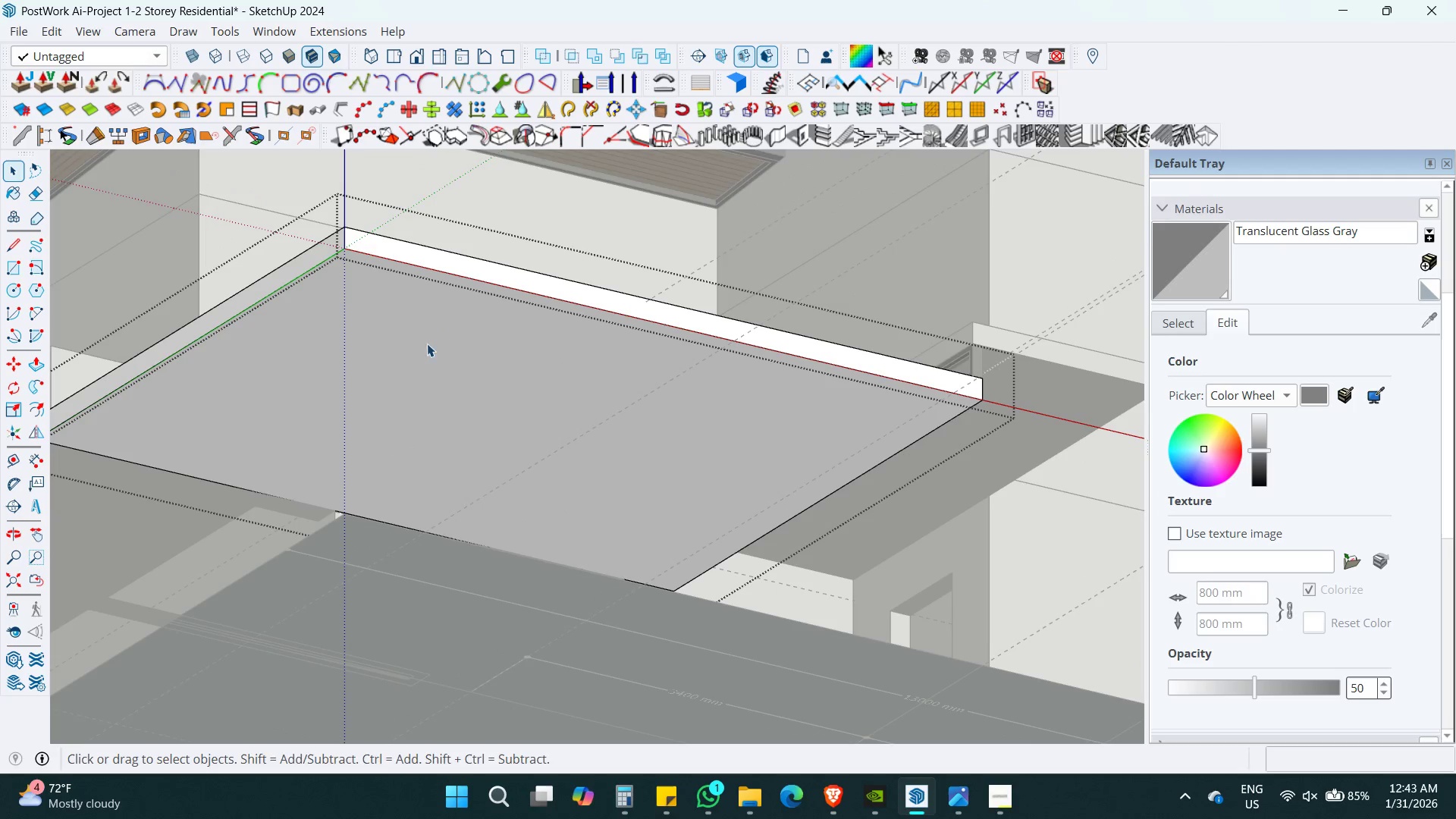 
key(G)
 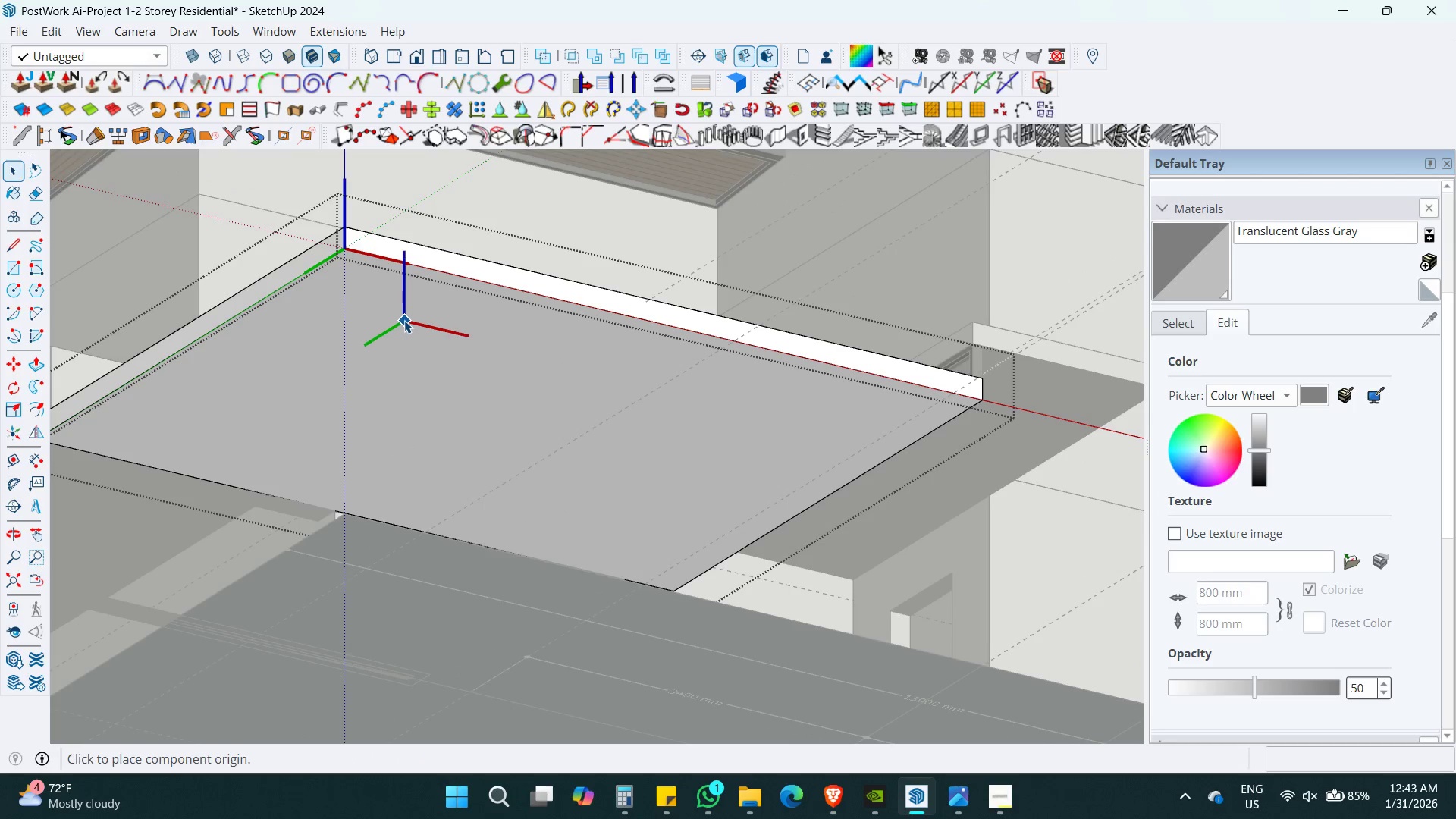 
left_click([404, 318])
 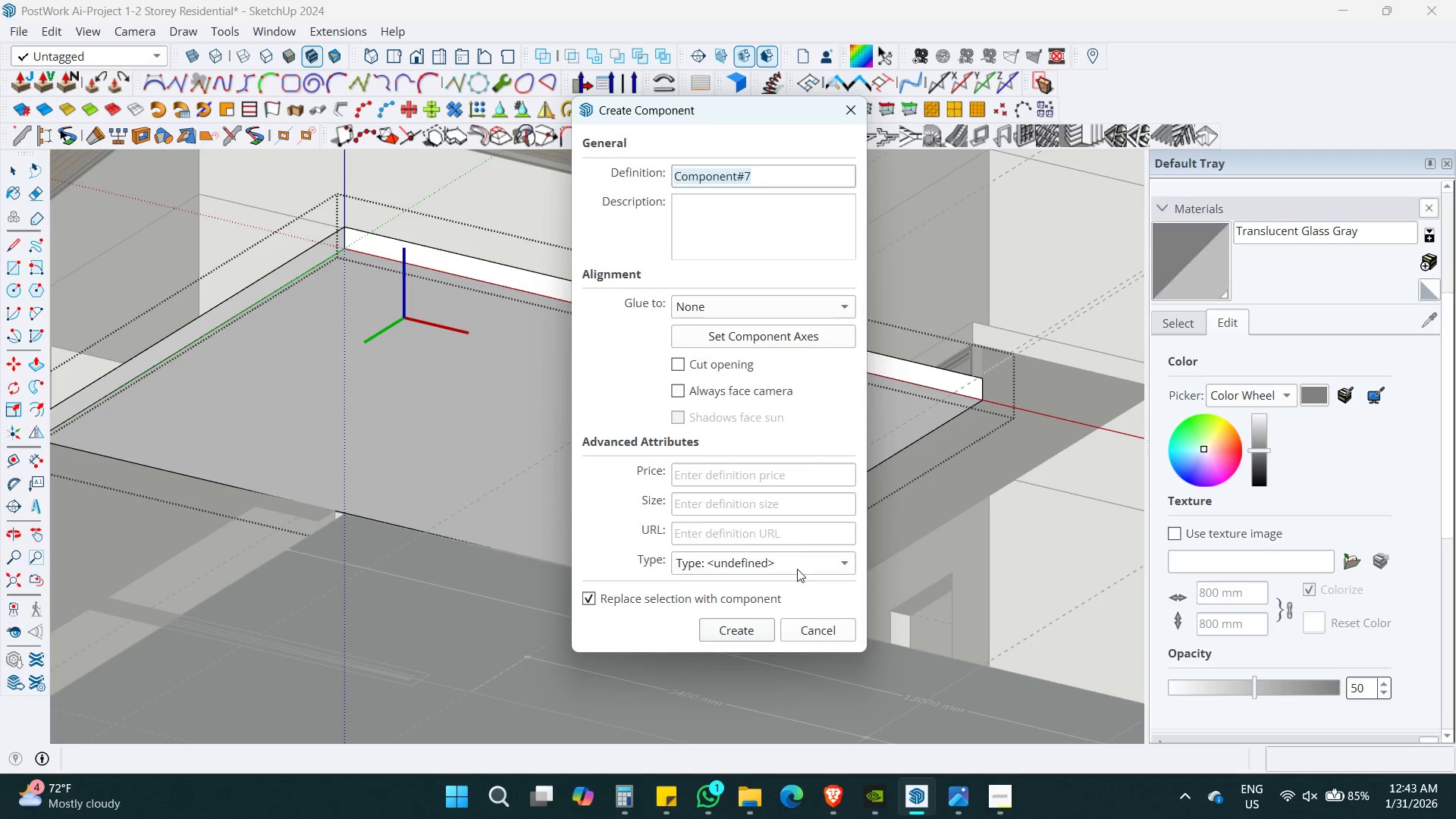 
left_click([803, 631])
 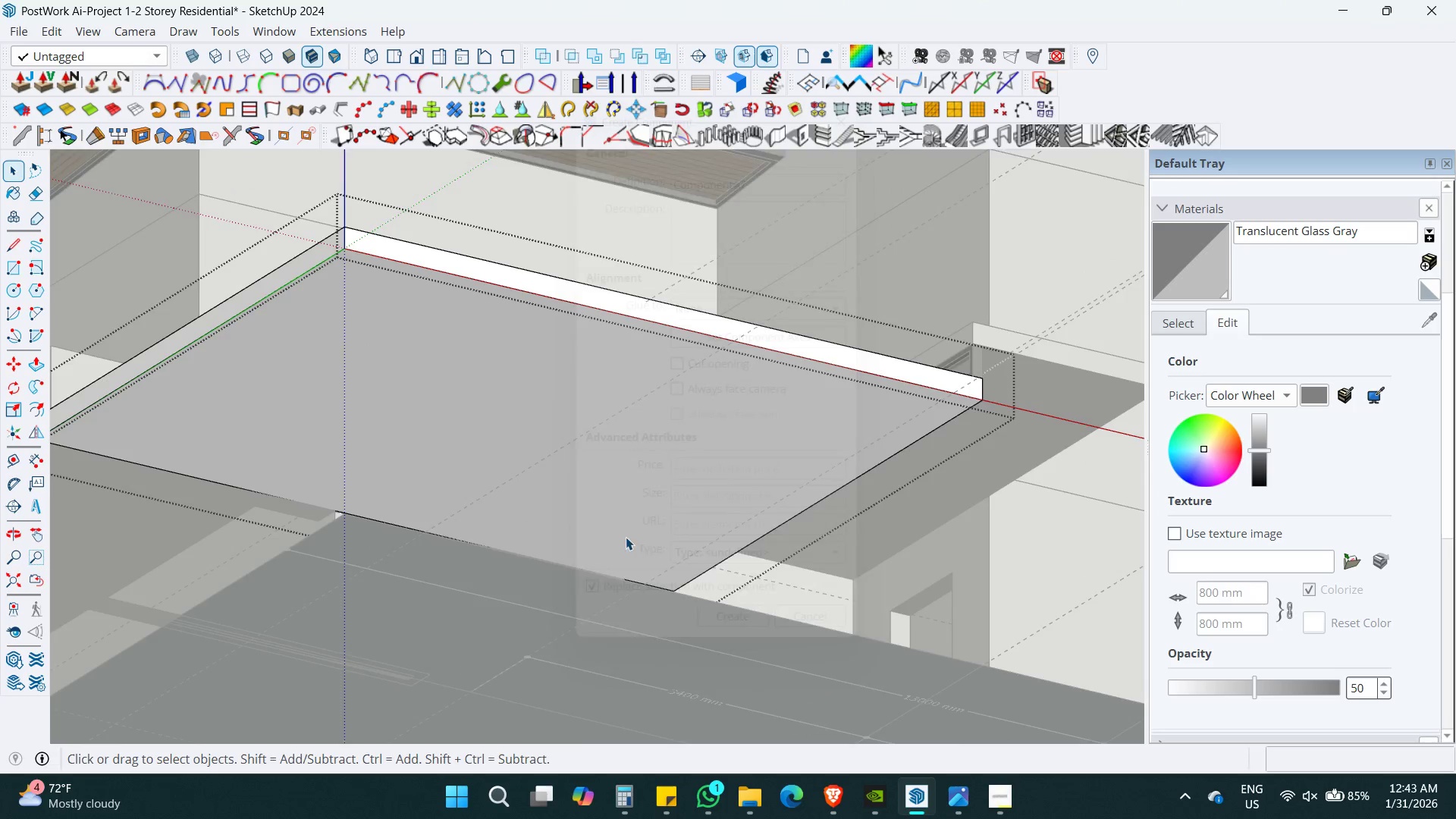 
key(F)
 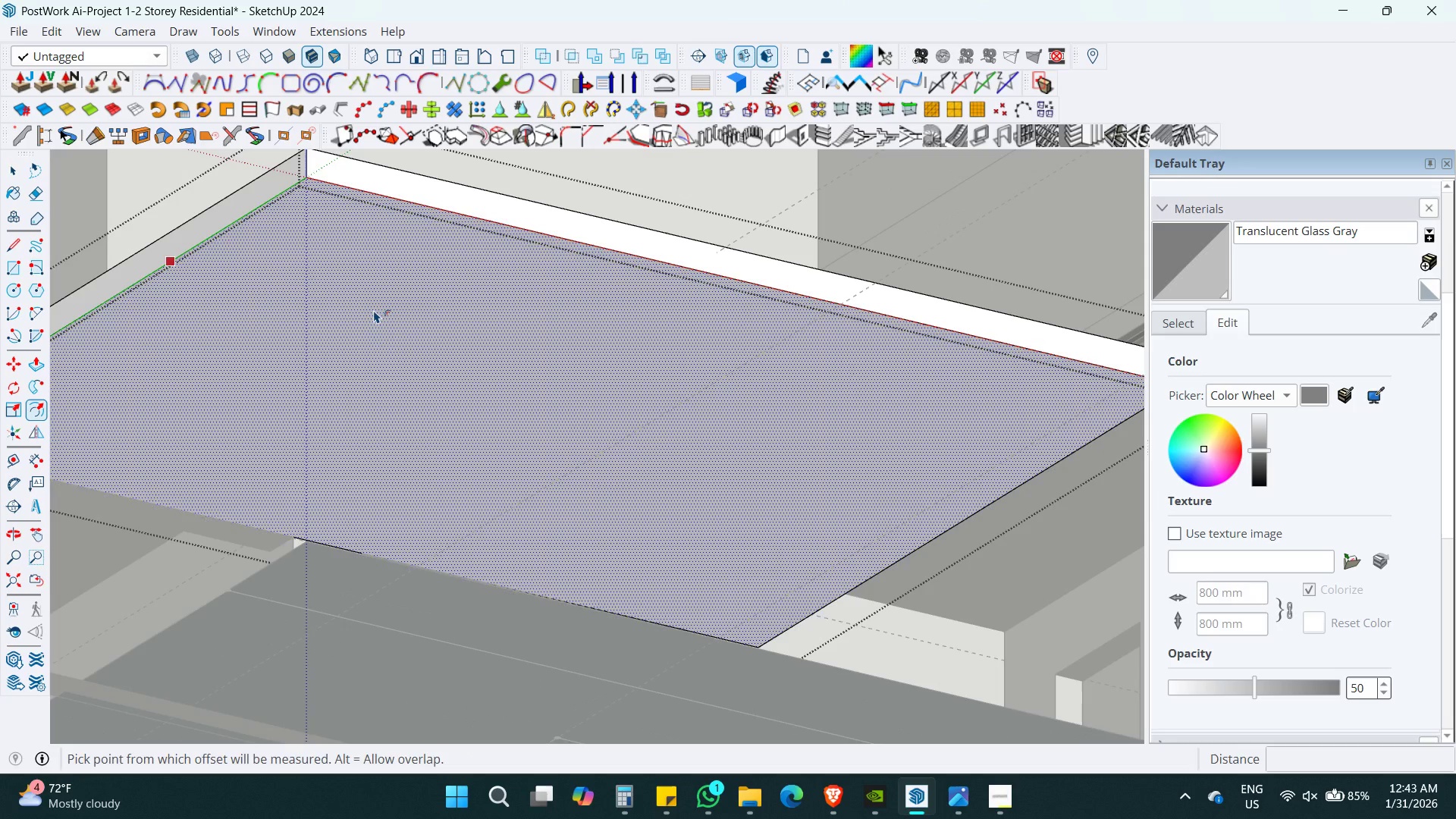 
left_click([374, 310])
 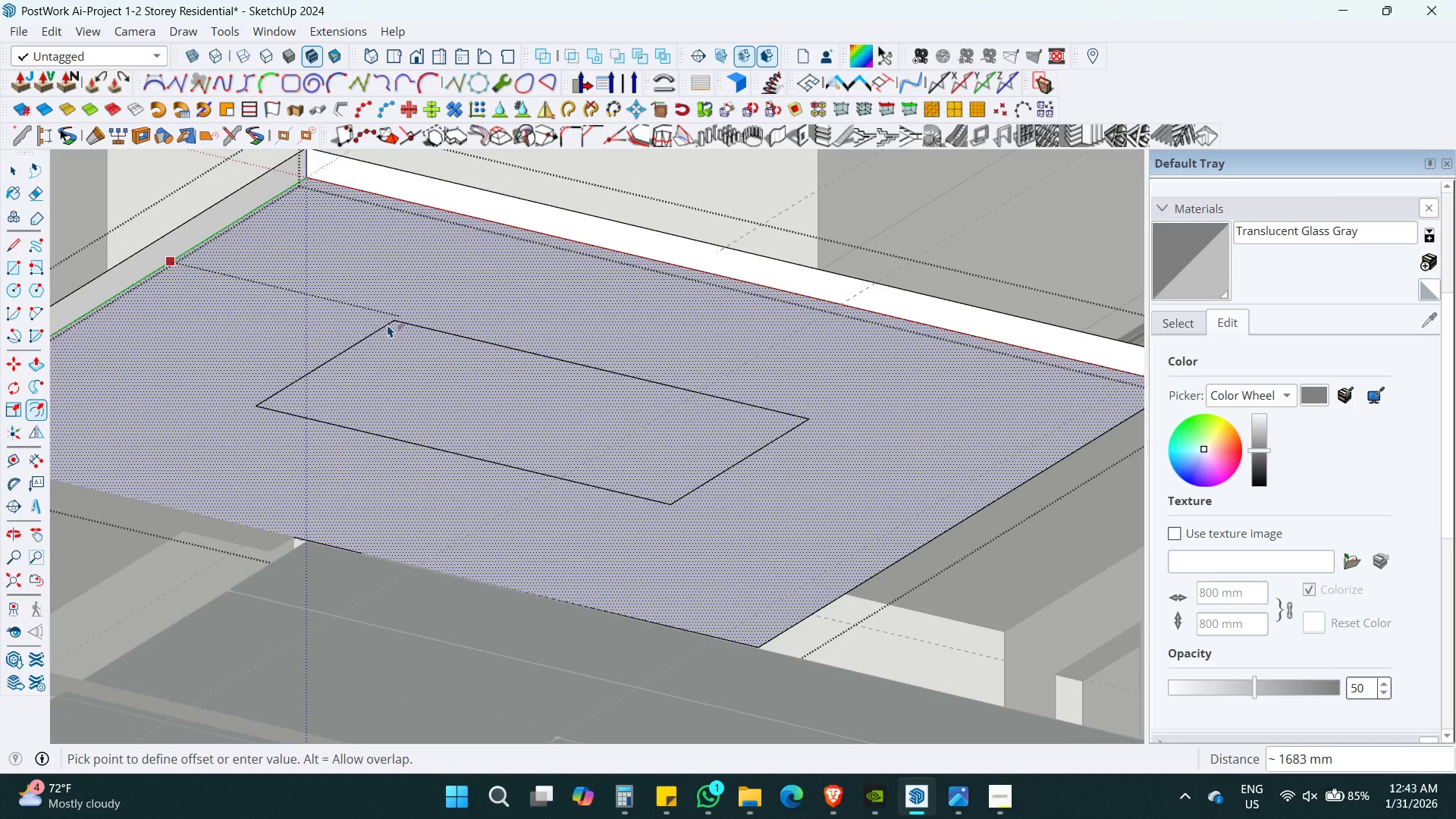 
scroll: coordinate [447, 440], scroll_direction: up, amount: 3.0
 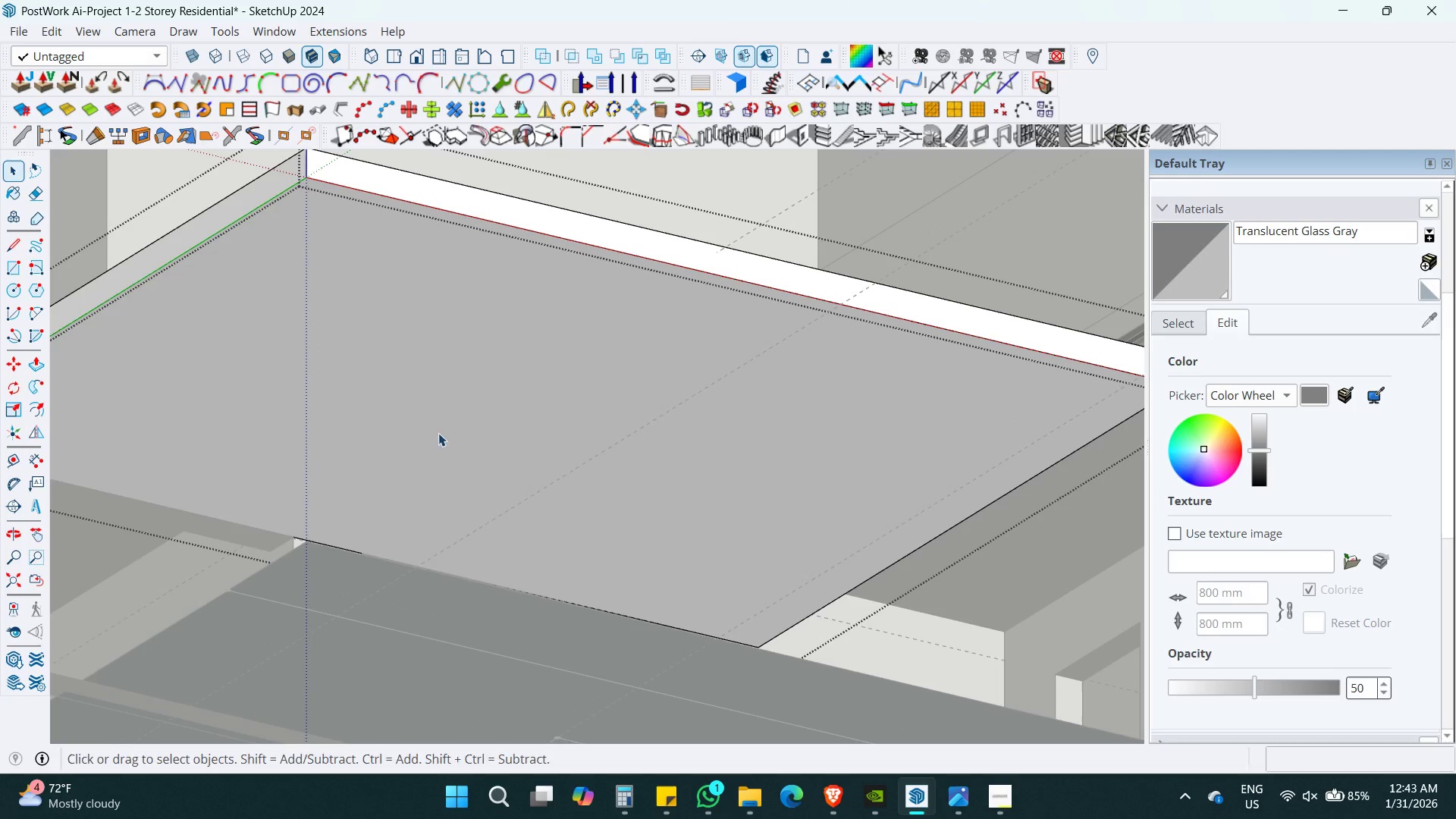 
key(Numpad1)
 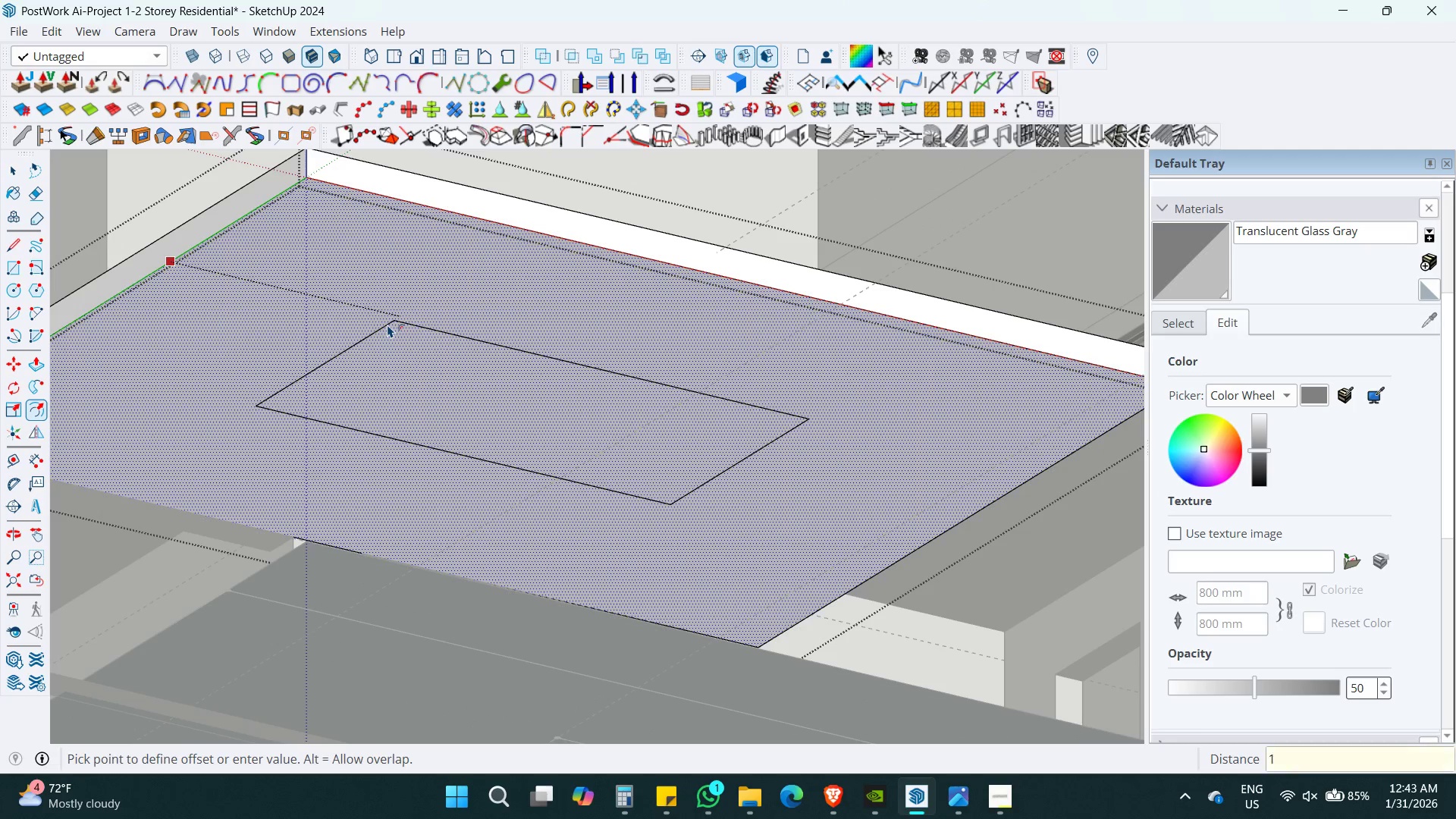 
key(Numpad0)
 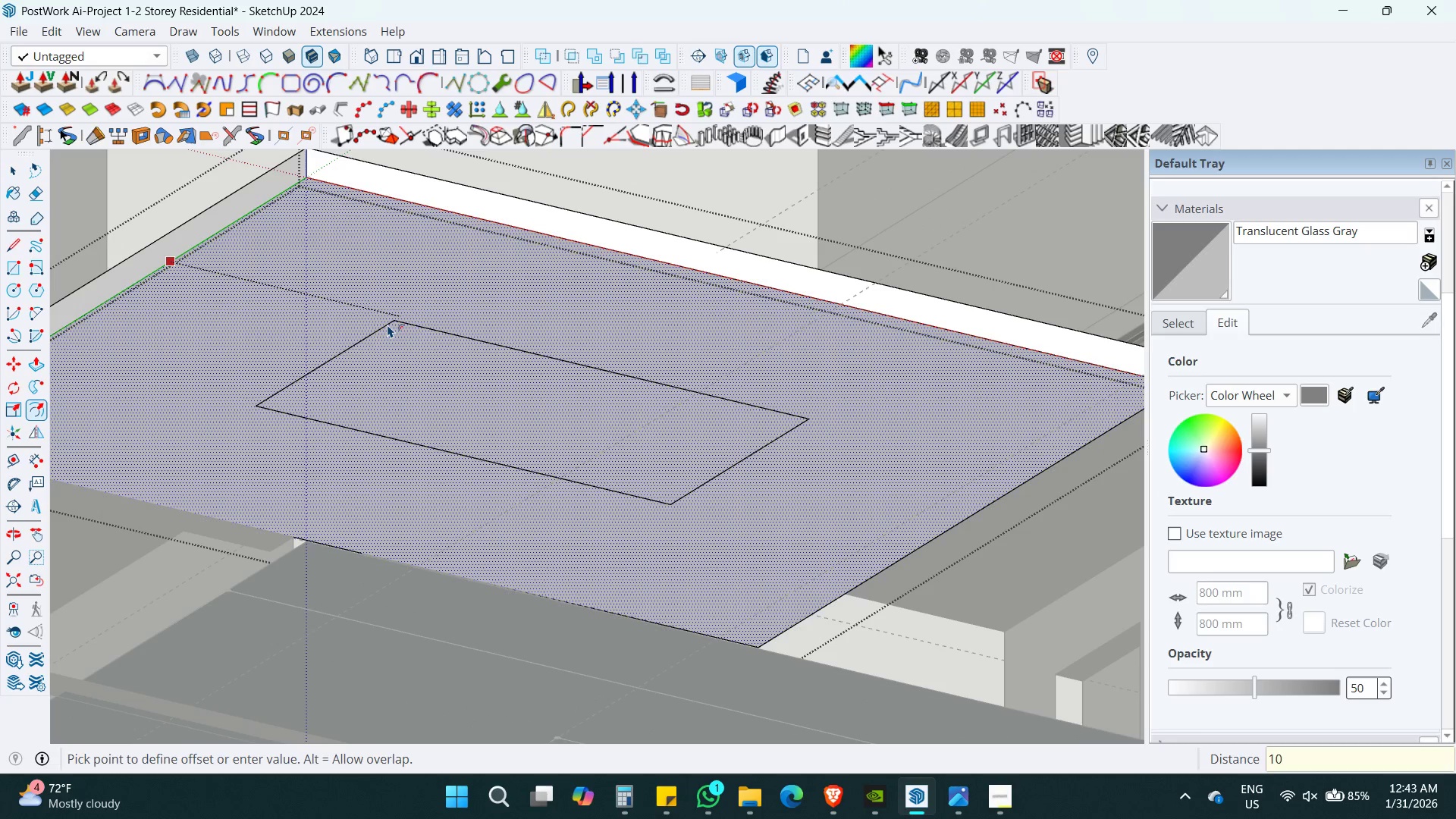 
key(Numpad0)
 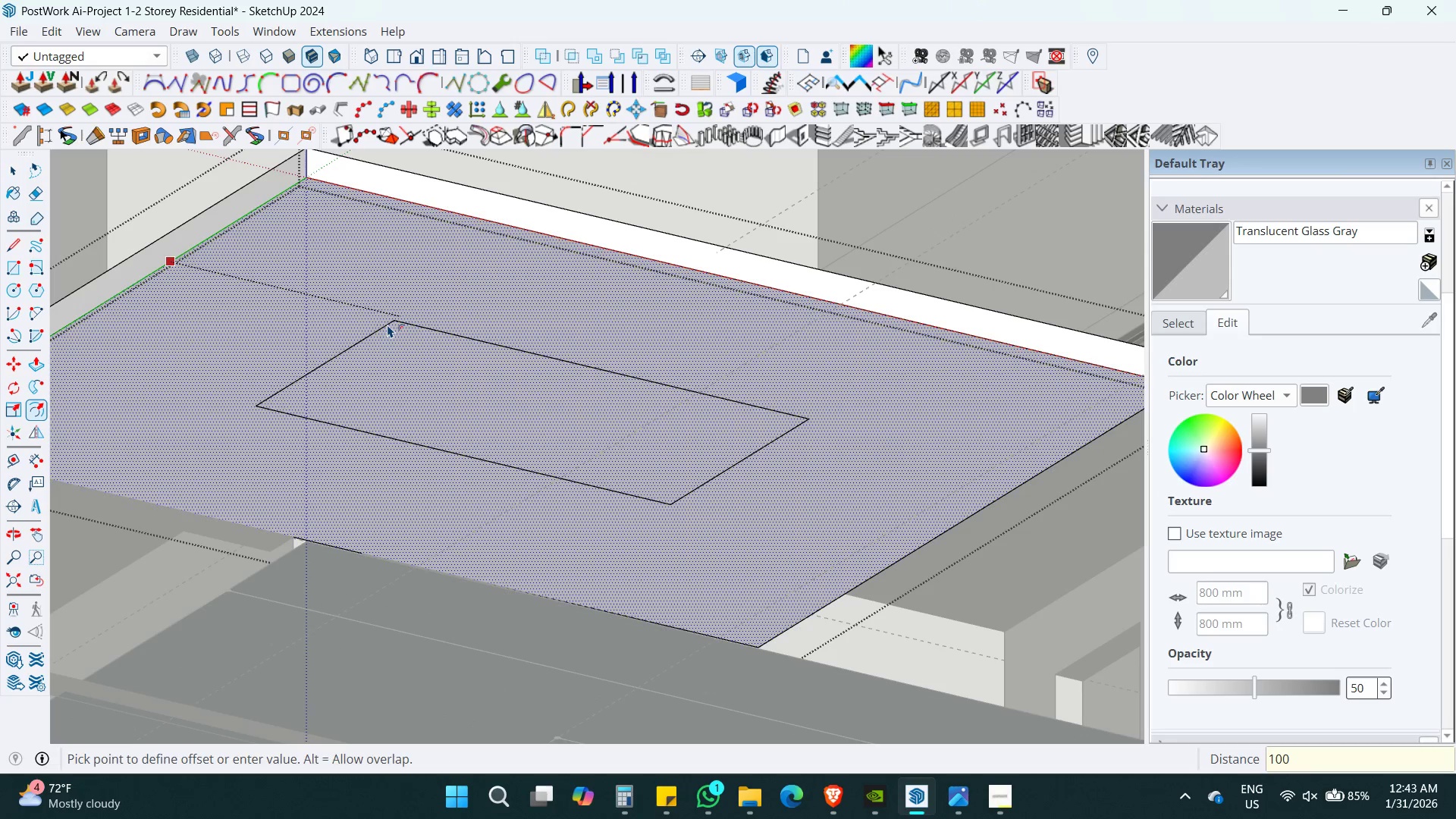 
key(Enter)
 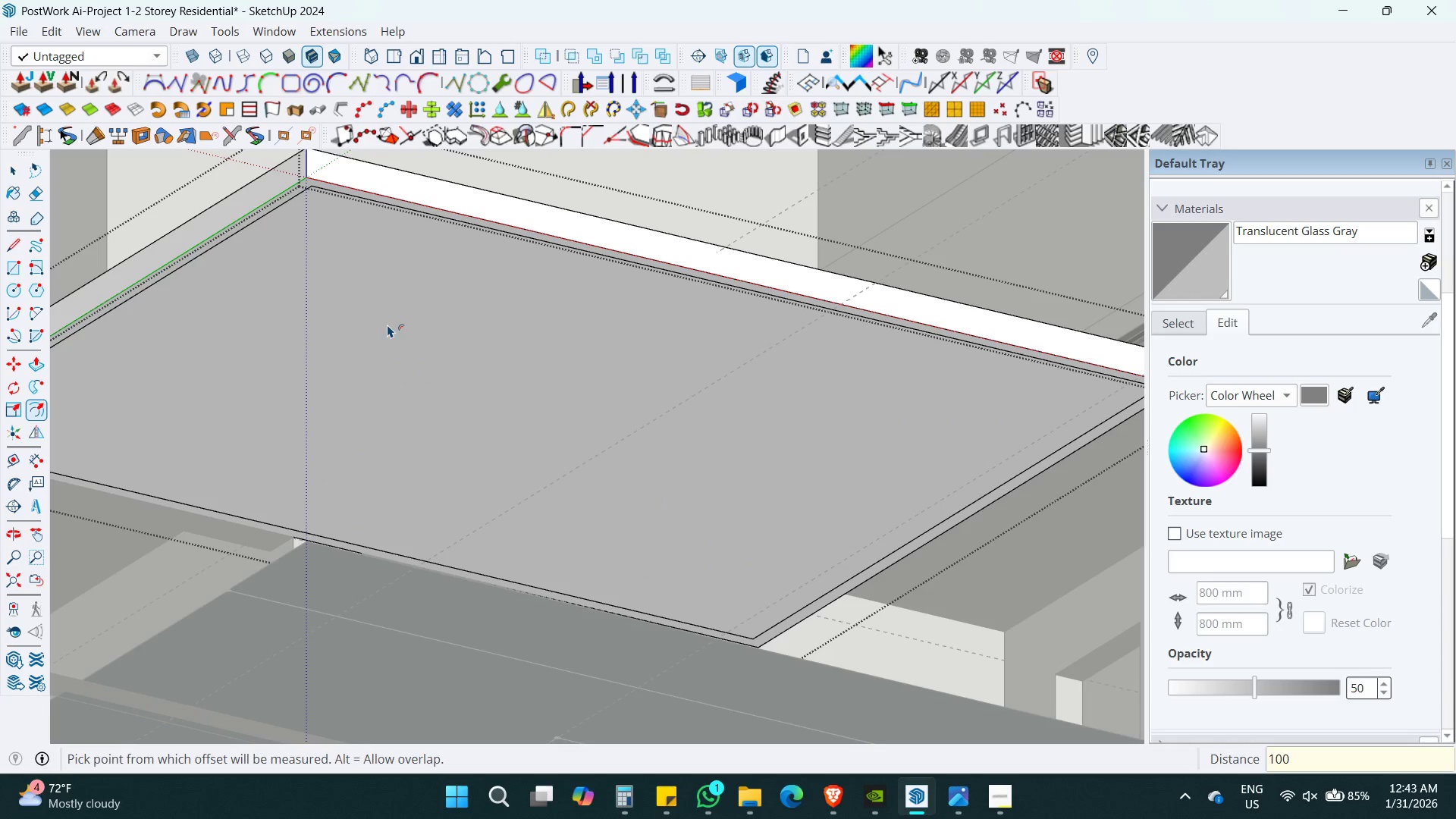 
hold_key(key=ShiftLeft, duration=1.08)
scroll: coordinate [49, 660], scroll_direction: down, amount: 1.0
 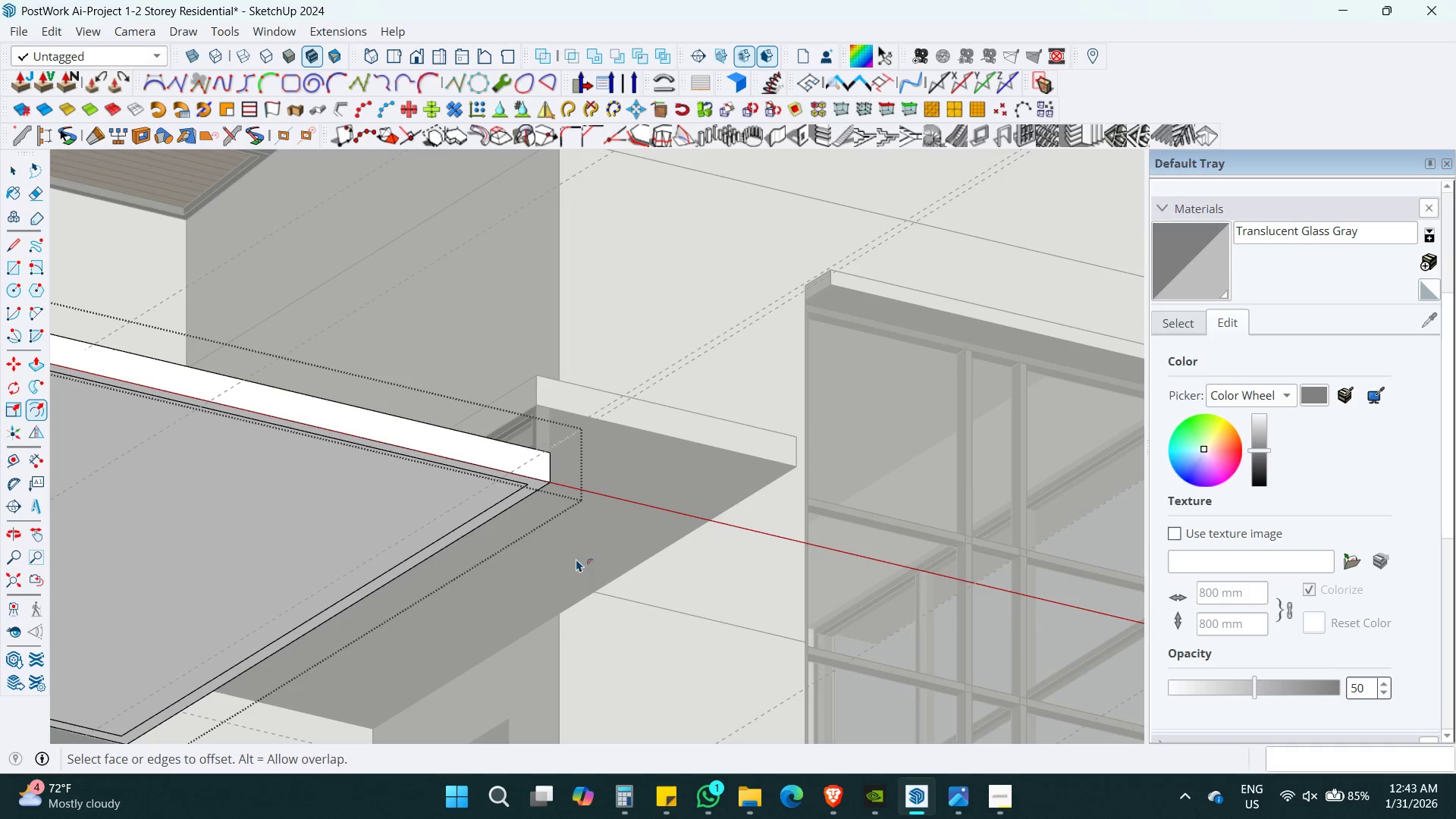 
key(Space)
 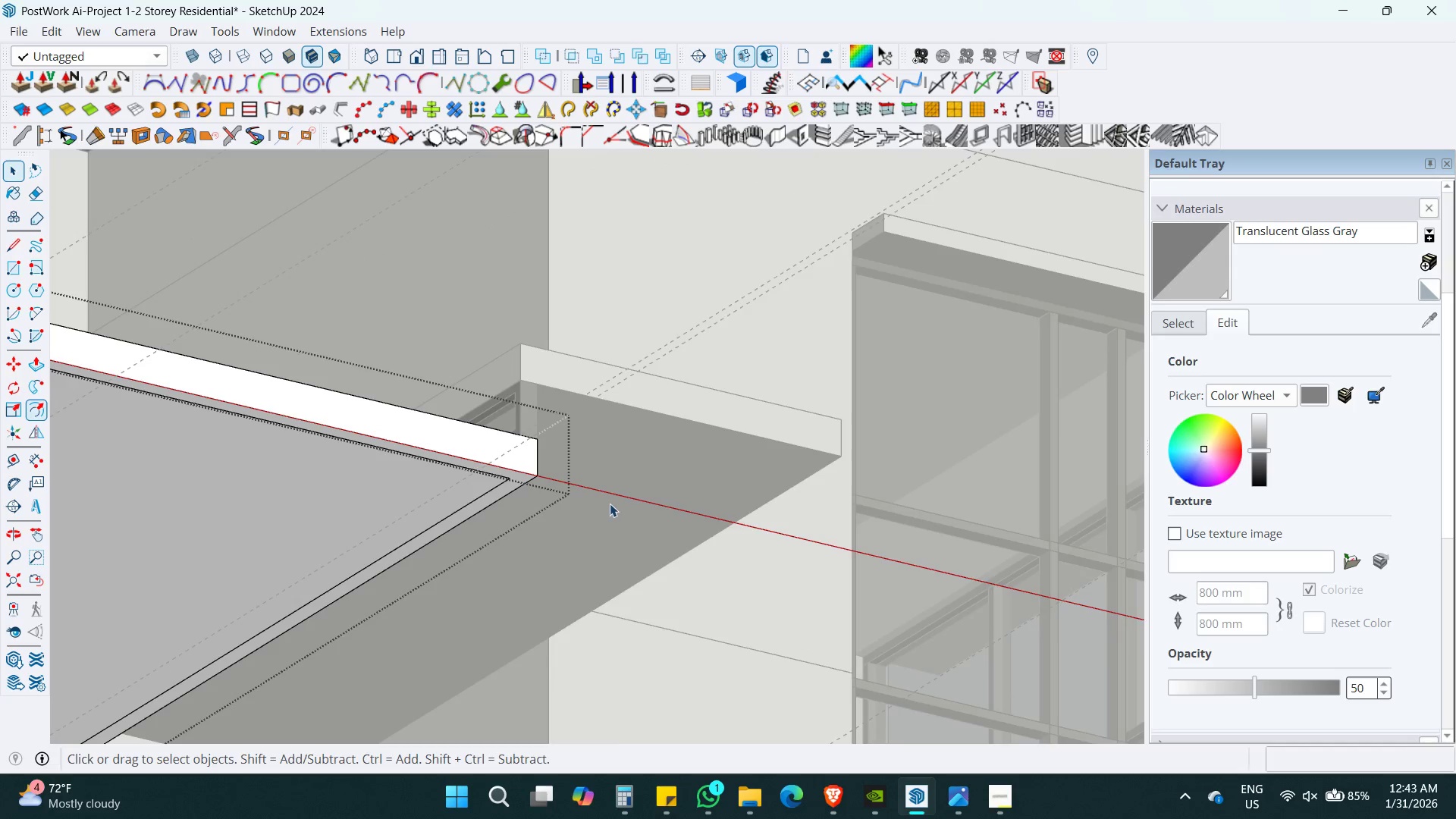 
key(Escape)
 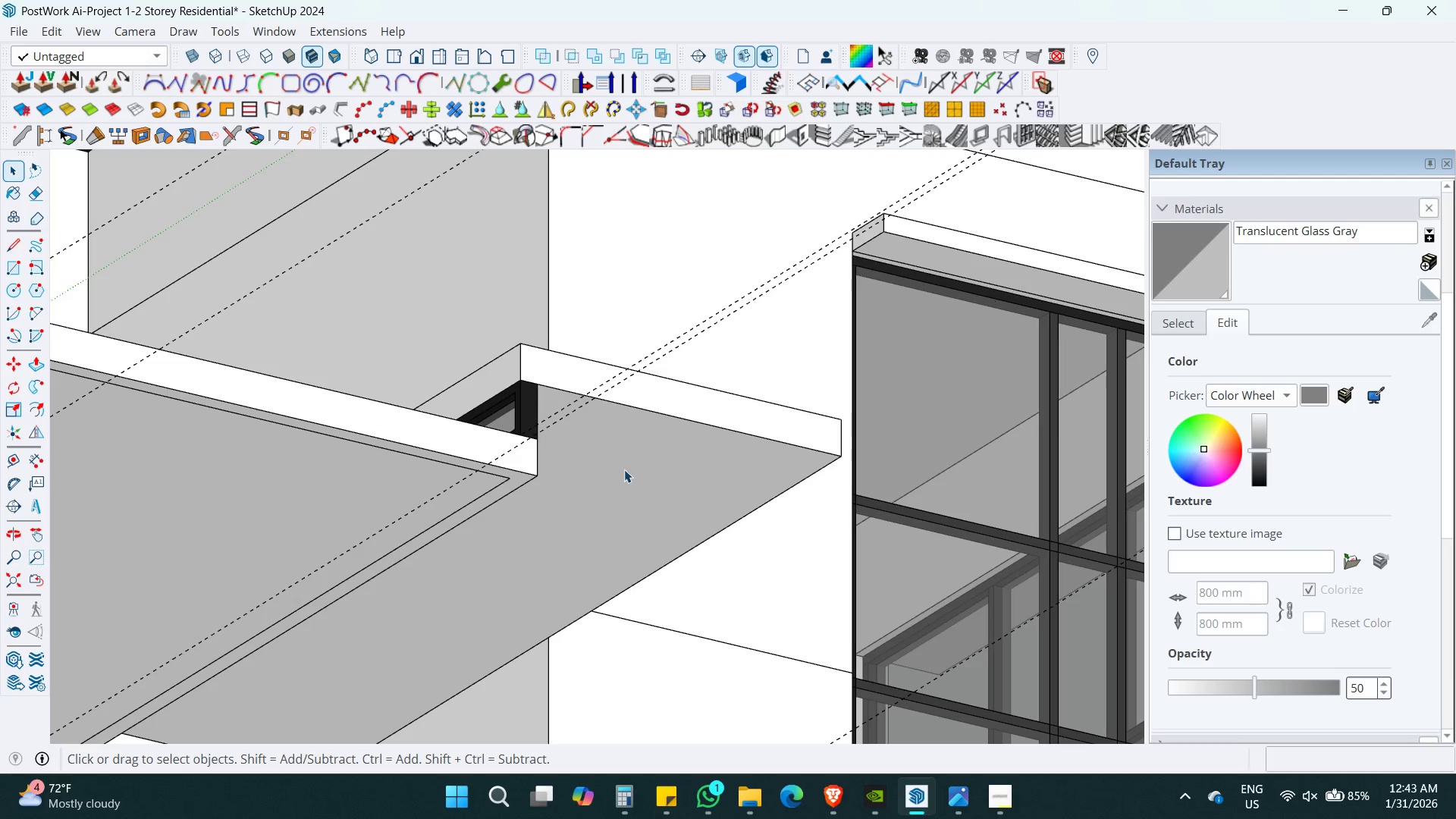 
scroll: coordinate [607, 504], scroll_direction: up, amount: 2.0
 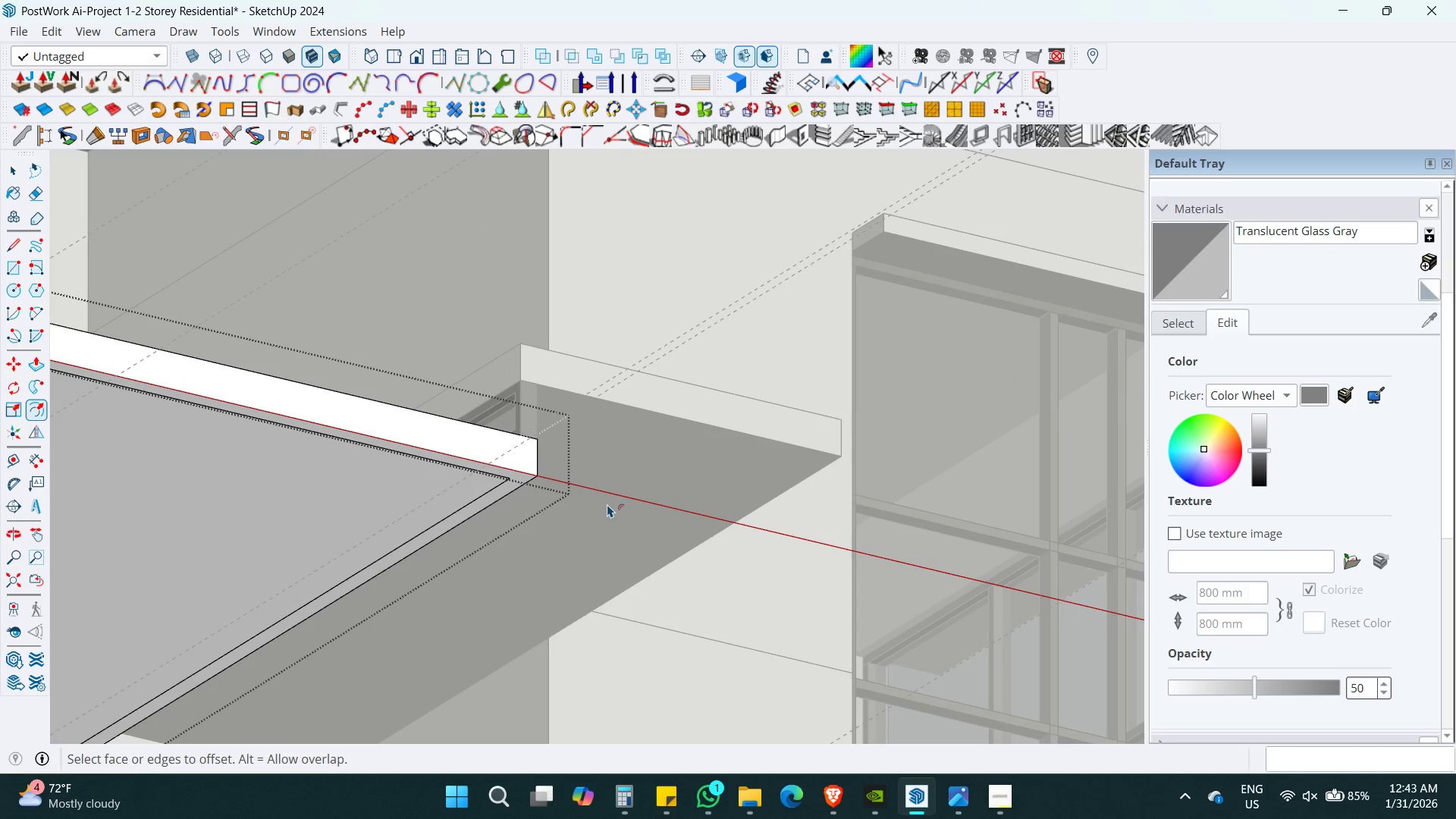 
key(Escape)
 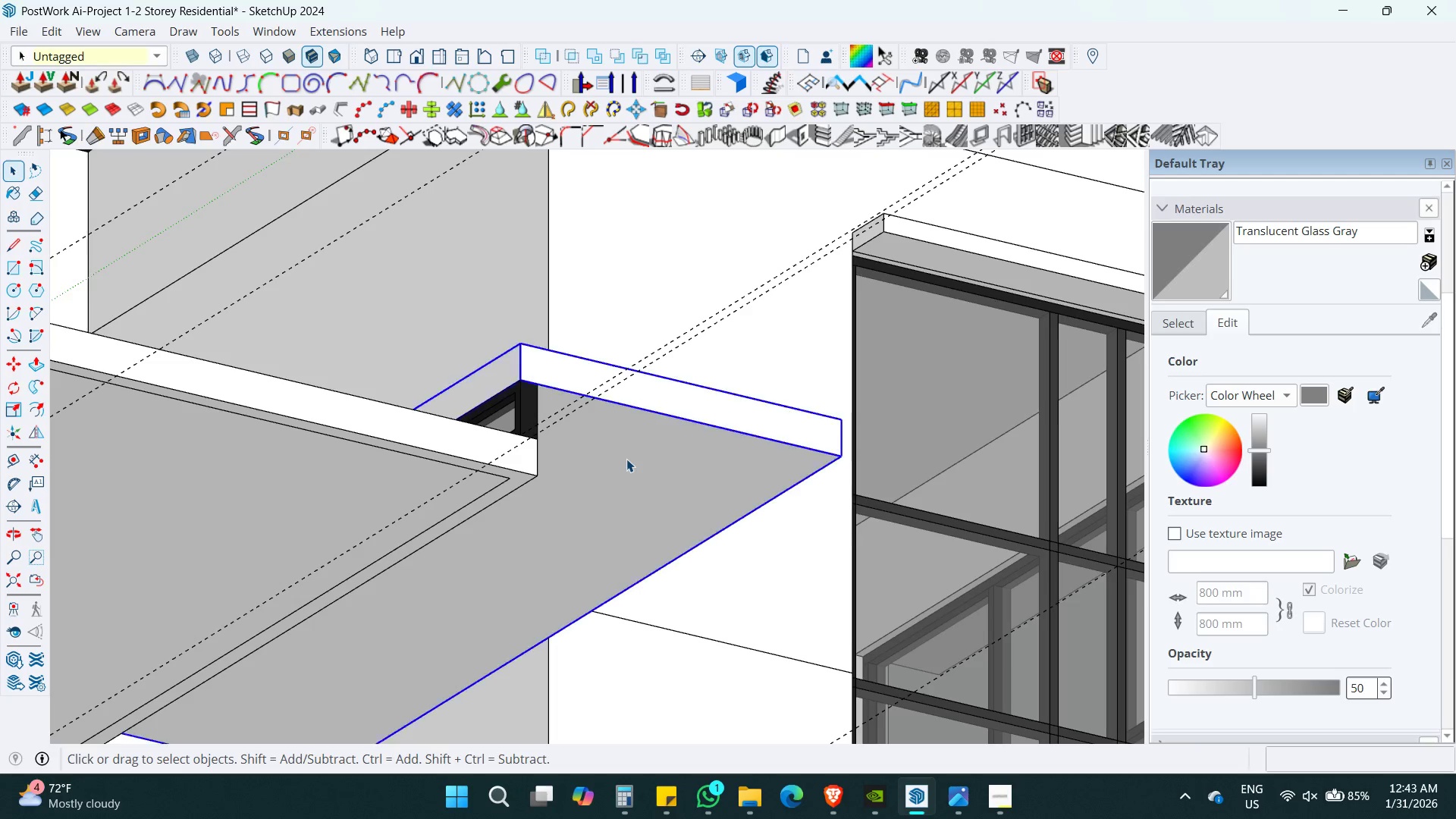 
double_click([626, 459])
 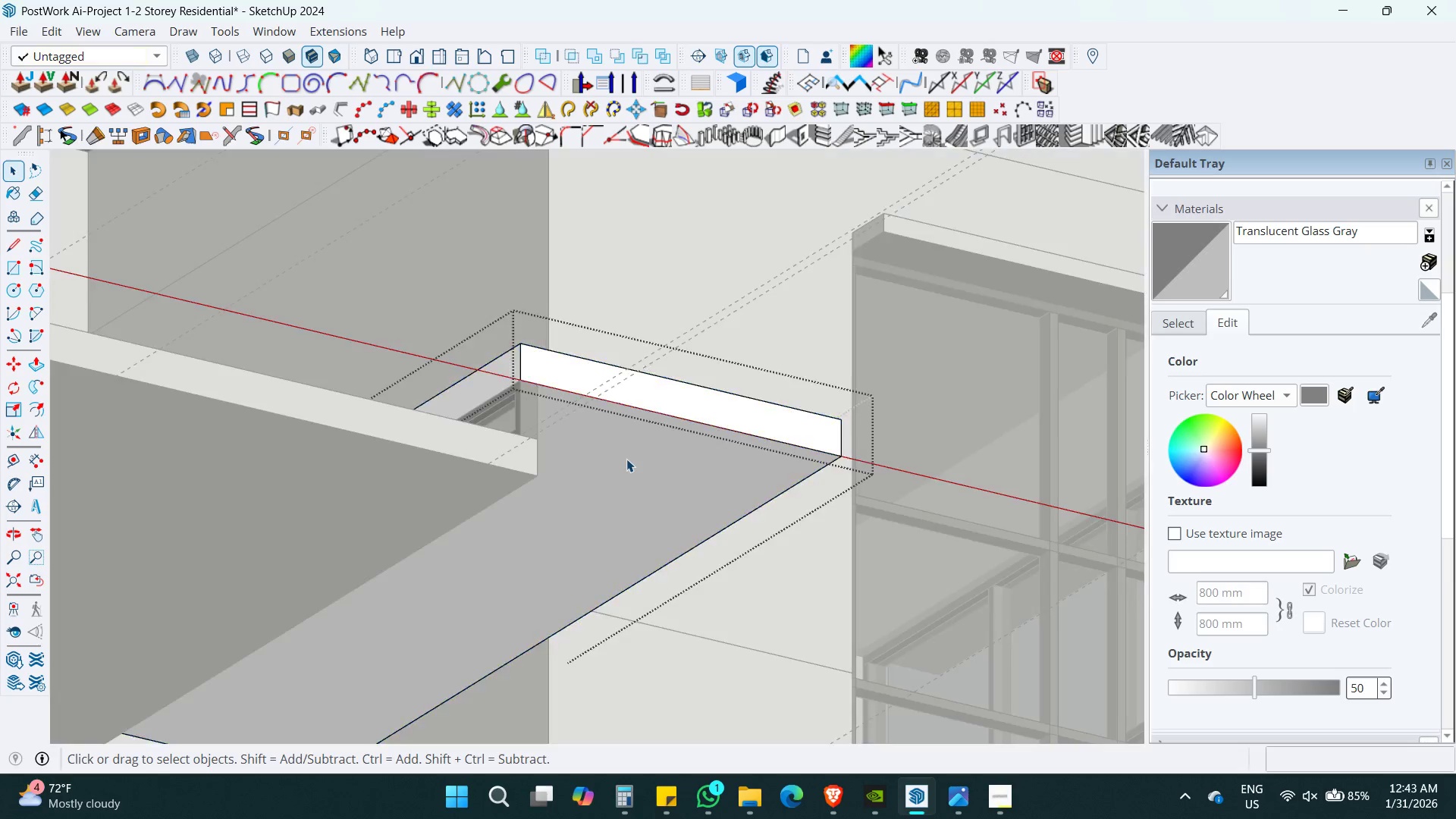 
triple_click([626, 459])
 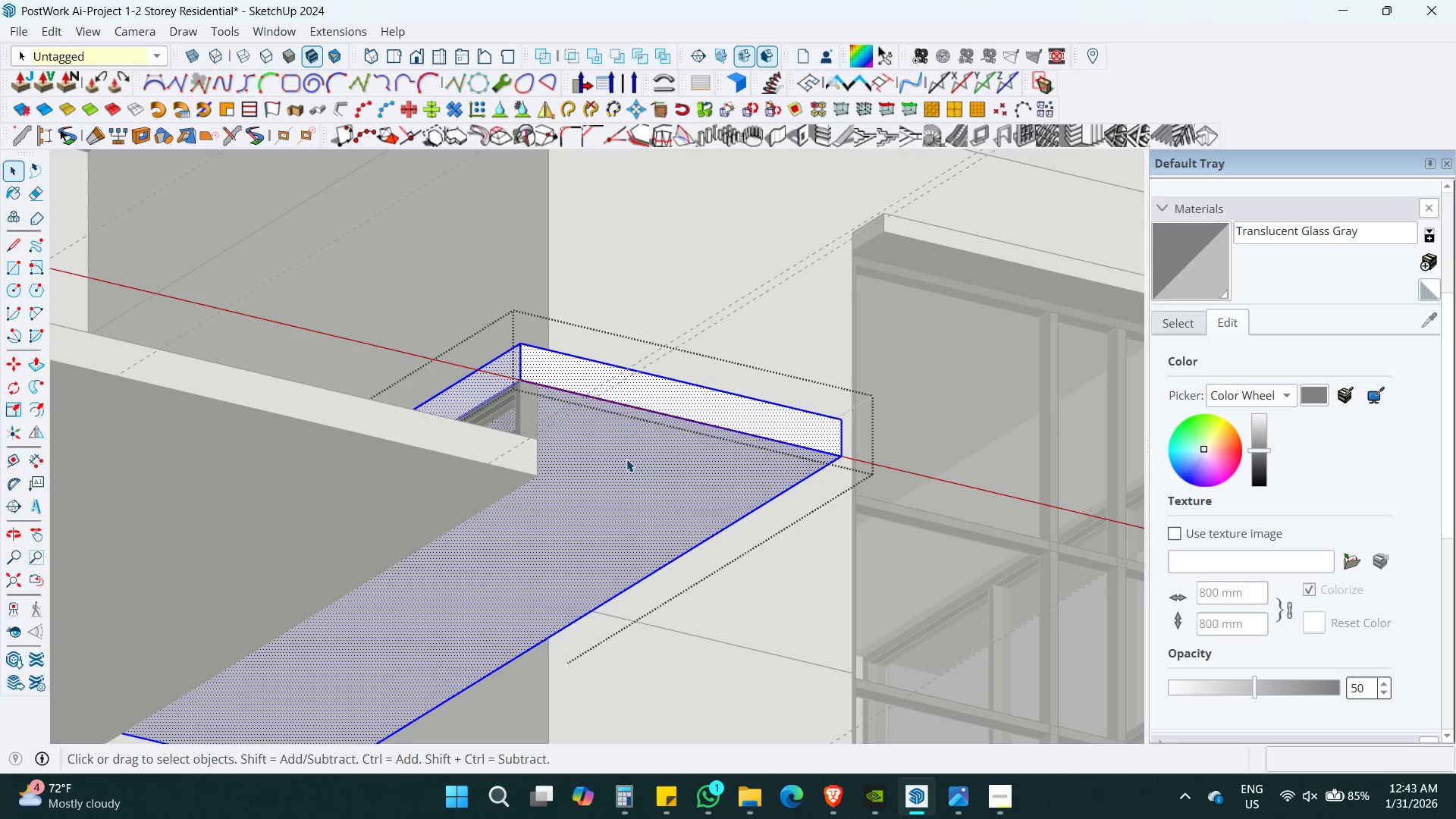 
triple_click([626, 459])
 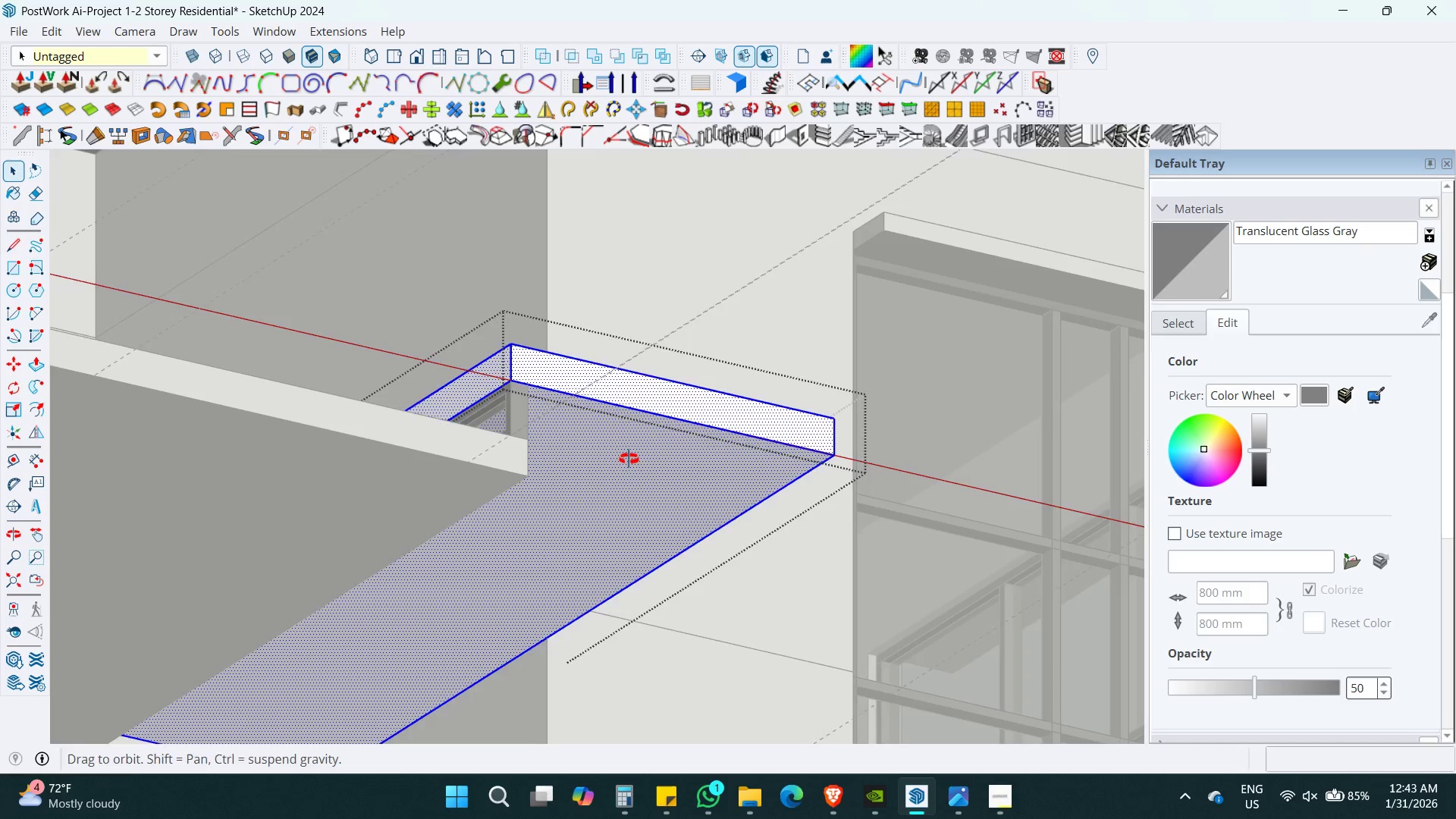 
key(F)
 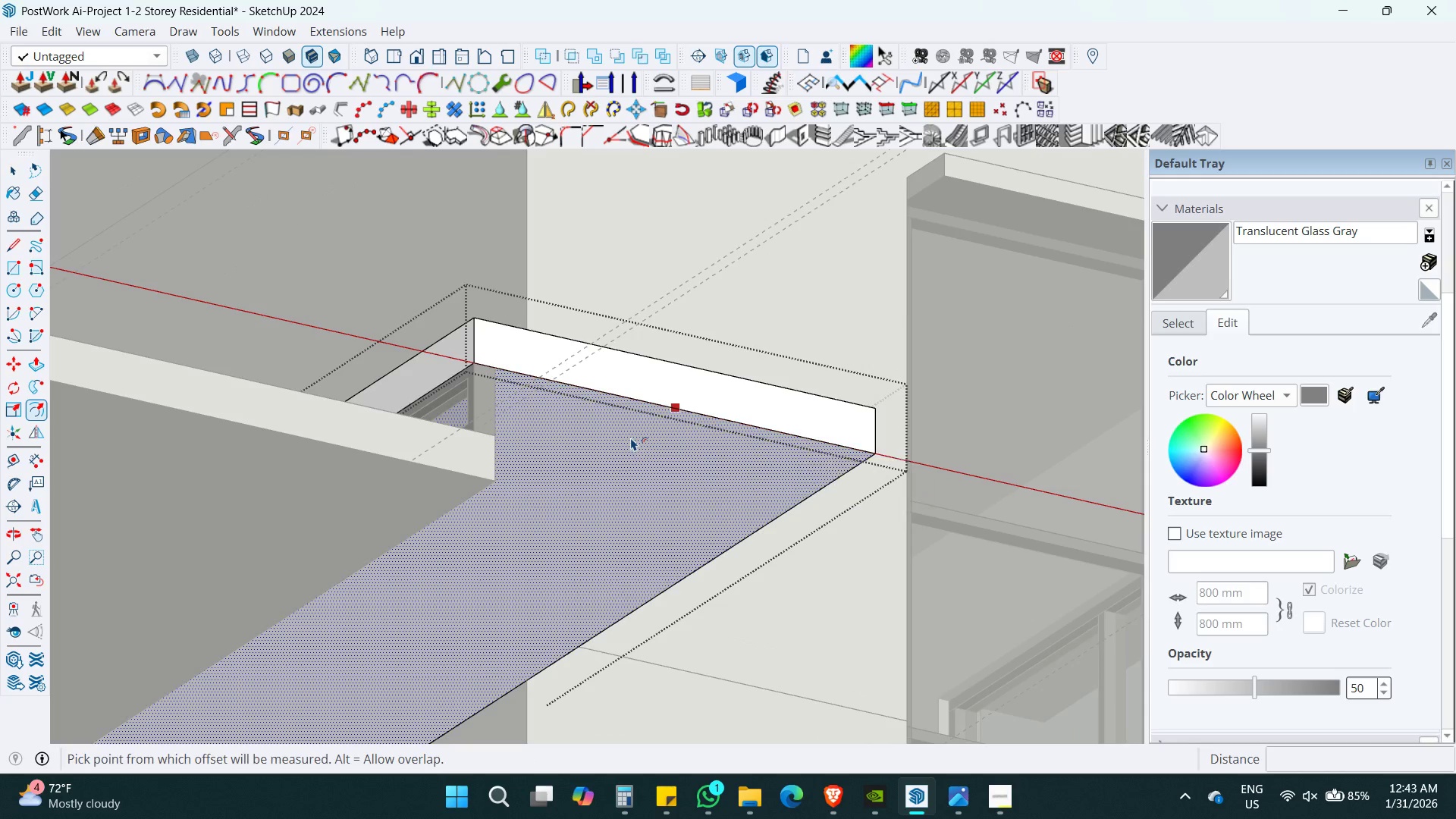 
left_click([631, 438])
 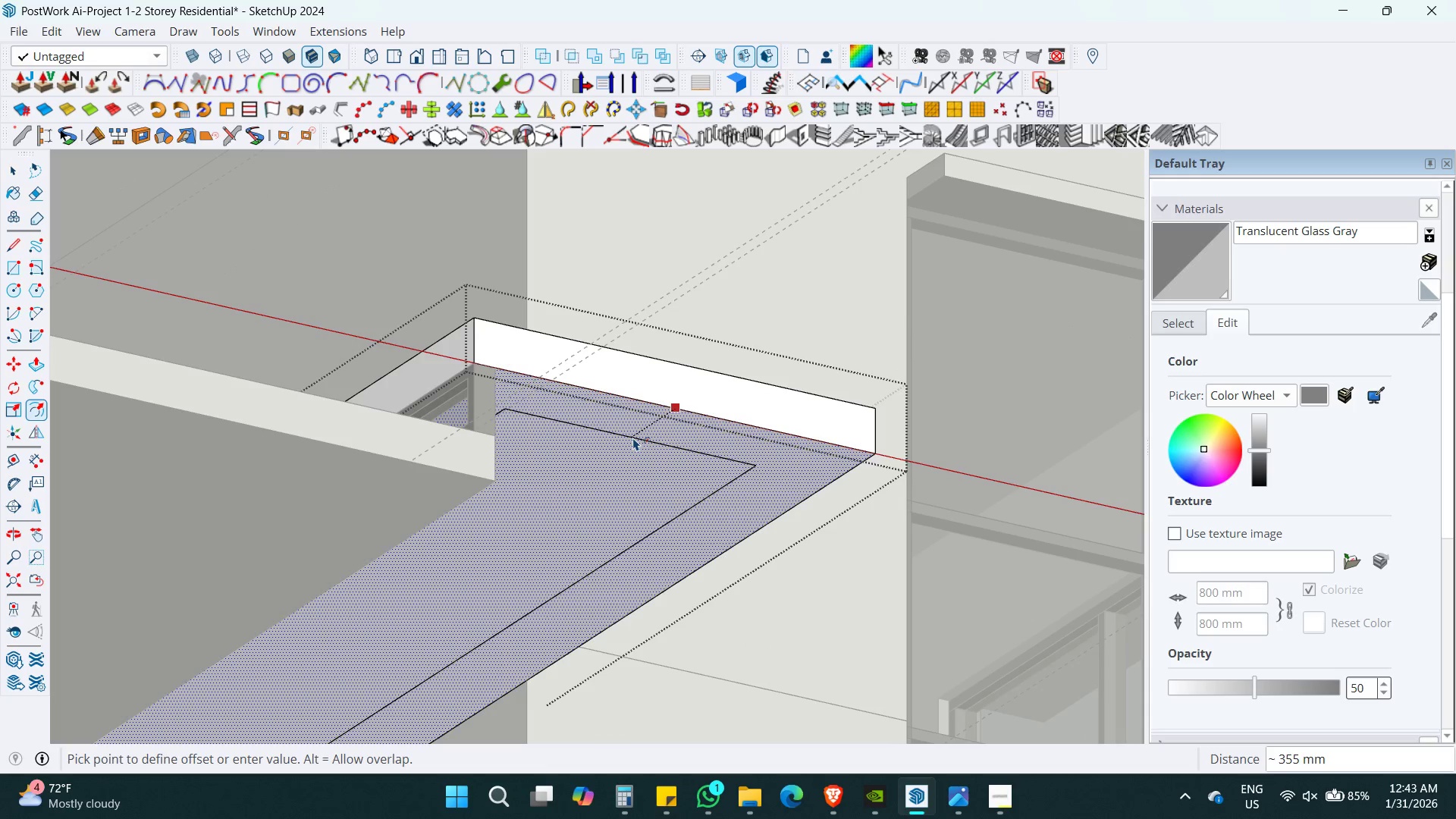 
scroll: coordinate [626, 457], scroll_direction: up, amount: 2.0
 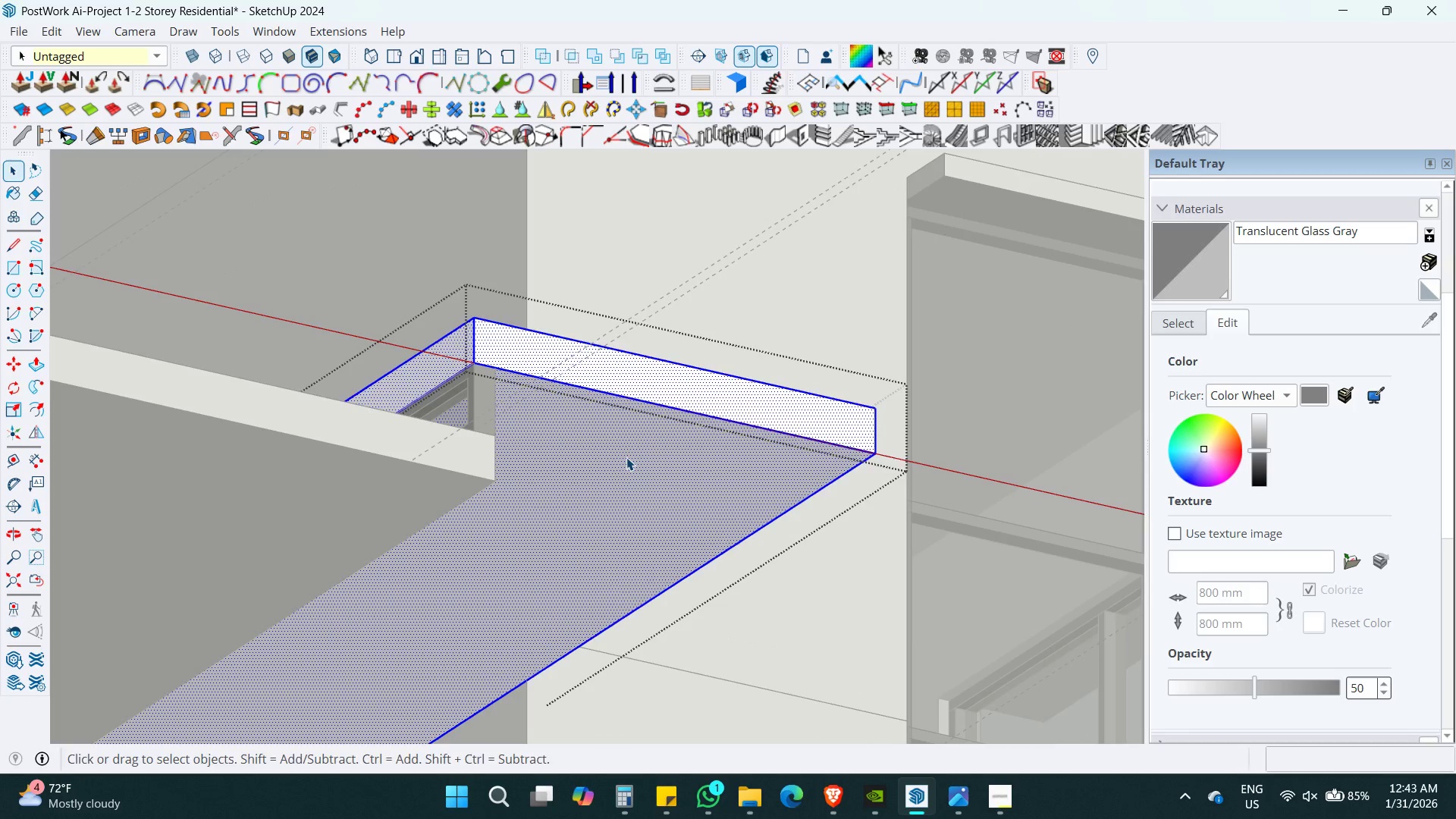 
key(Numpad1)
 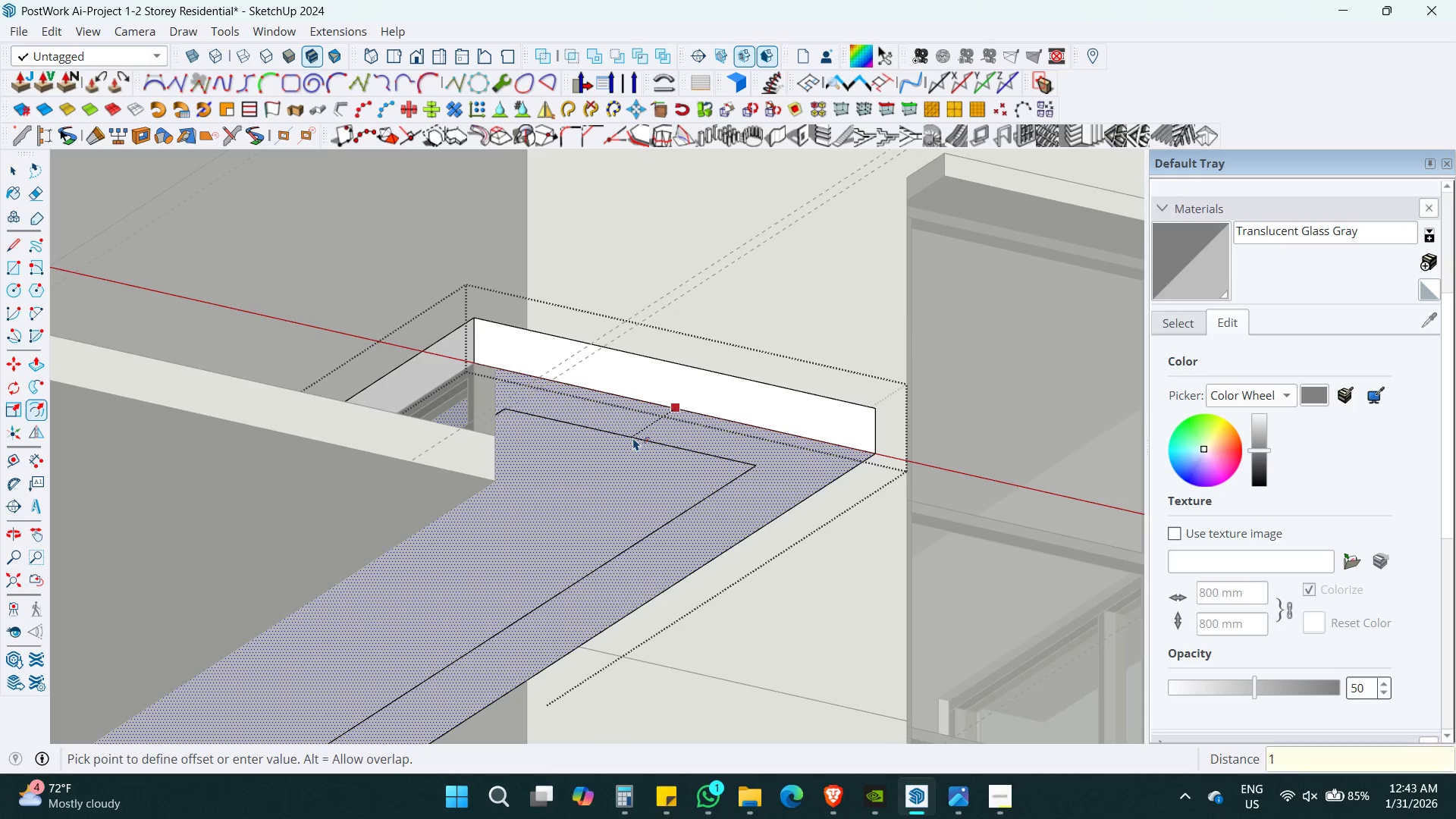 
key(Numpad0)
 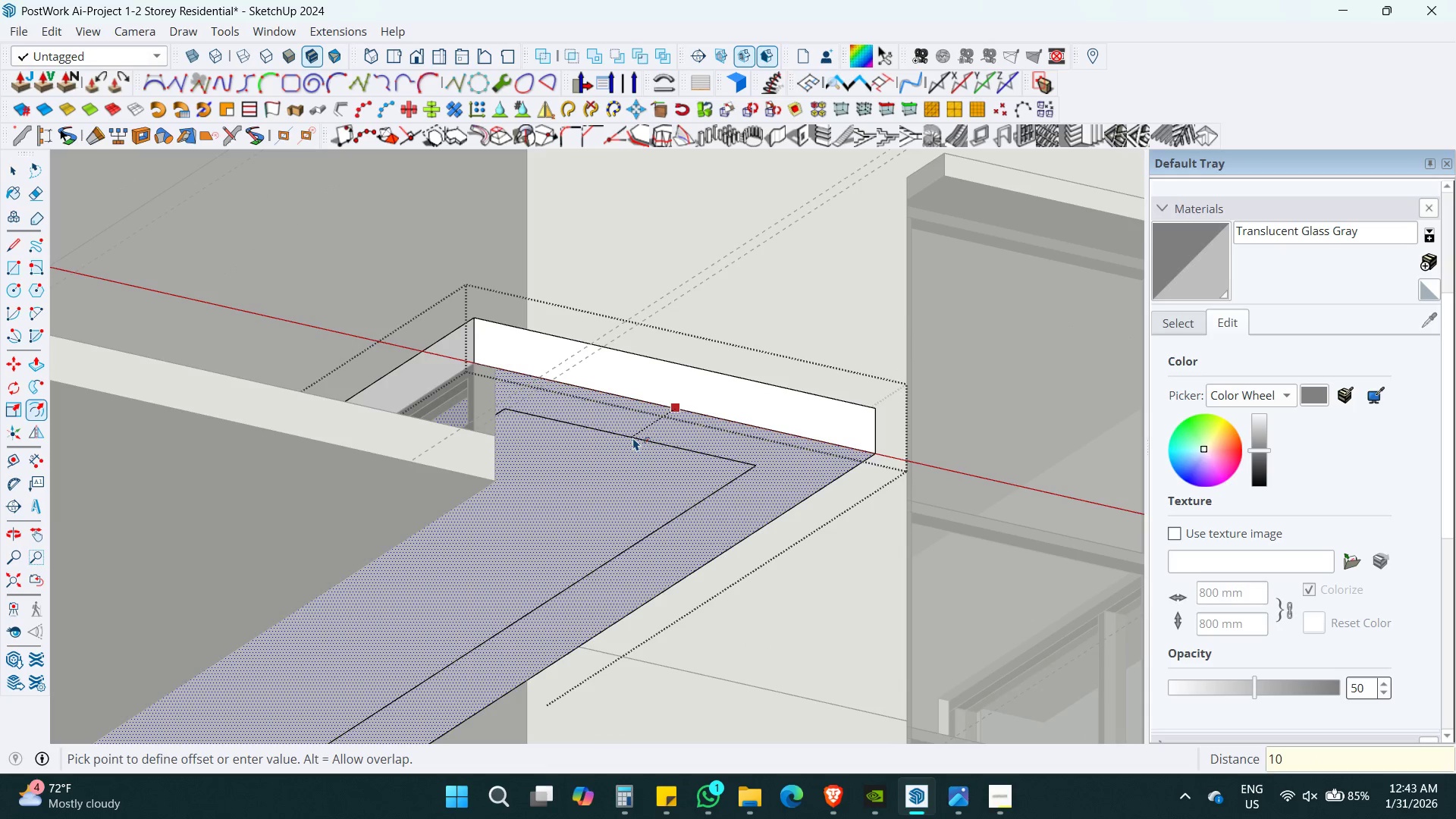 
key(Numpad0)
 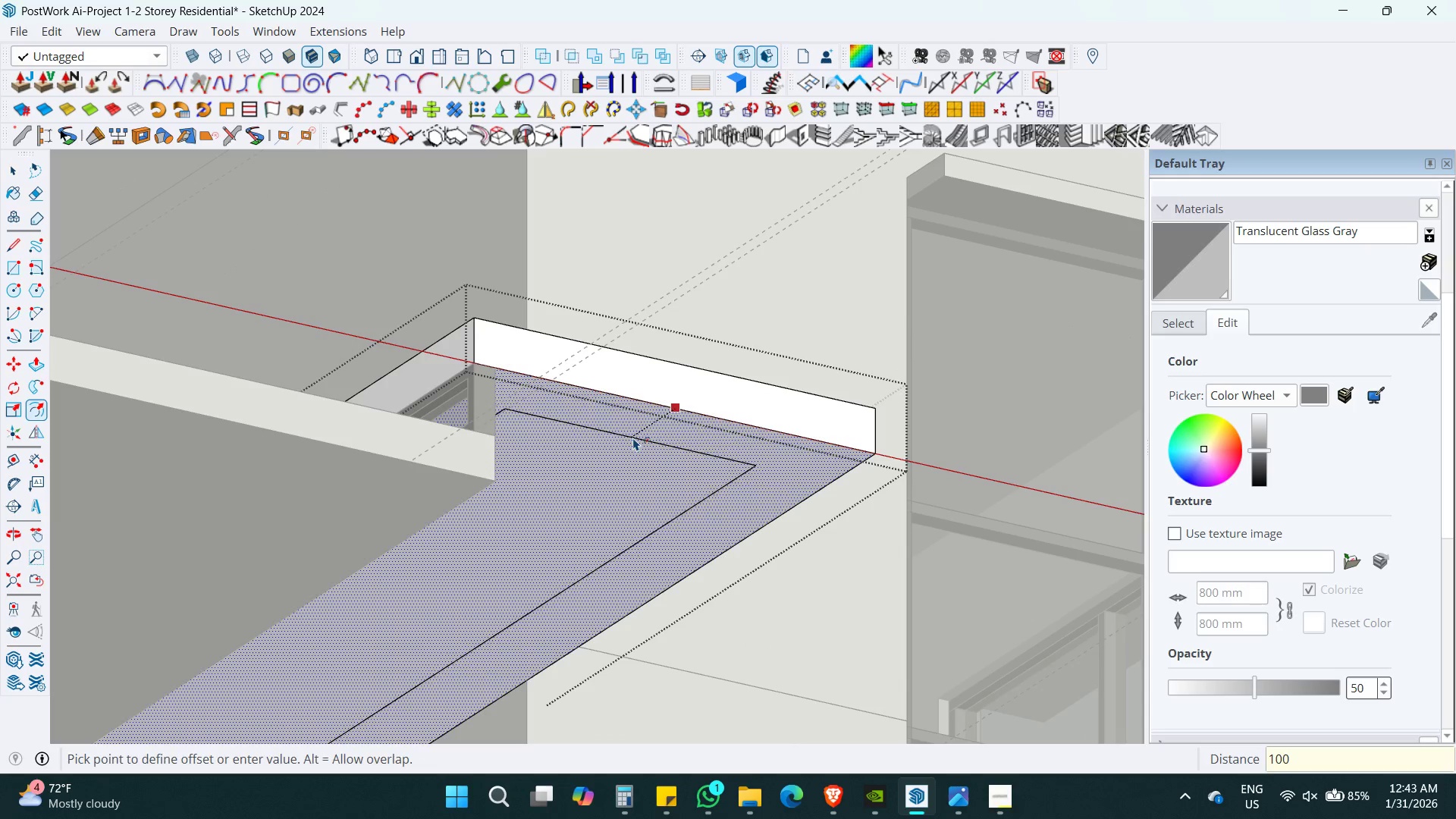 
key(Enter)
 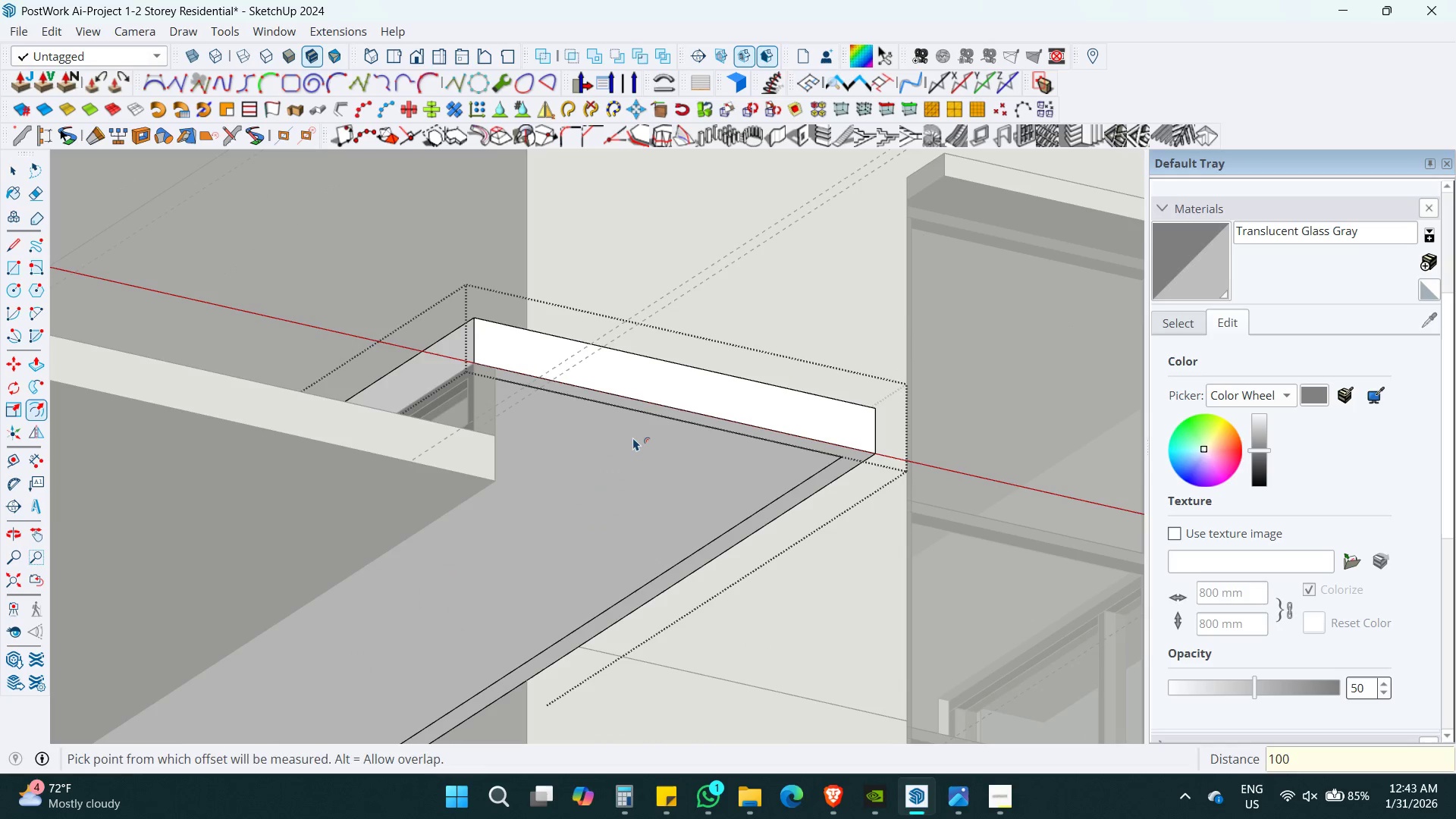 
key(Space)
 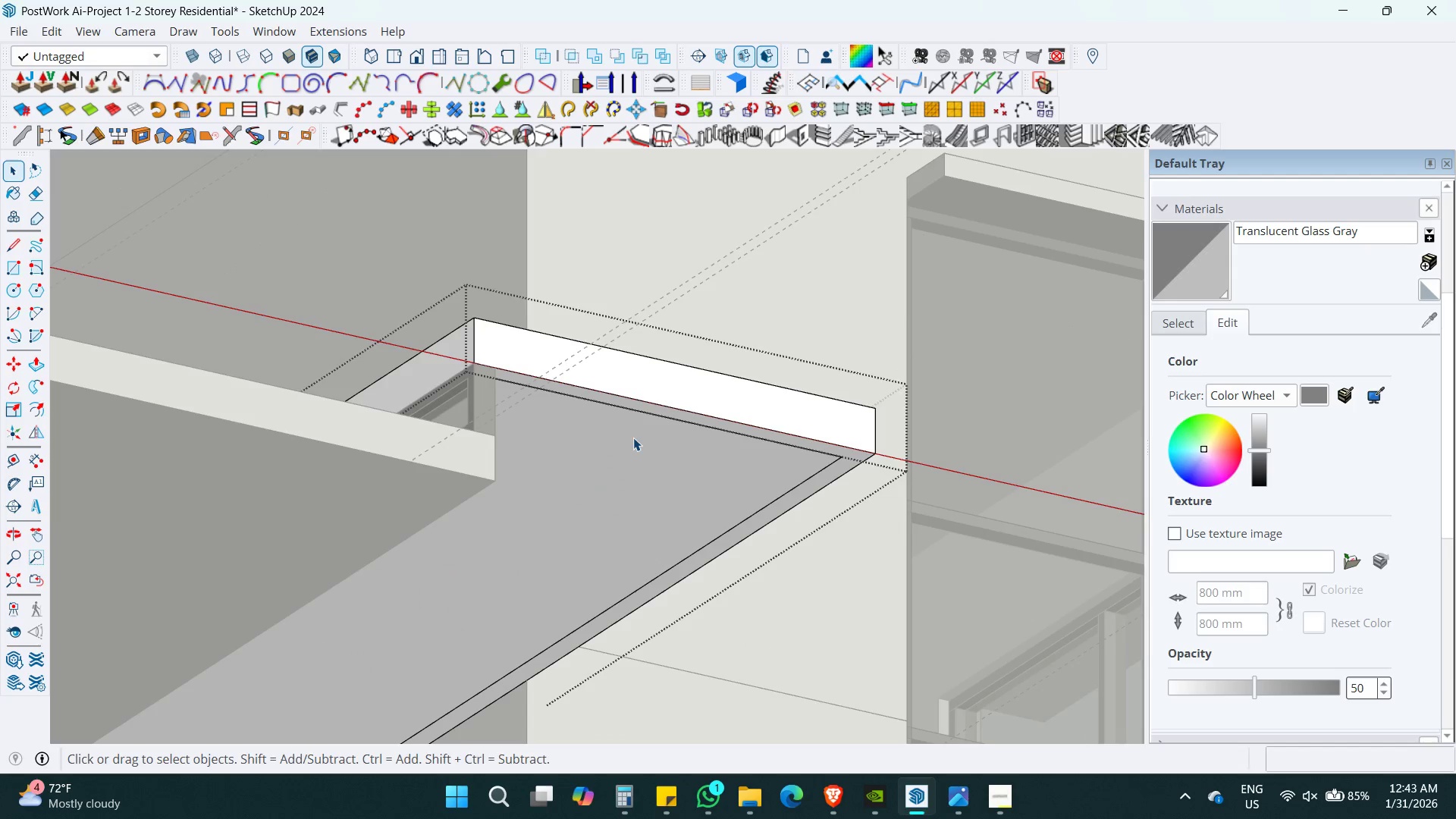 
key(Escape)
 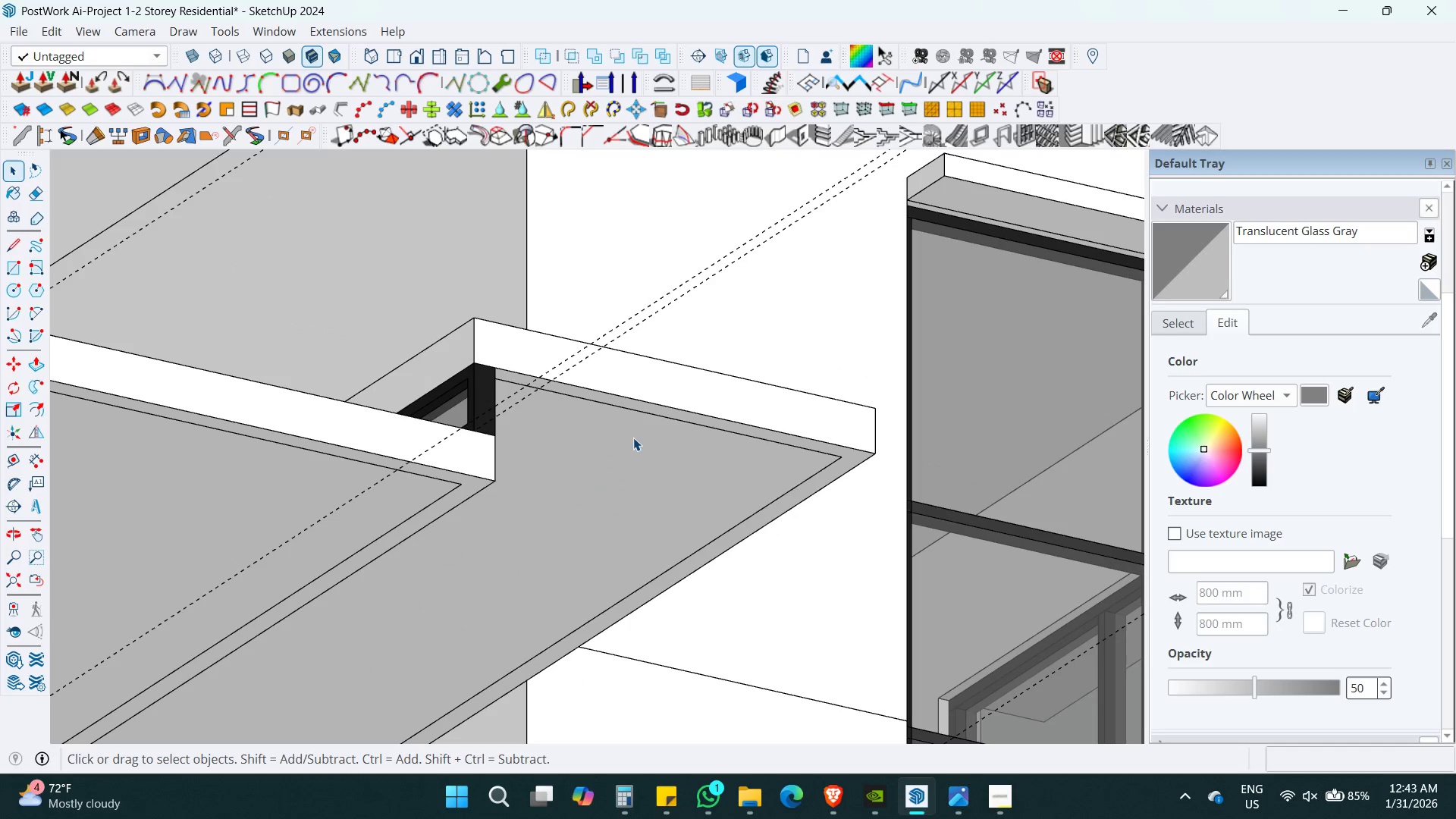 
key(Escape)
 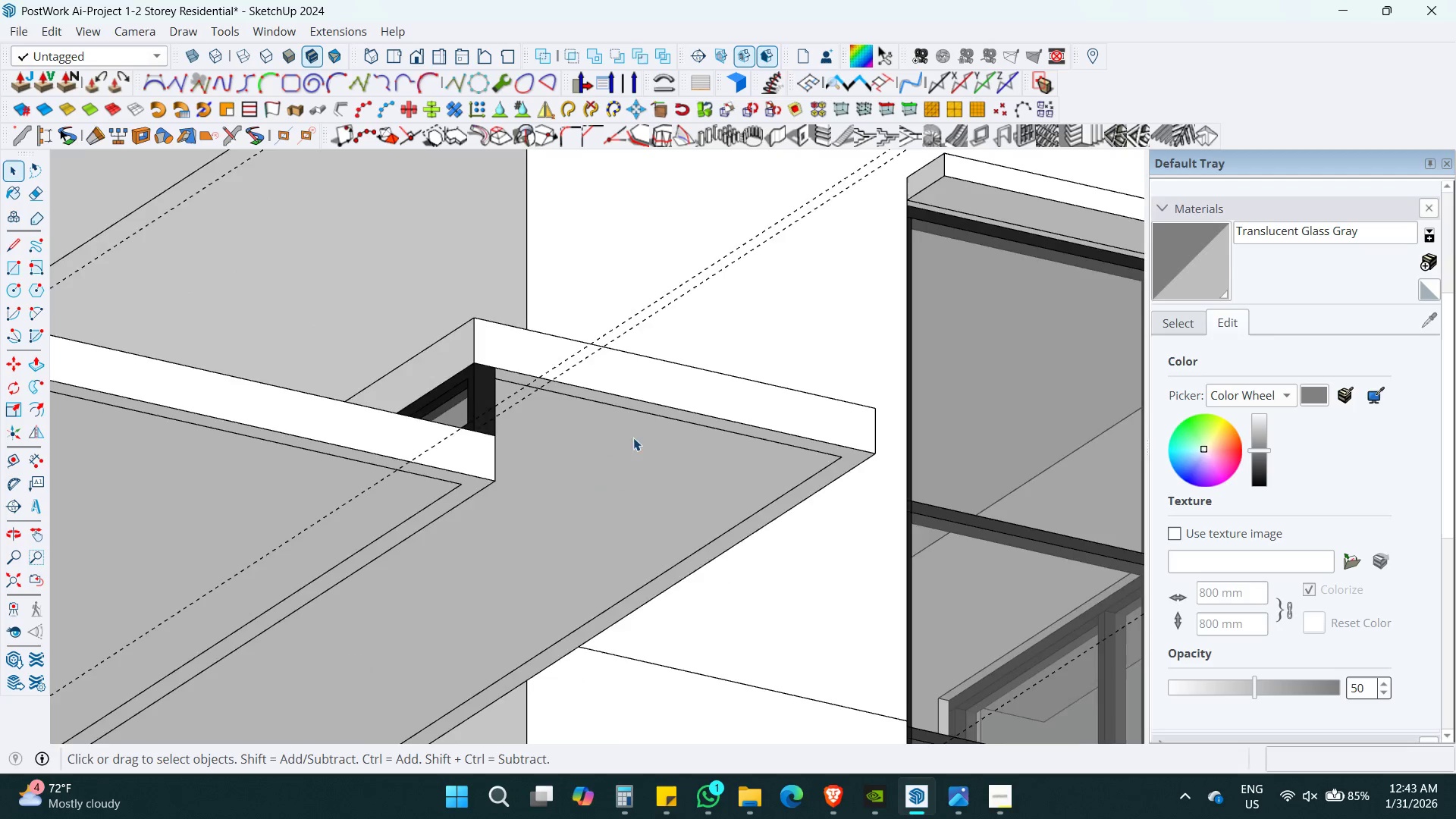 
key(Escape)
 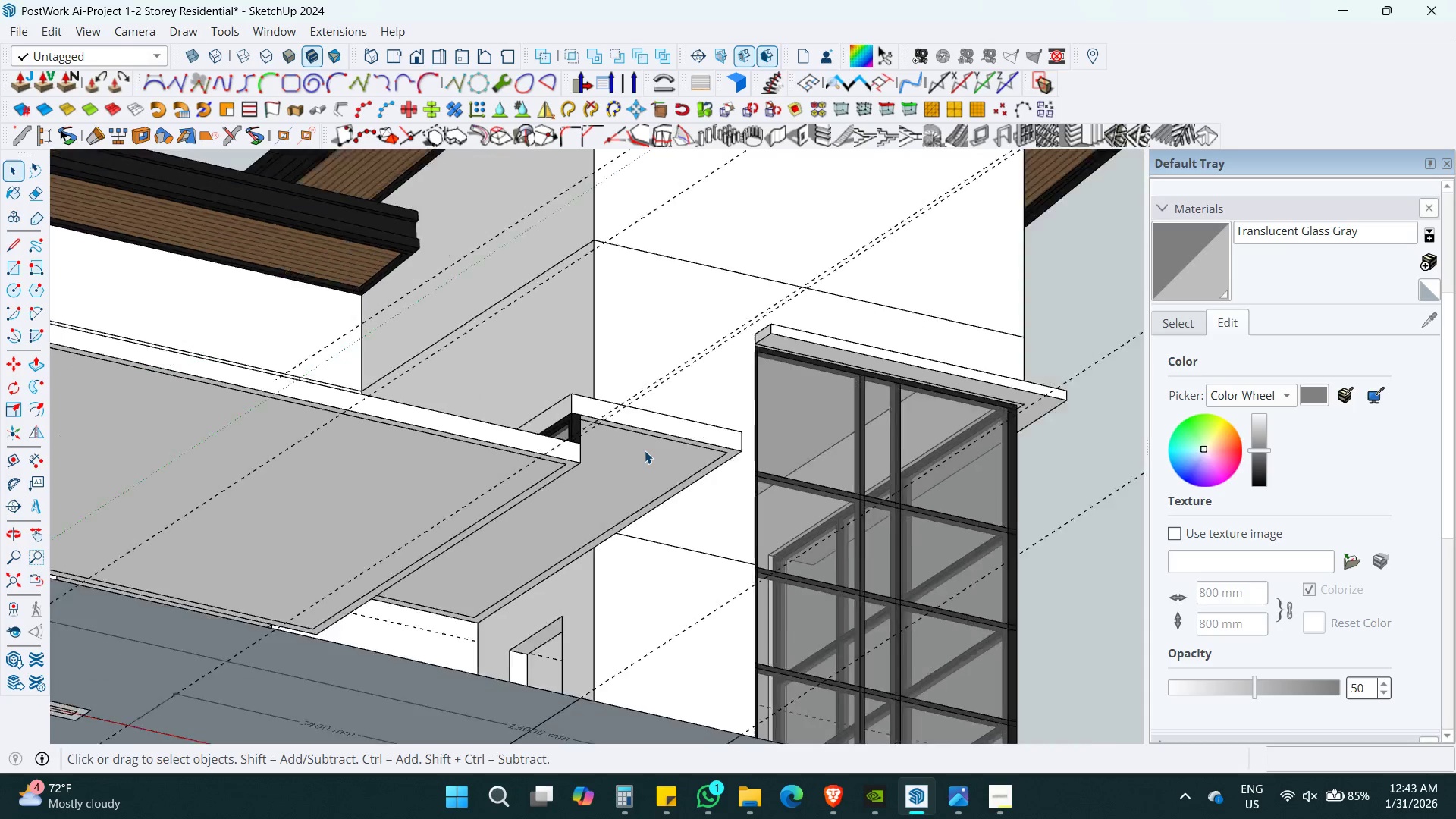 
key(Shift+ShiftLeft)
 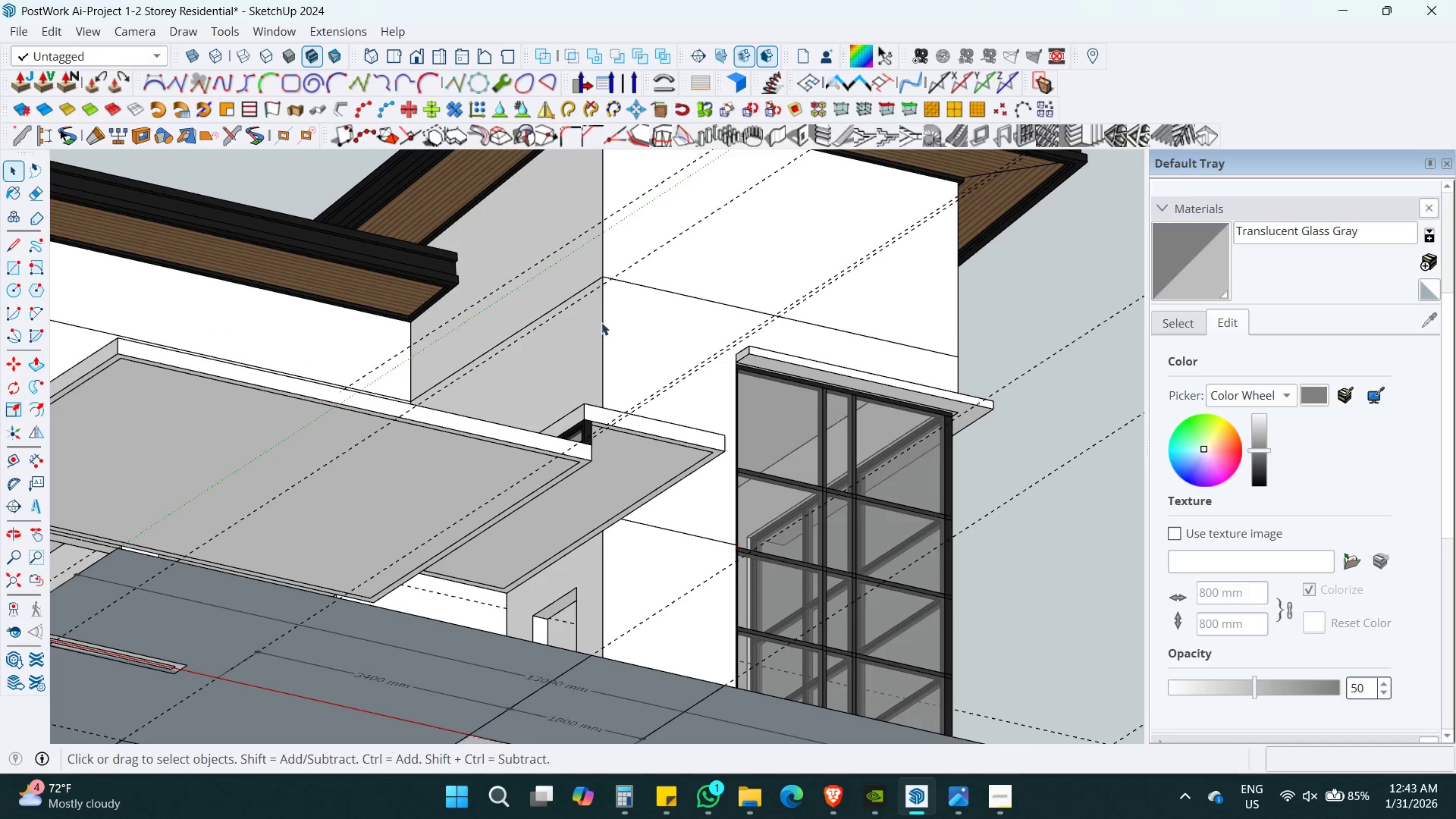 
scroll: coordinate [645, 450], scroll_direction: down, amount: 11.0
 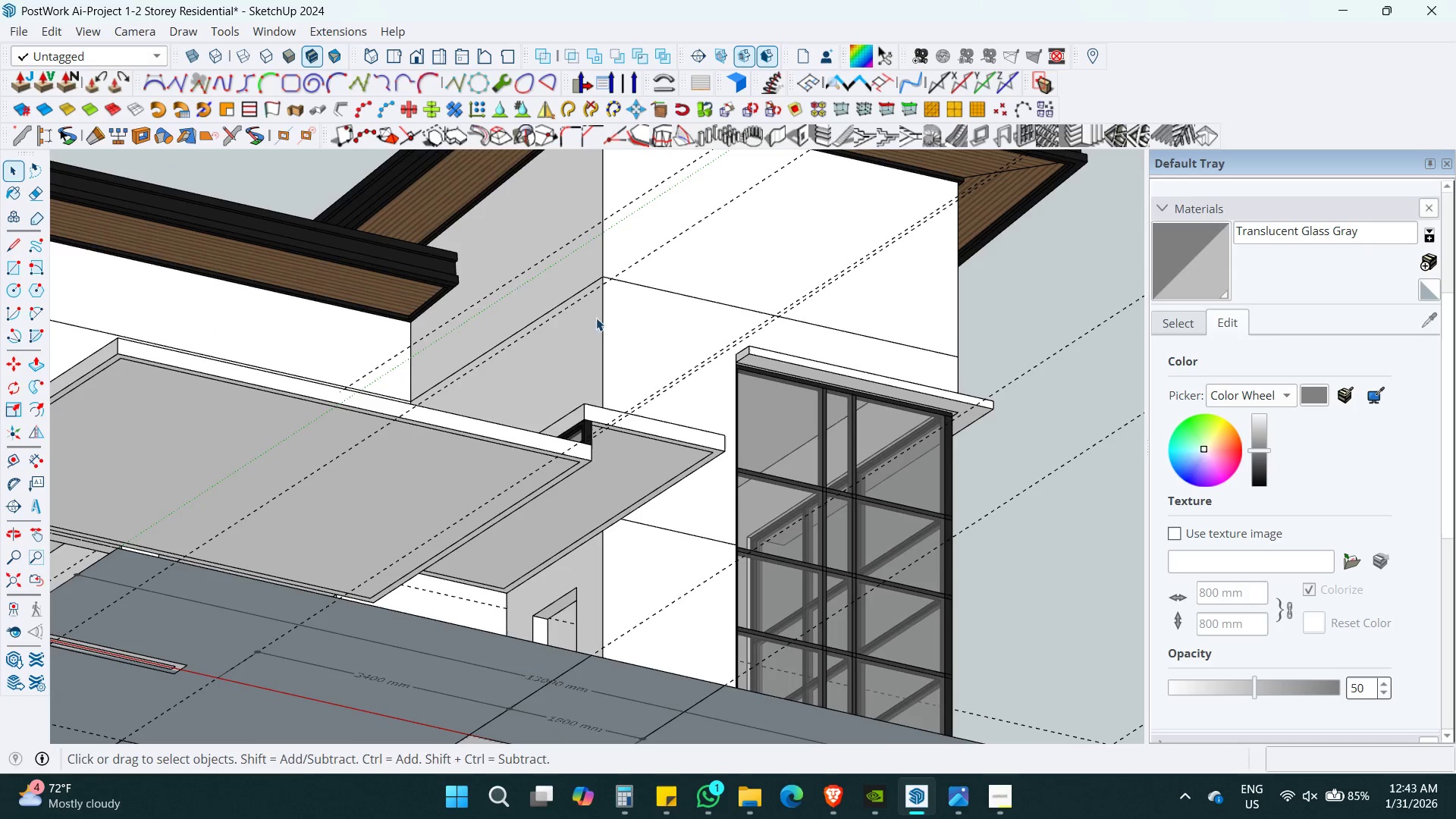 
key(Shift+ShiftLeft)
 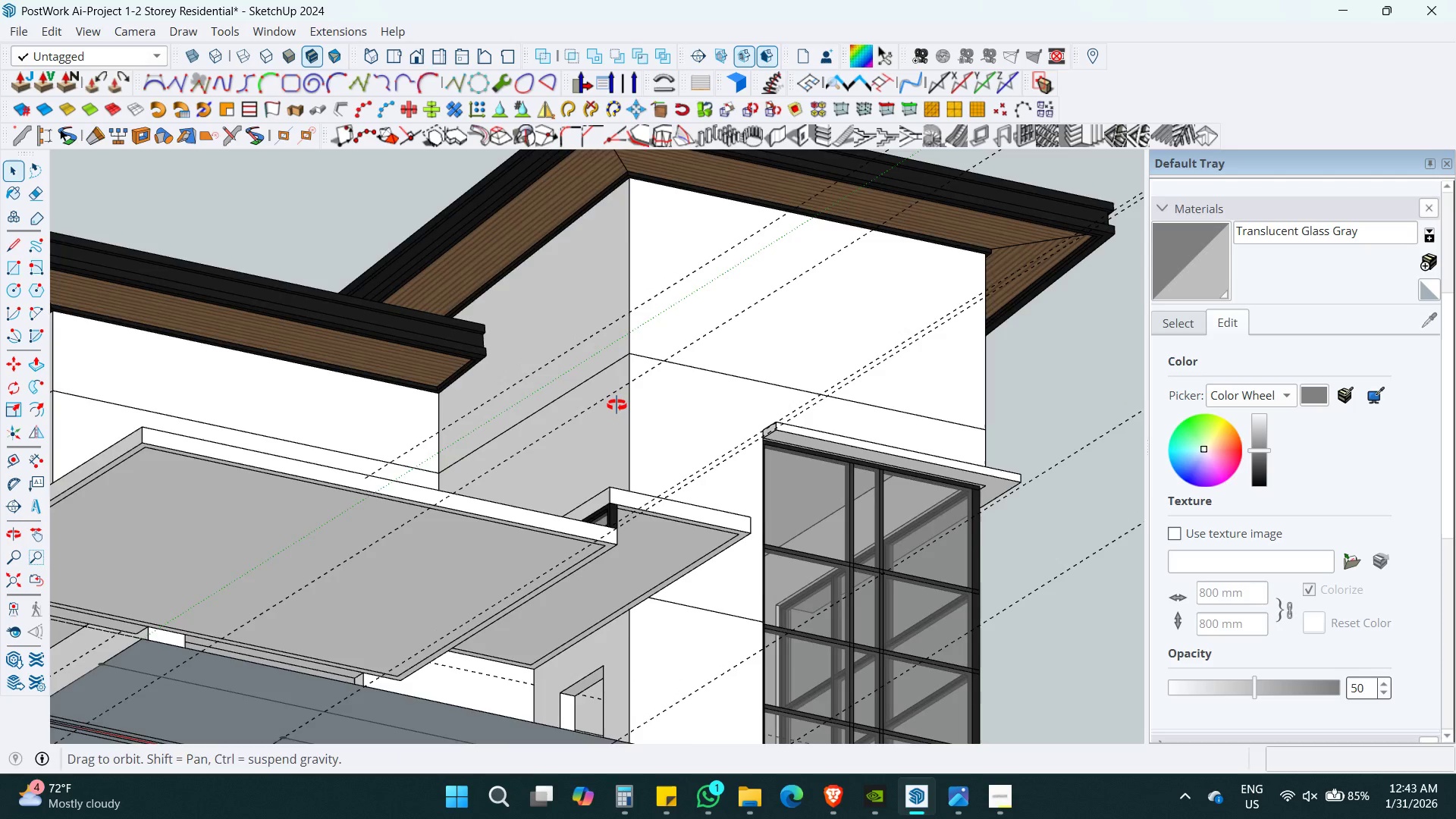 
key(B)
 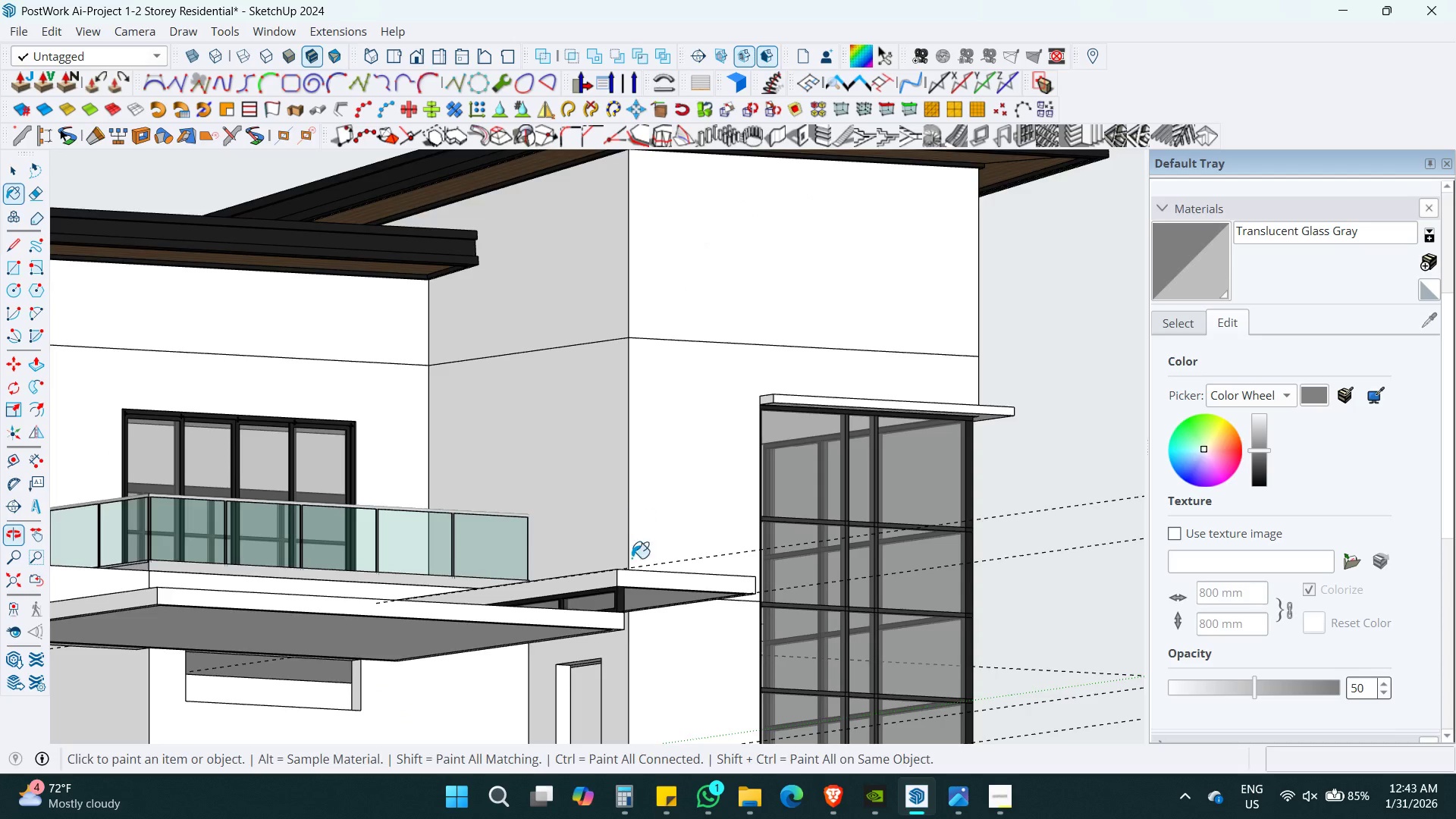 
hold_key(key=AltLeft, duration=0.8)
 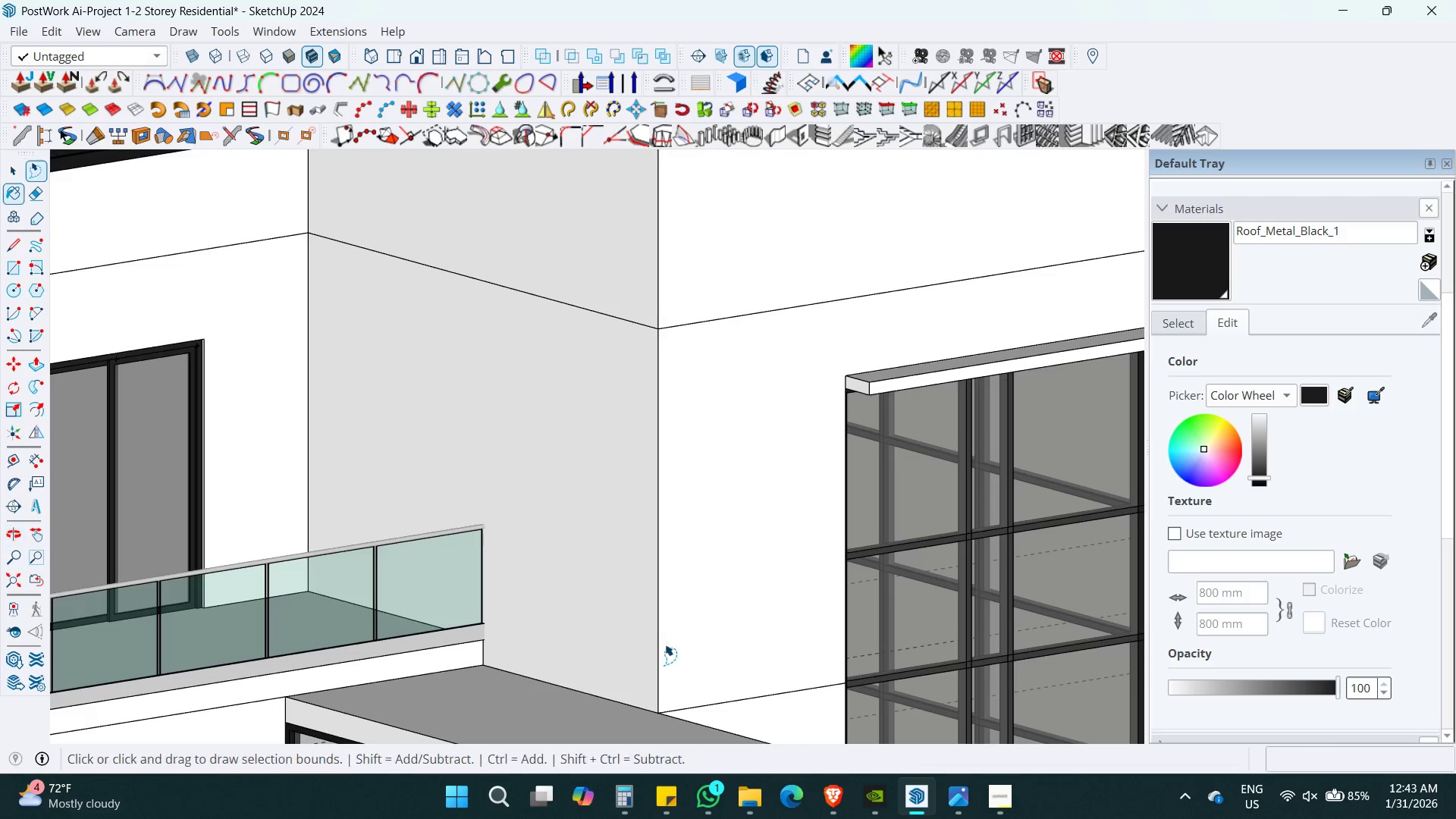 
scroll: coordinate [644, 588], scroll_direction: up, amount: 4.0
 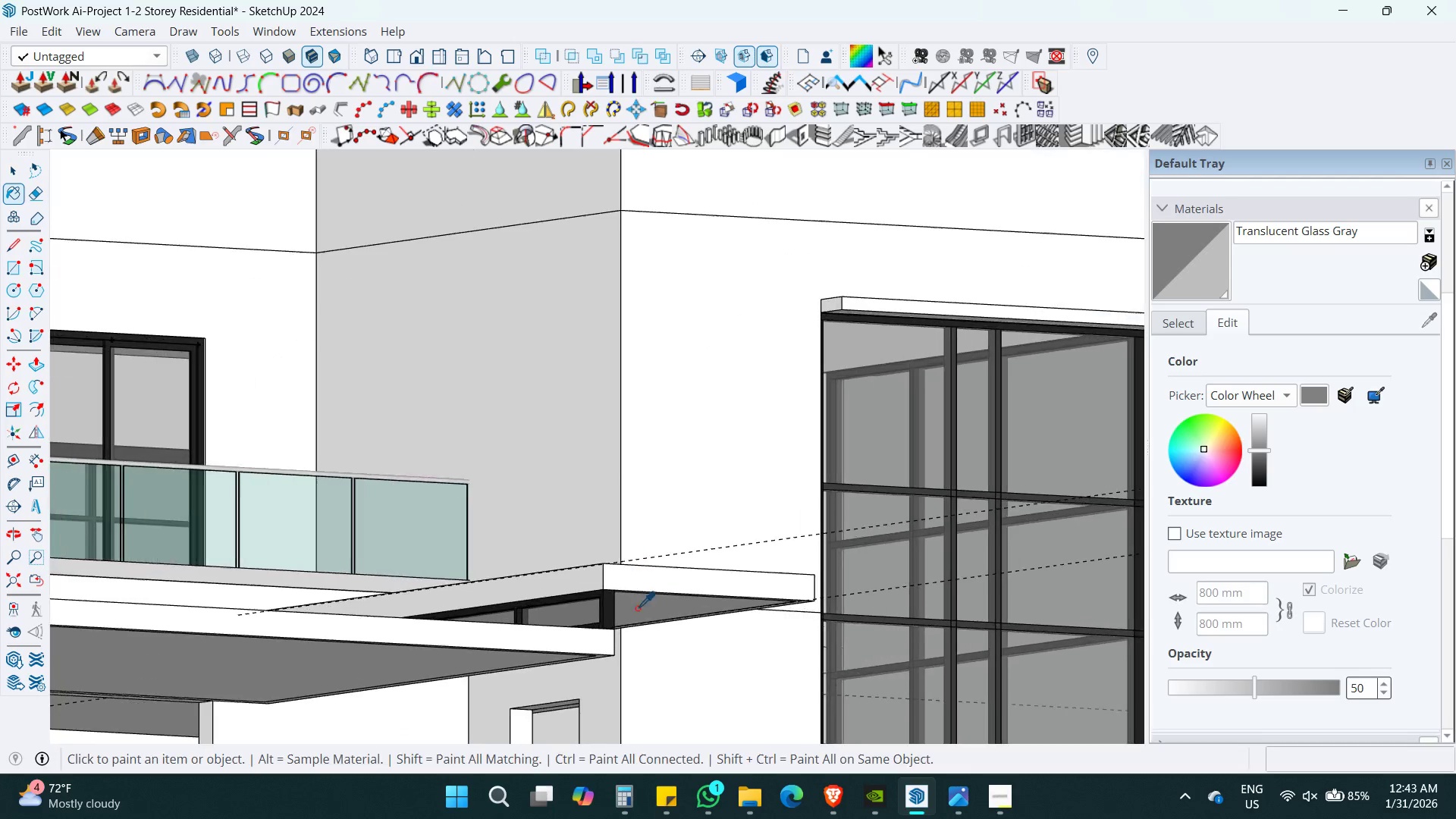 
left_click([608, 608])
 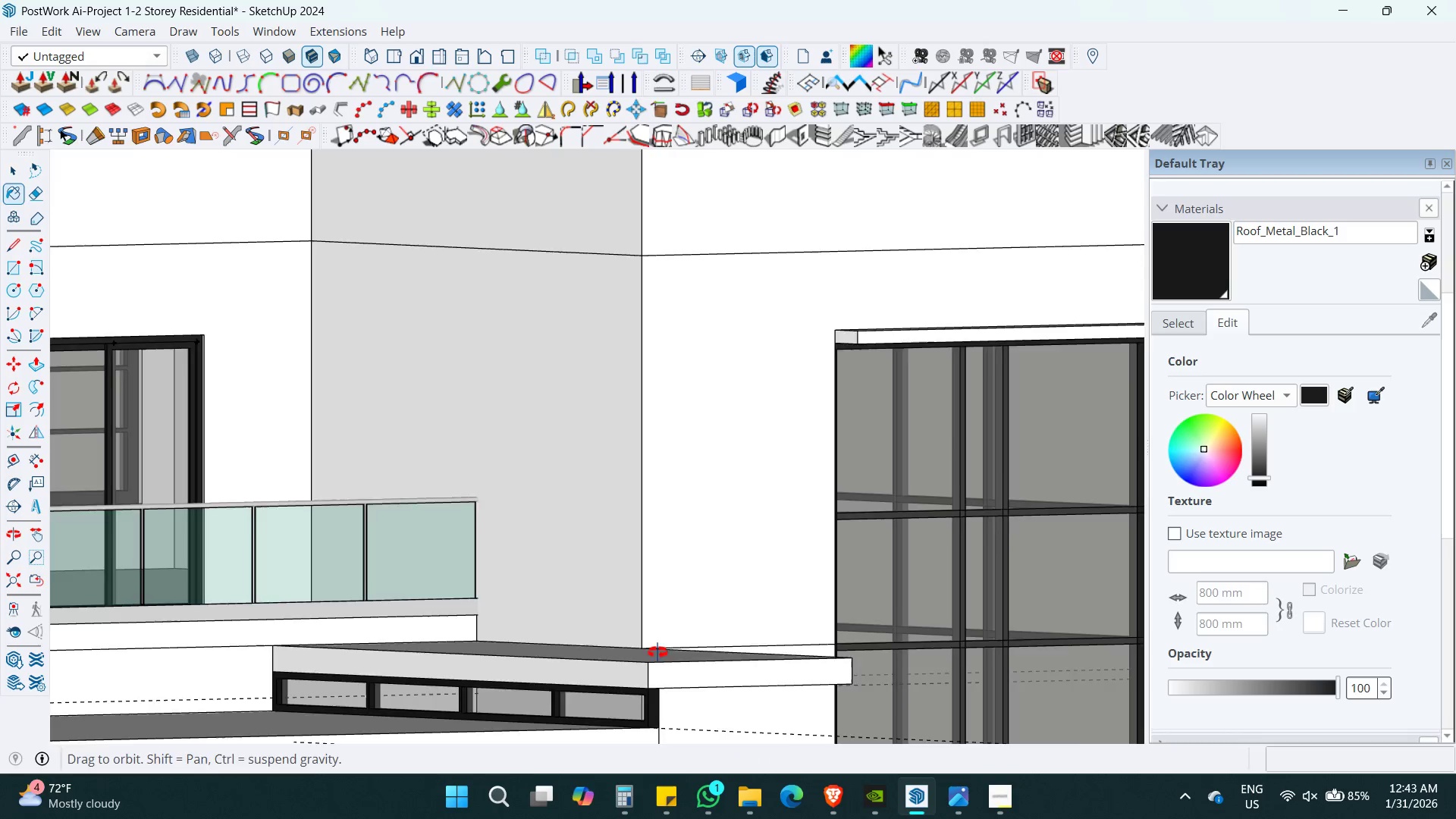 
key(Shift+ShiftLeft)
 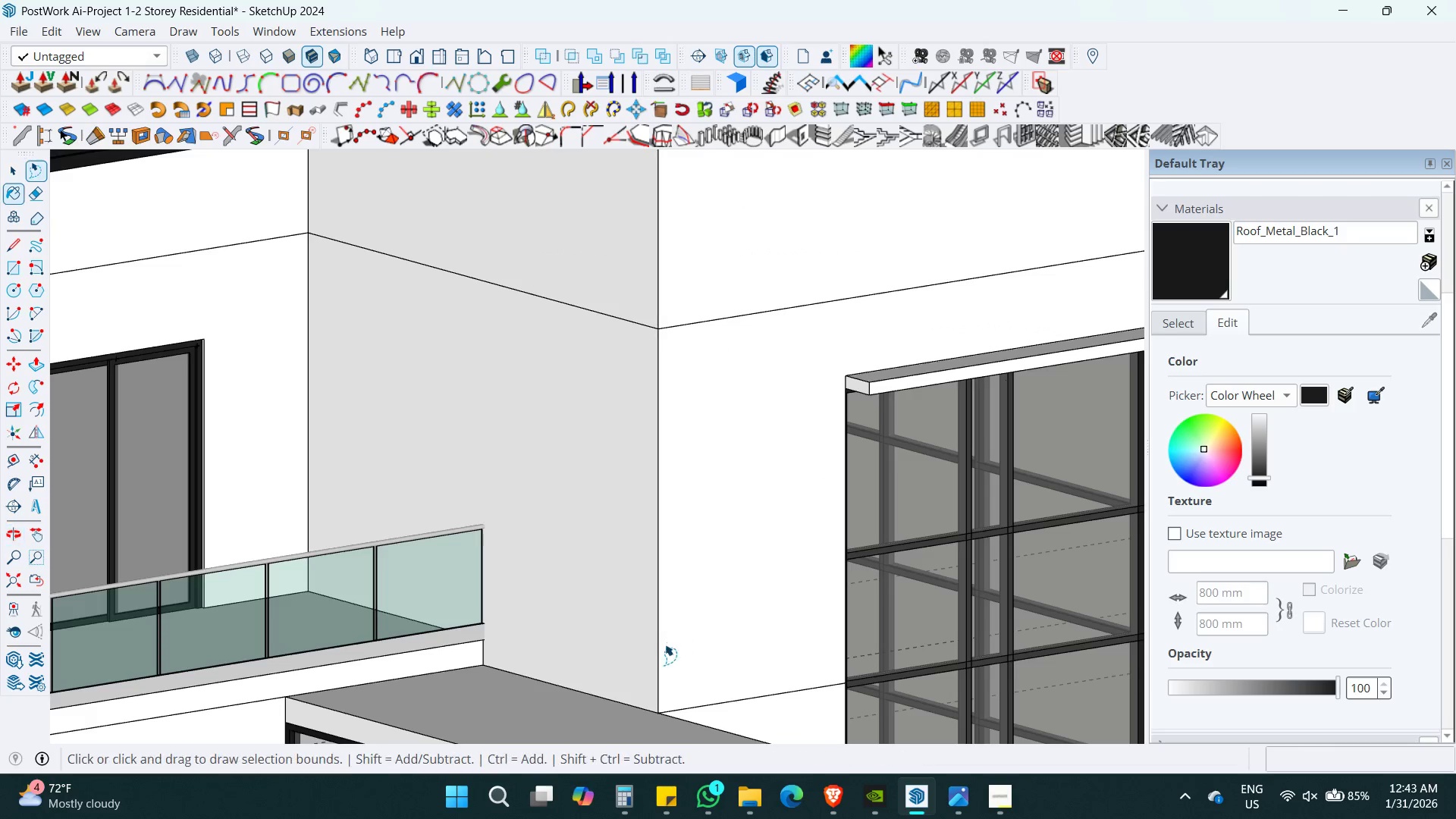 
key(Shift+Space)
 